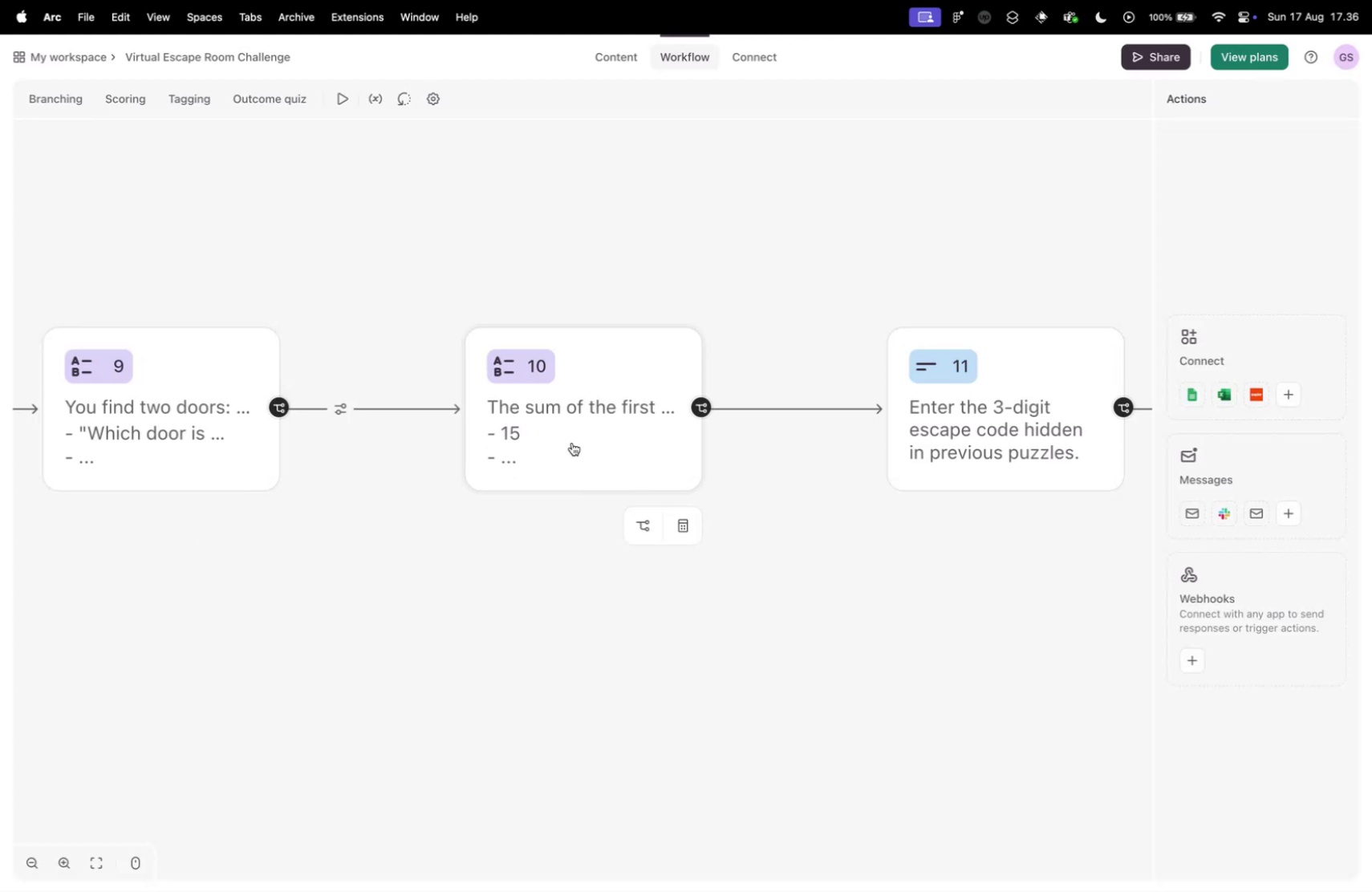 
left_click([587, 414])
 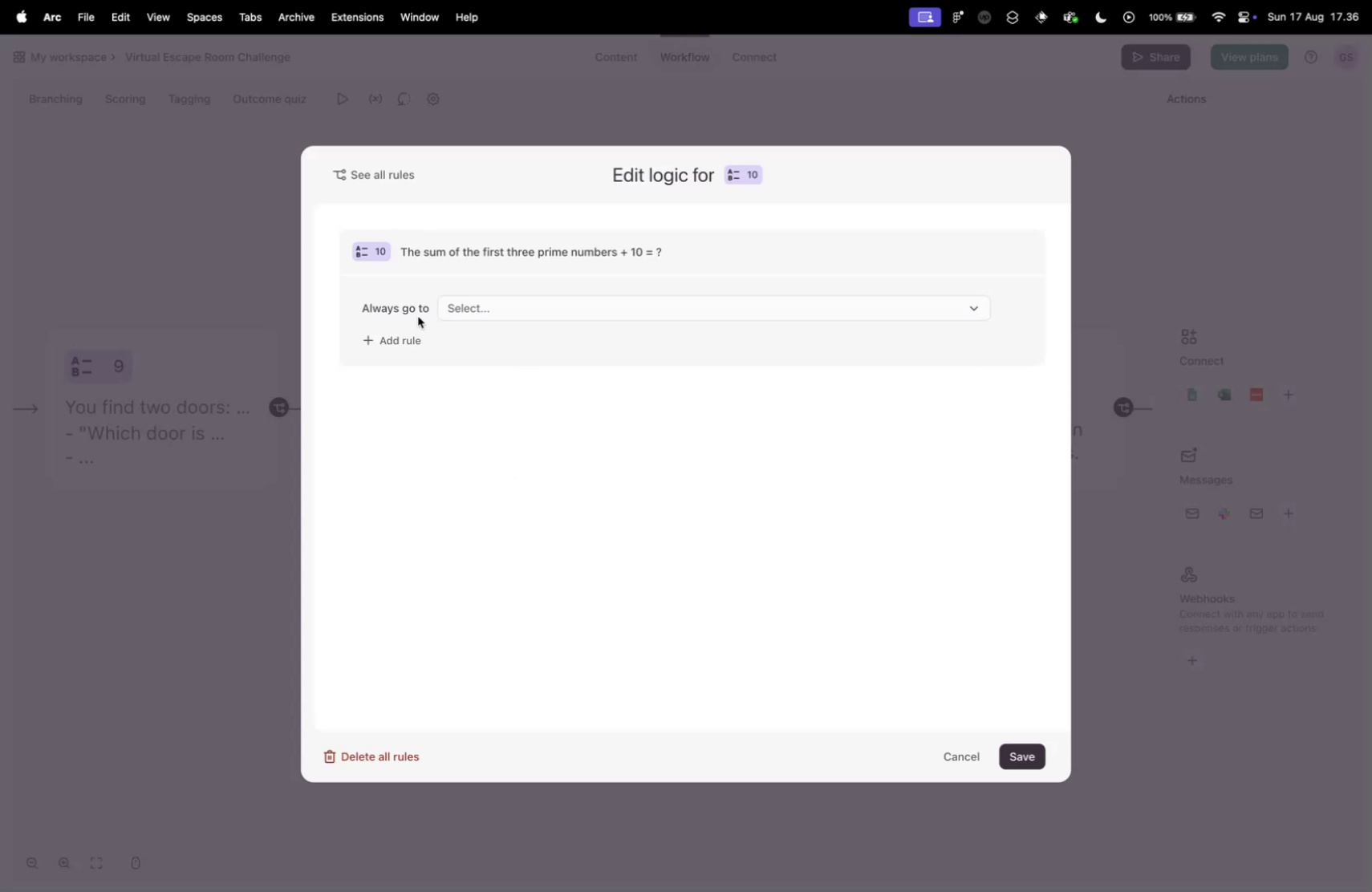 
left_click([404, 339])
 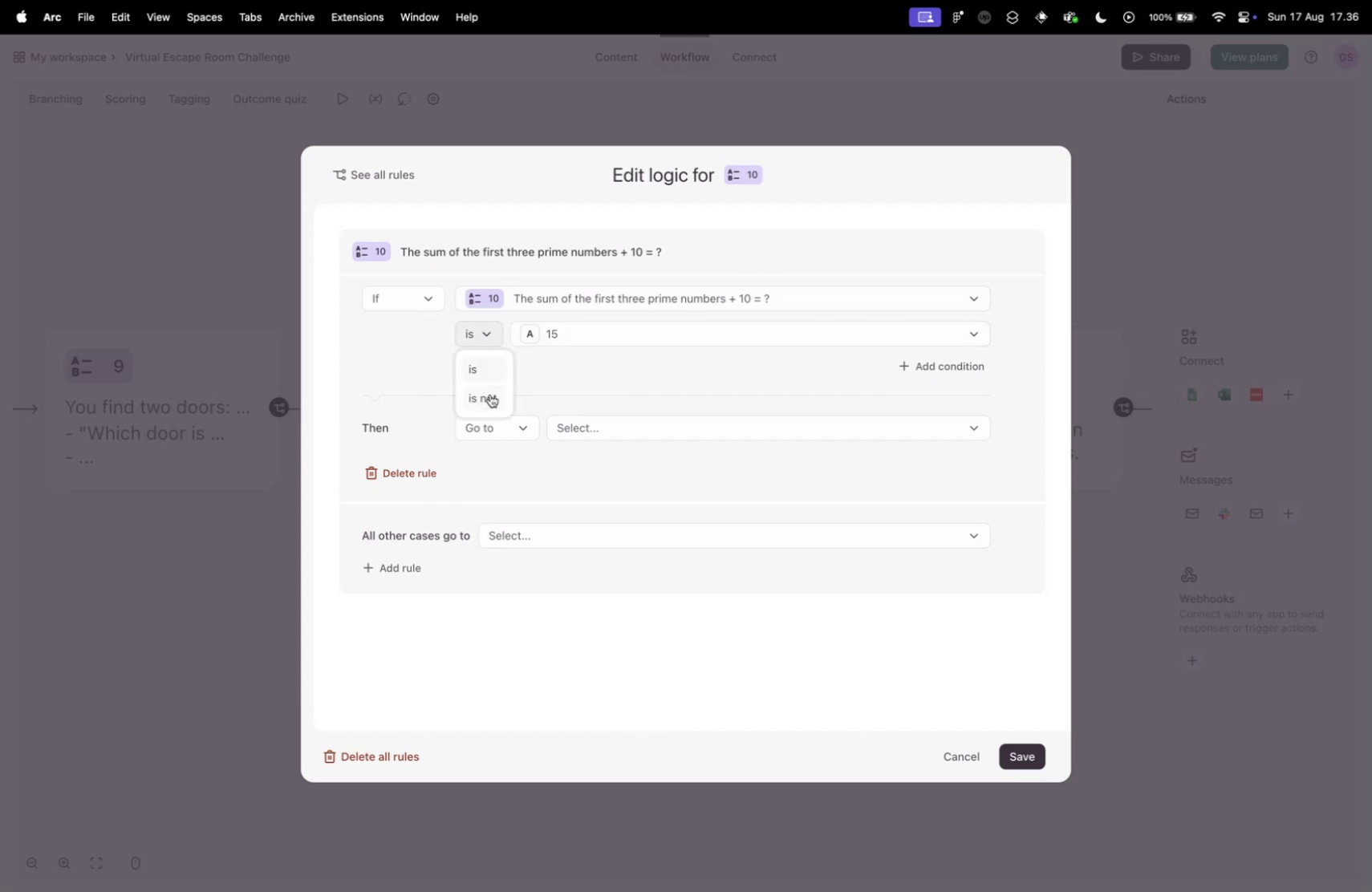 
double_click([577, 332])
 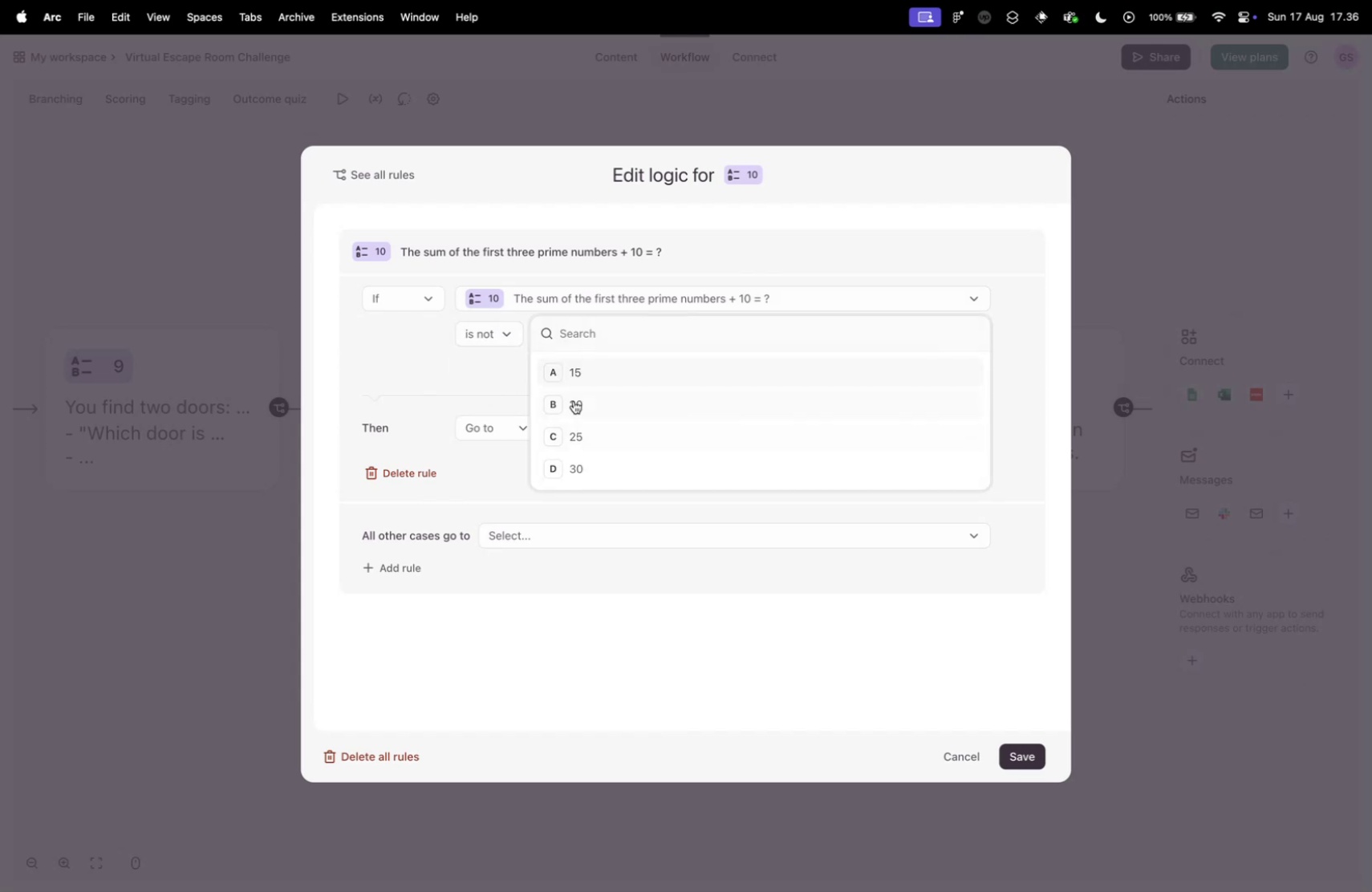 
left_click([574, 400])
 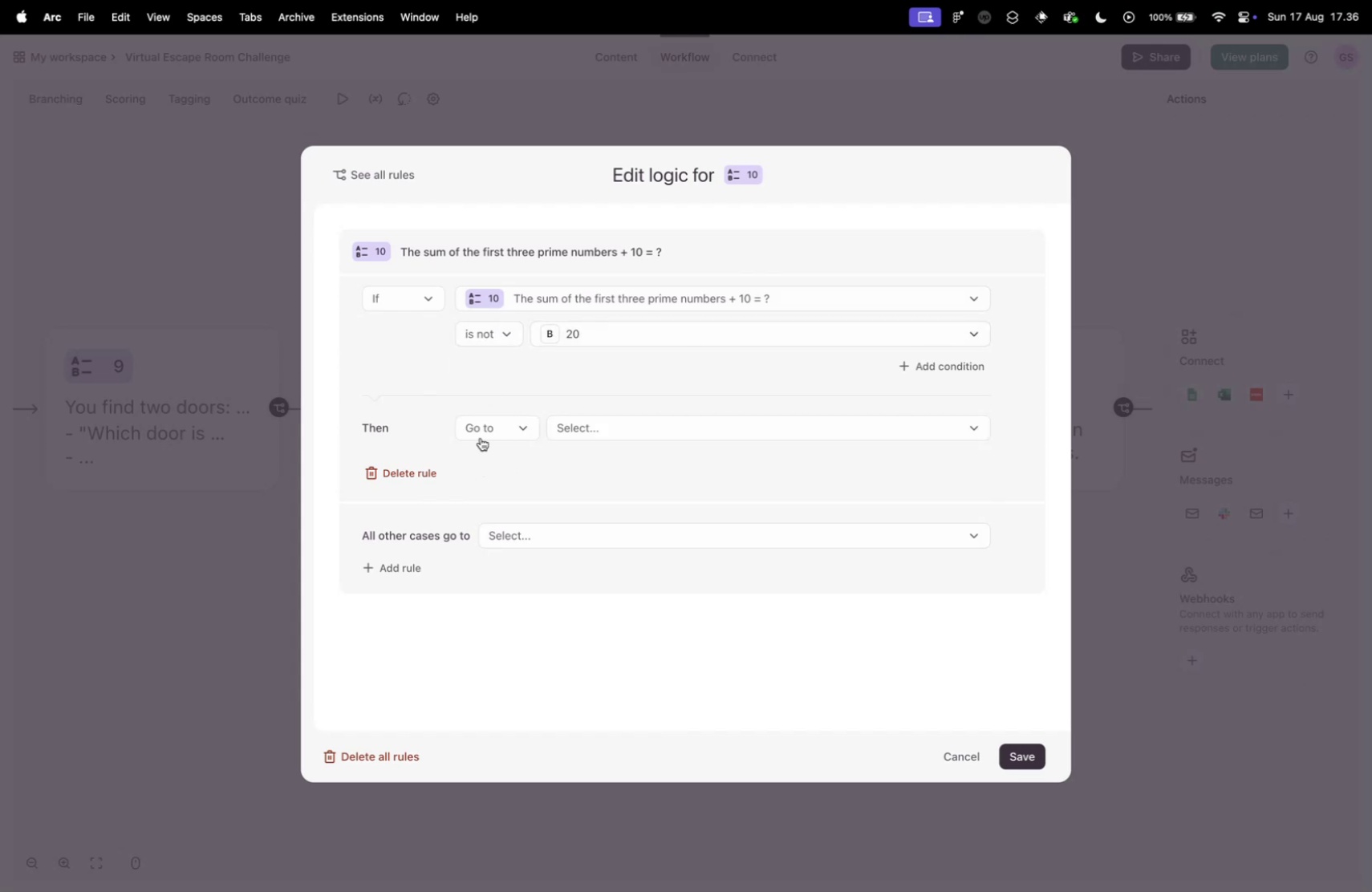 
left_click([483, 432])
 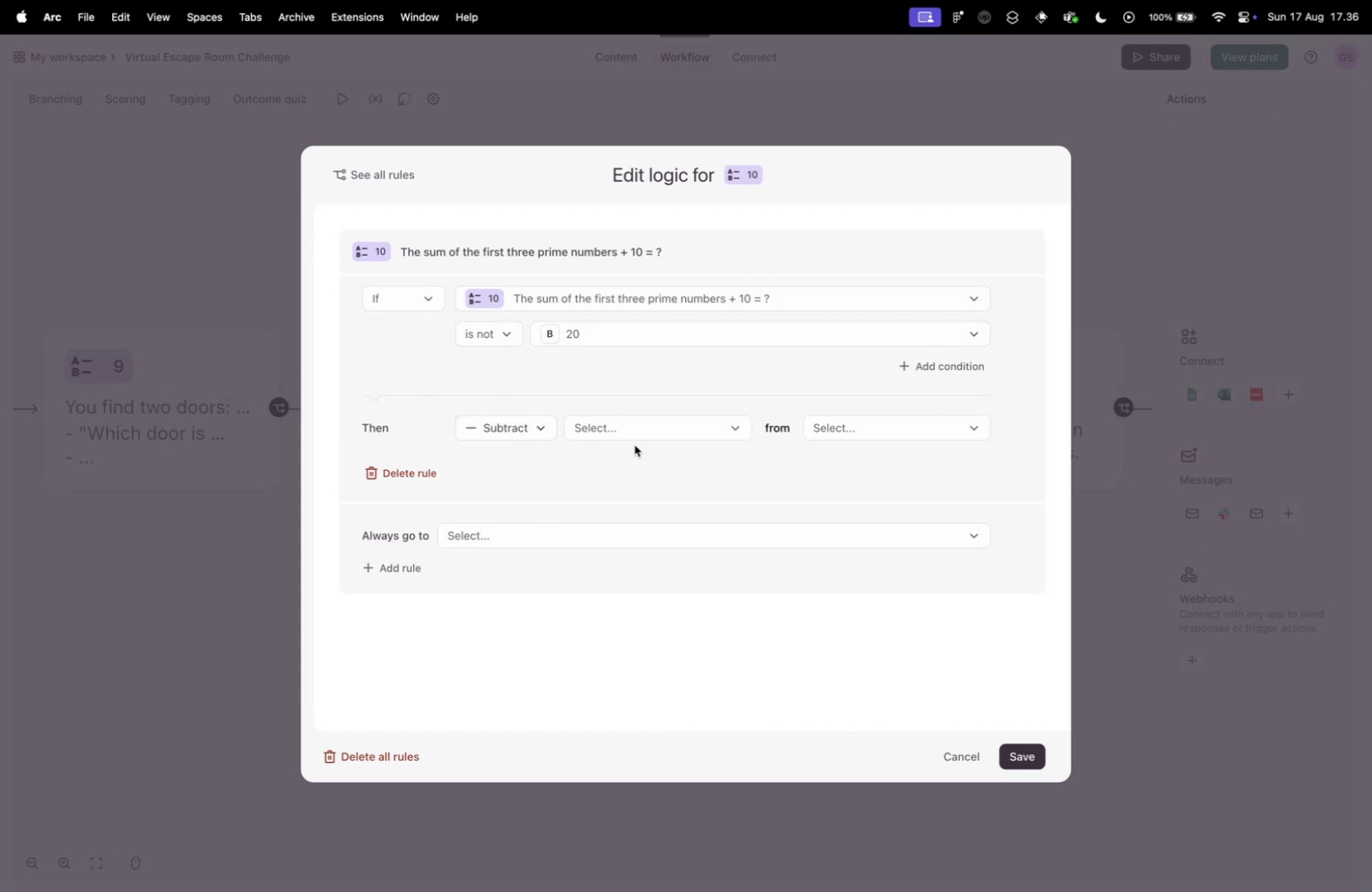 
left_click([651, 423])
 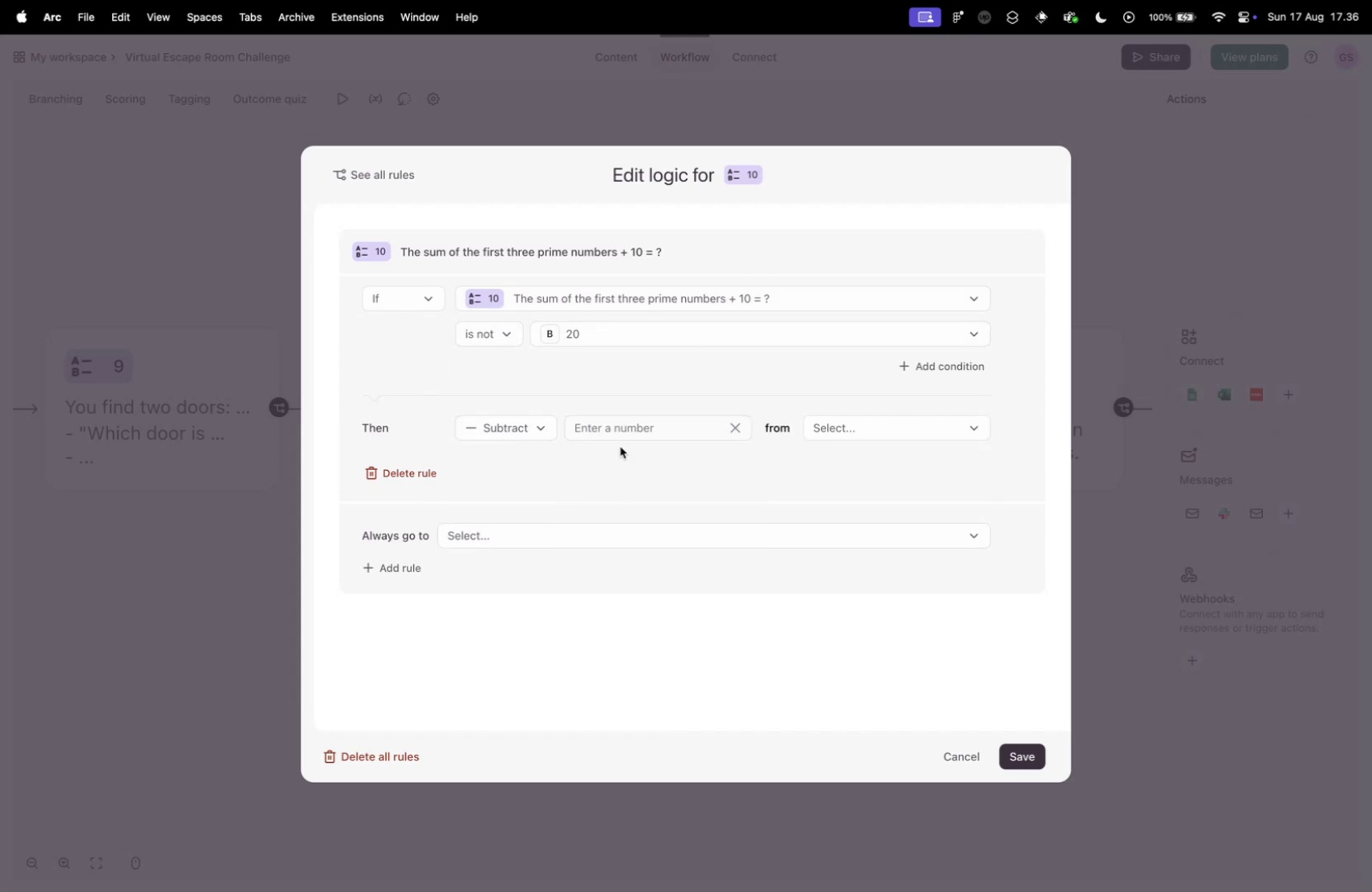 
left_click([618, 426])
 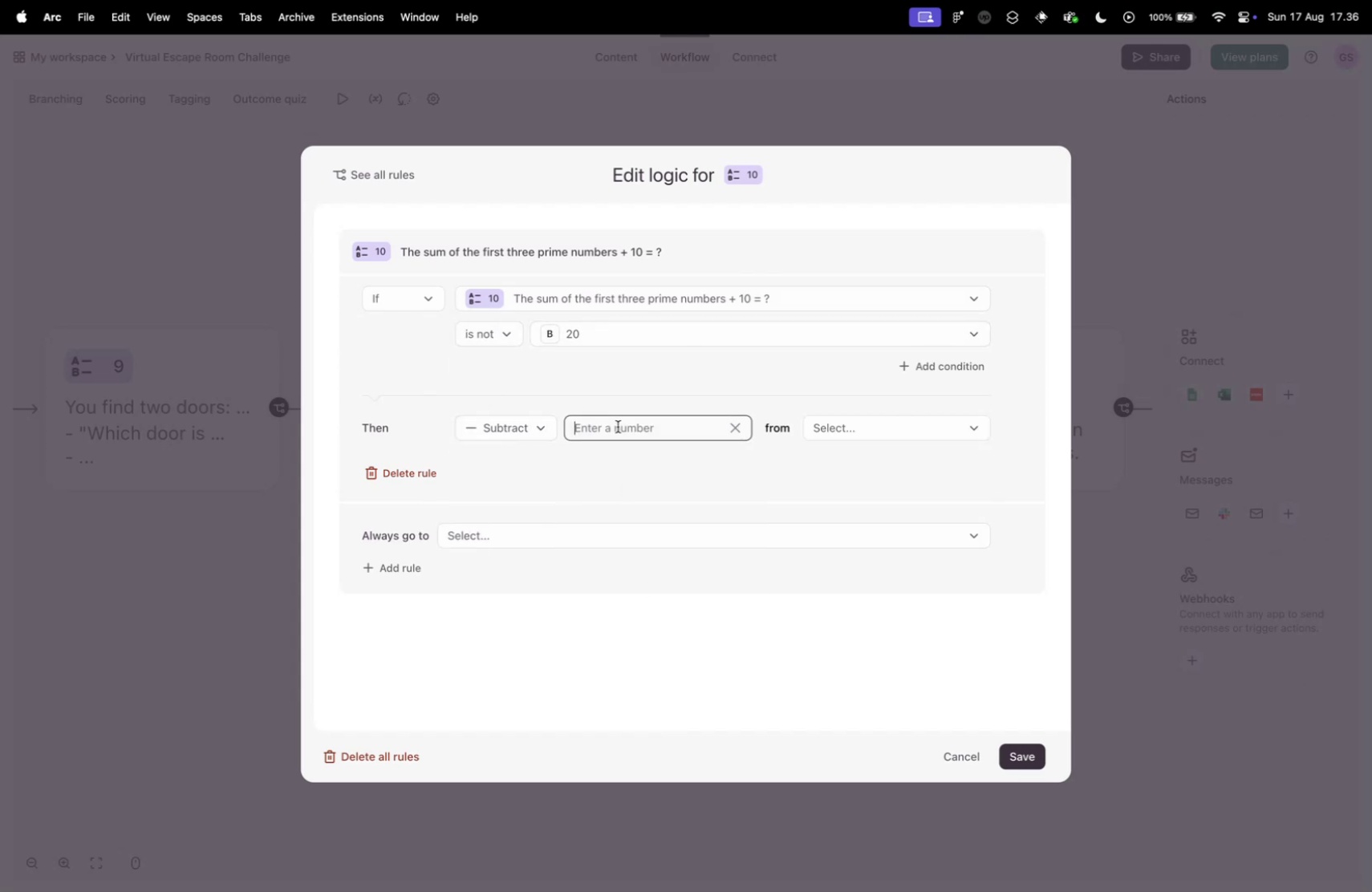 
key(1)
 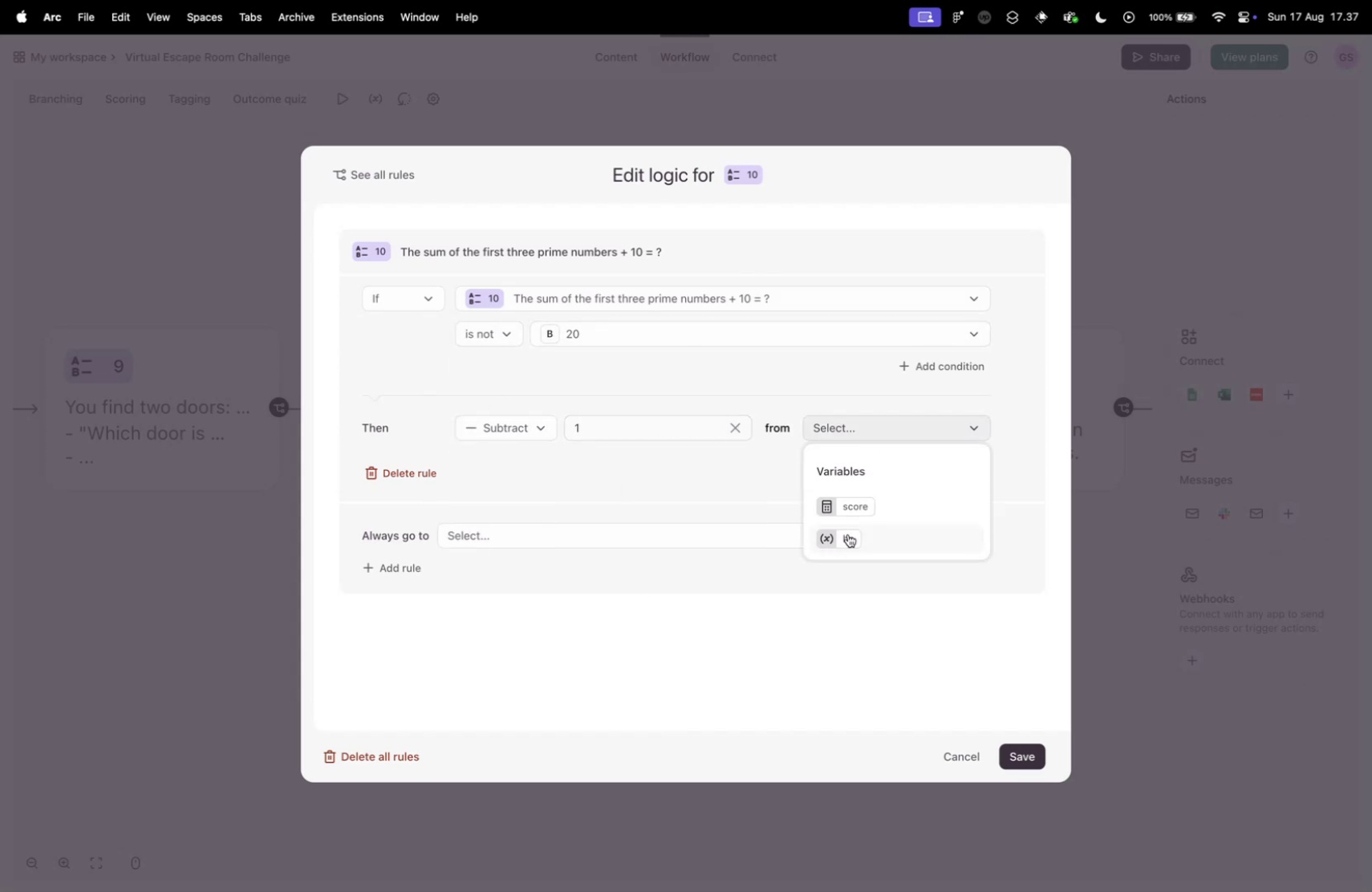 
left_click([848, 533])
 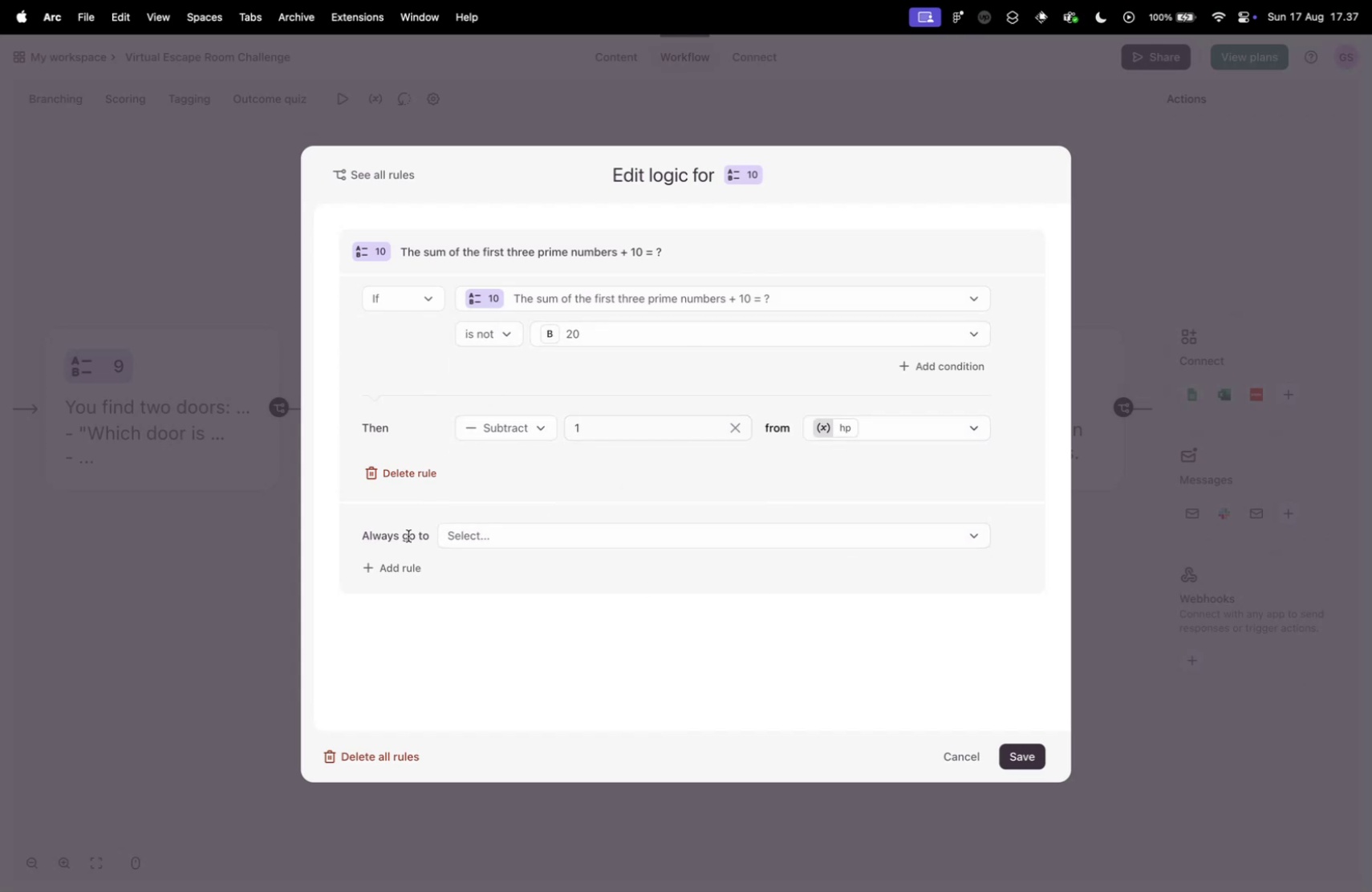 
left_click([486, 540])
 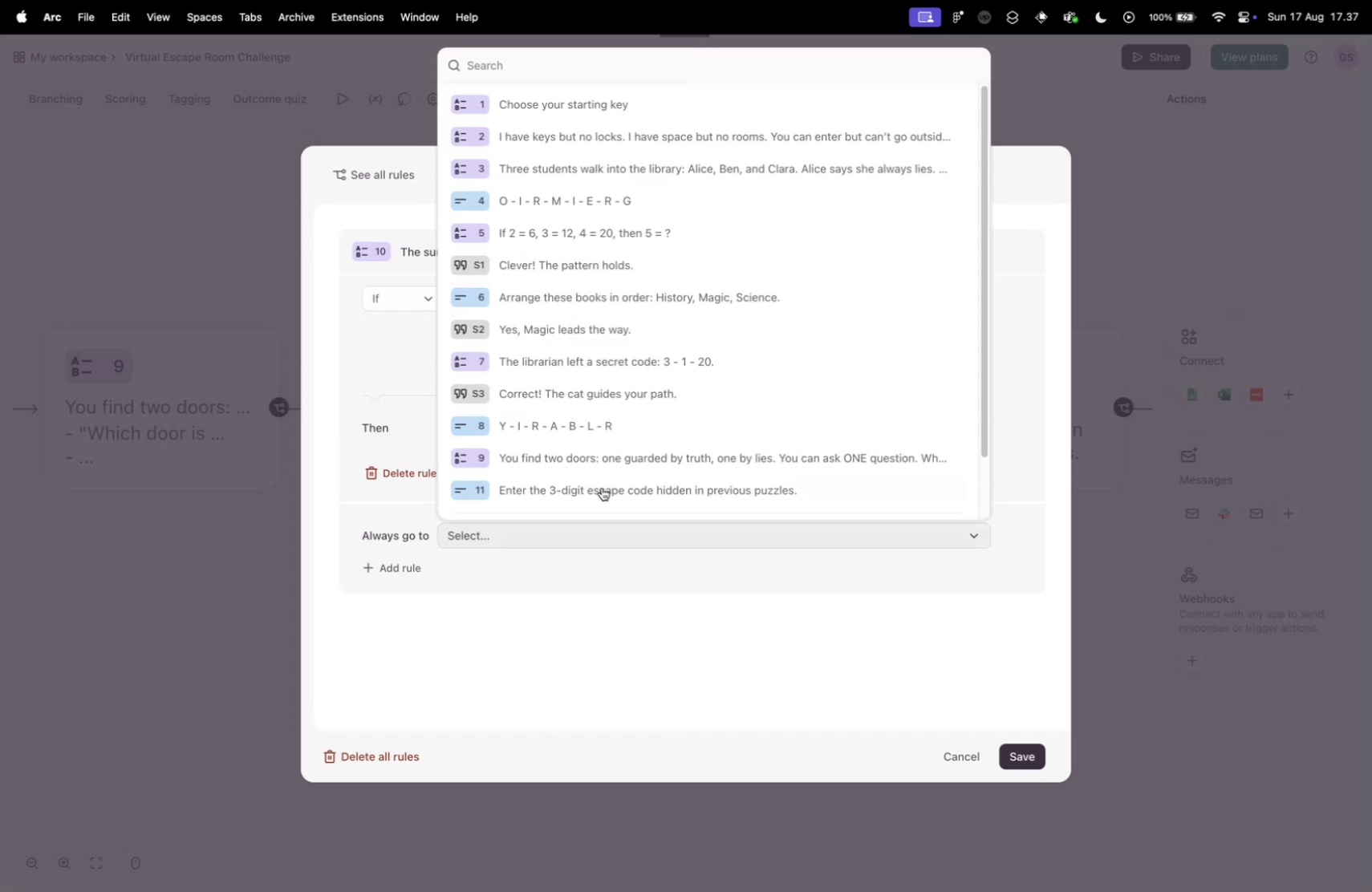 
scroll: coordinate [615, 476], scroll_direction: down, amount: 10.0
 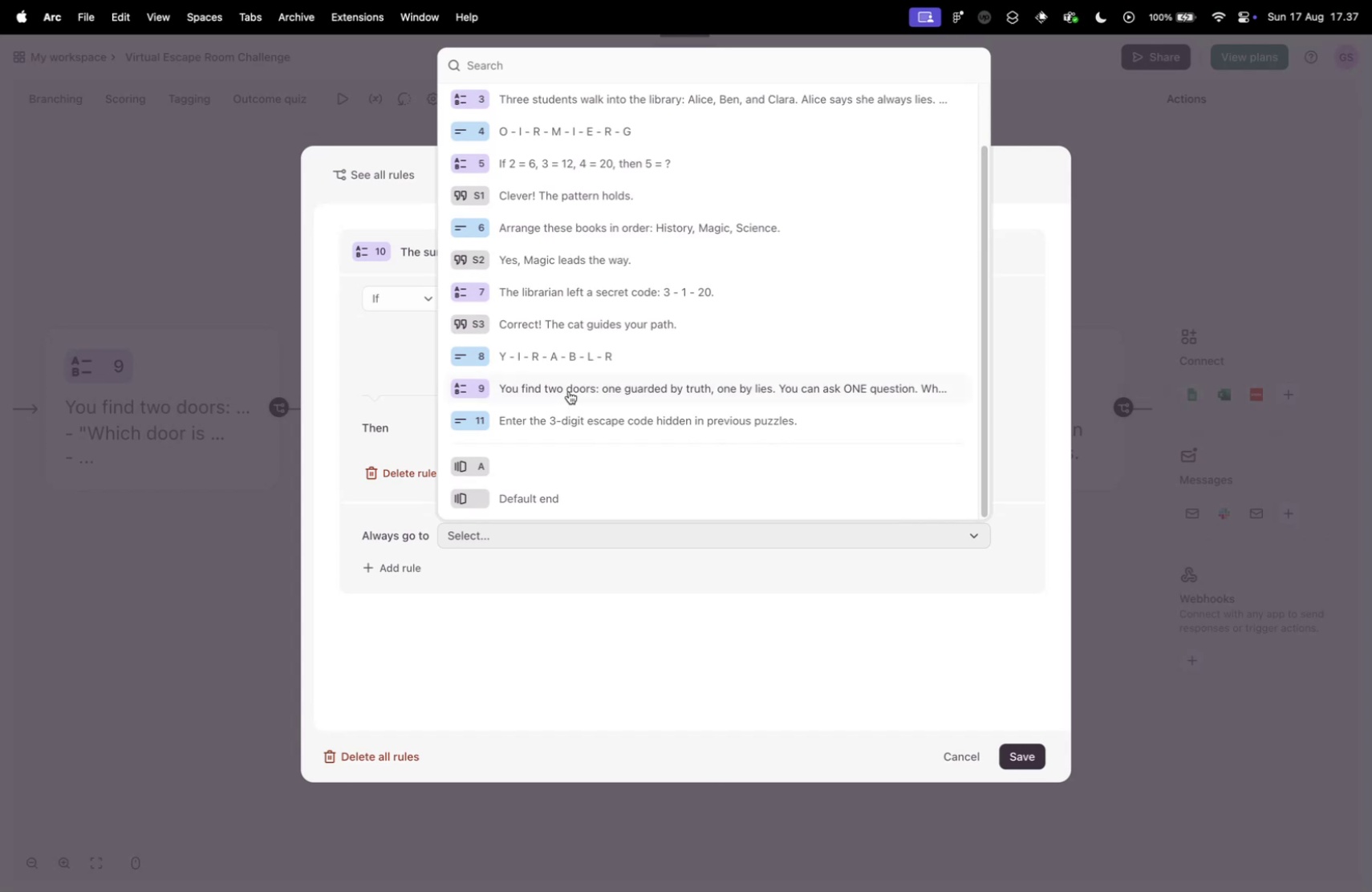 
left_click([578, 420])
 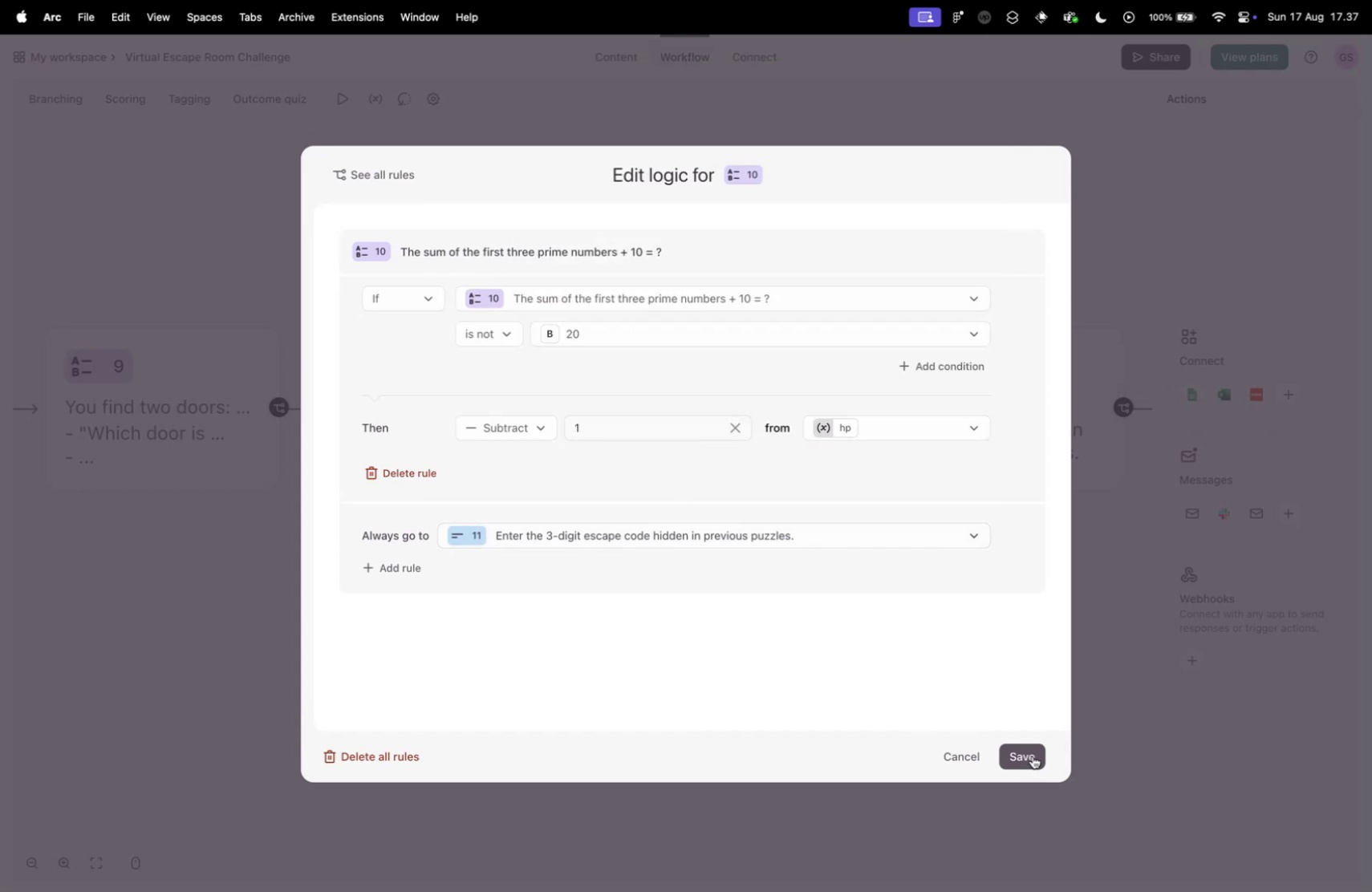 
left_click([1031, 754])
 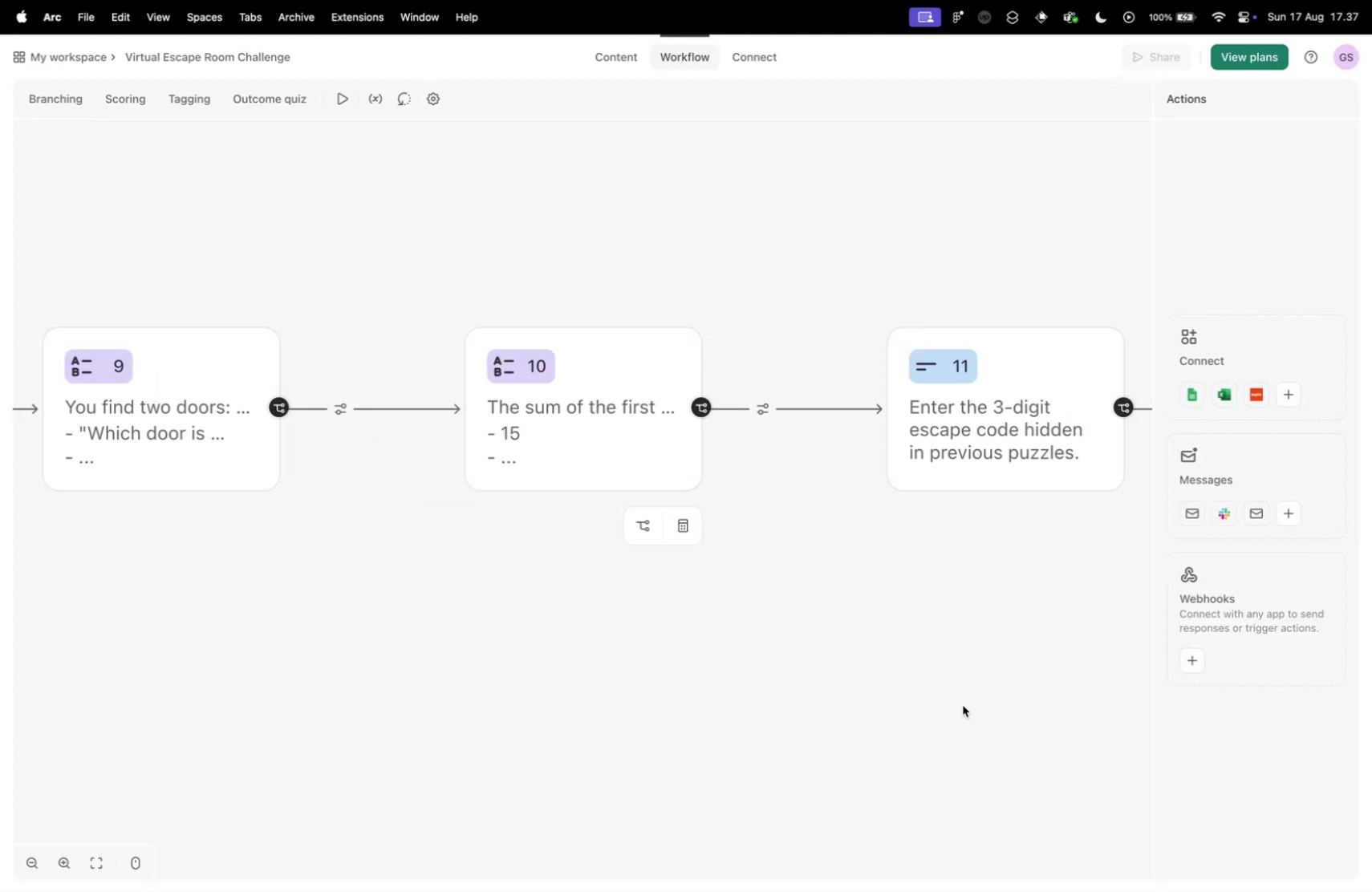 
left_click_drag(start_coordinate=[948, 572], to_coordinate=[765, 567])
 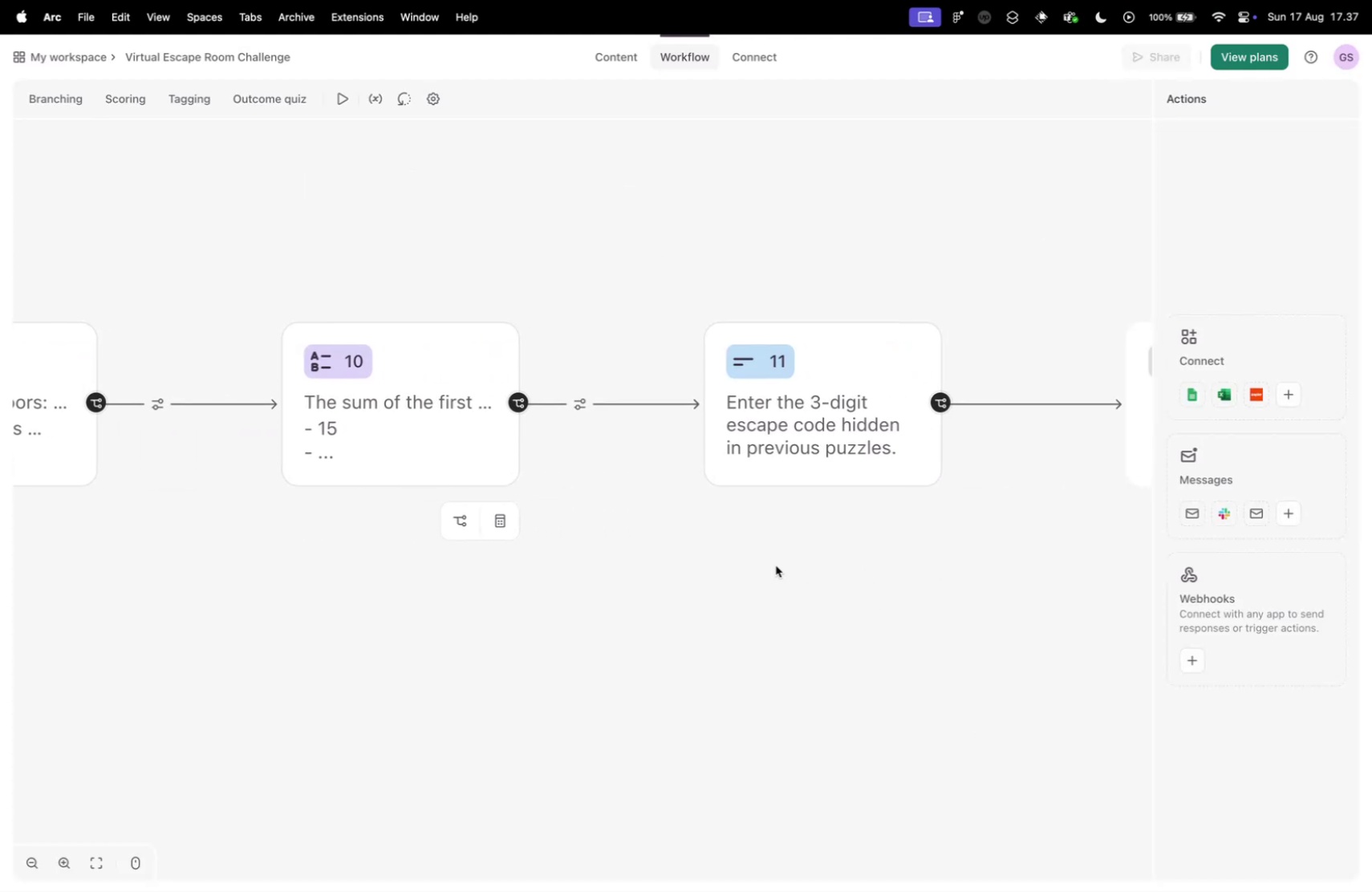 
left_click_drag(start_coordinate=[891, 541], to_coordinate=[652, 478])
 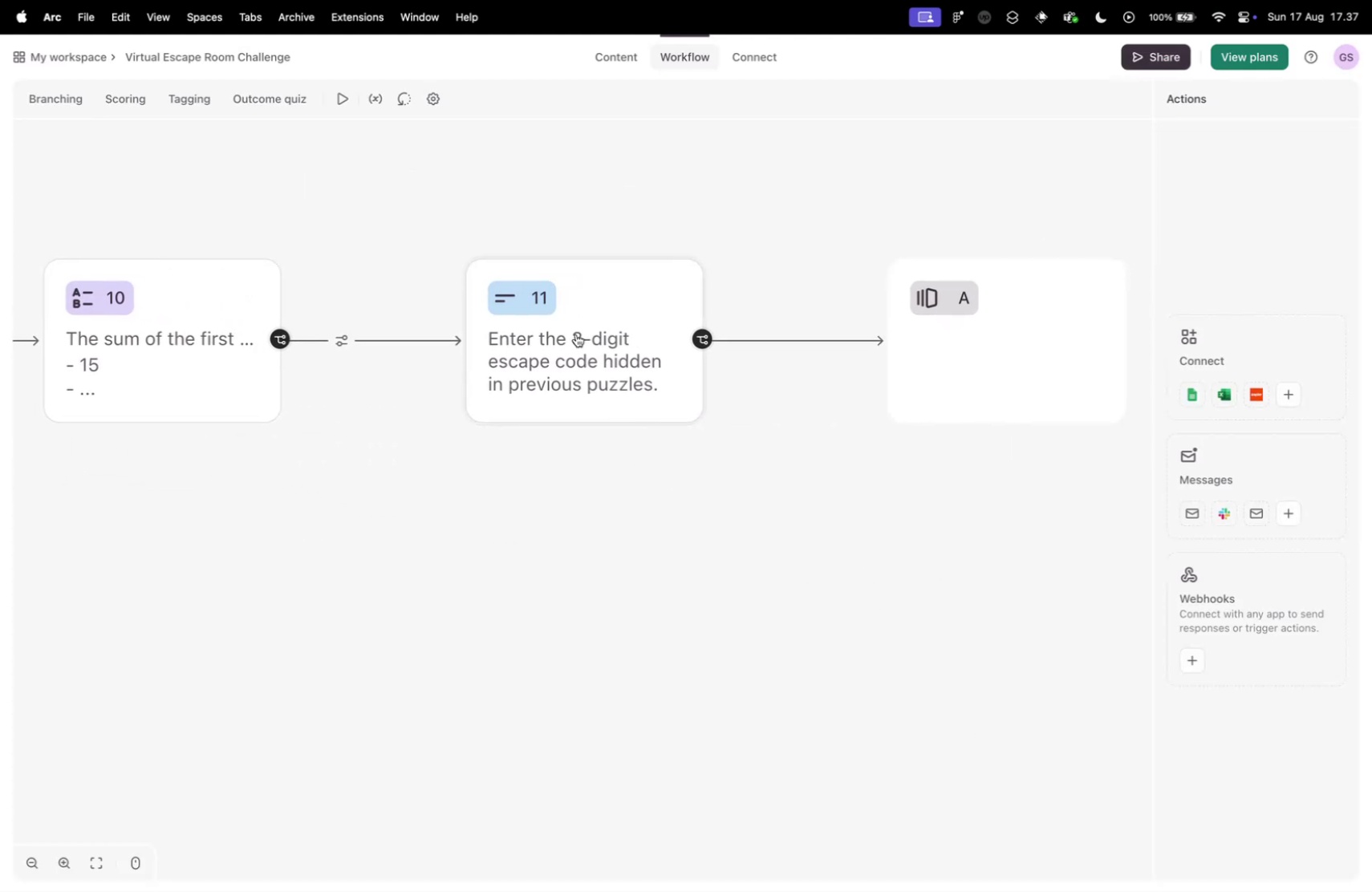 
left_click([579, 351])
 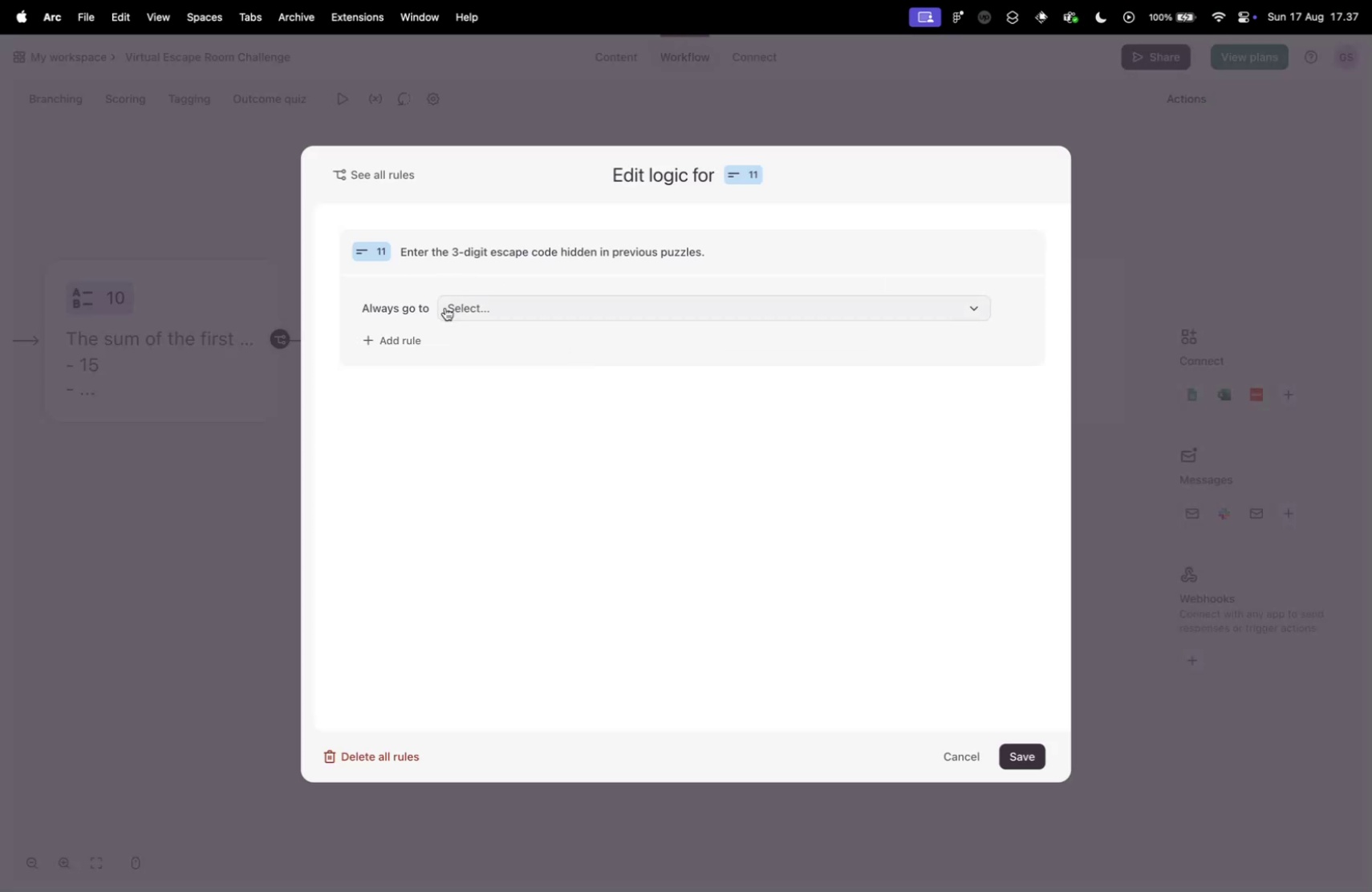 
left_click([481, 306])
 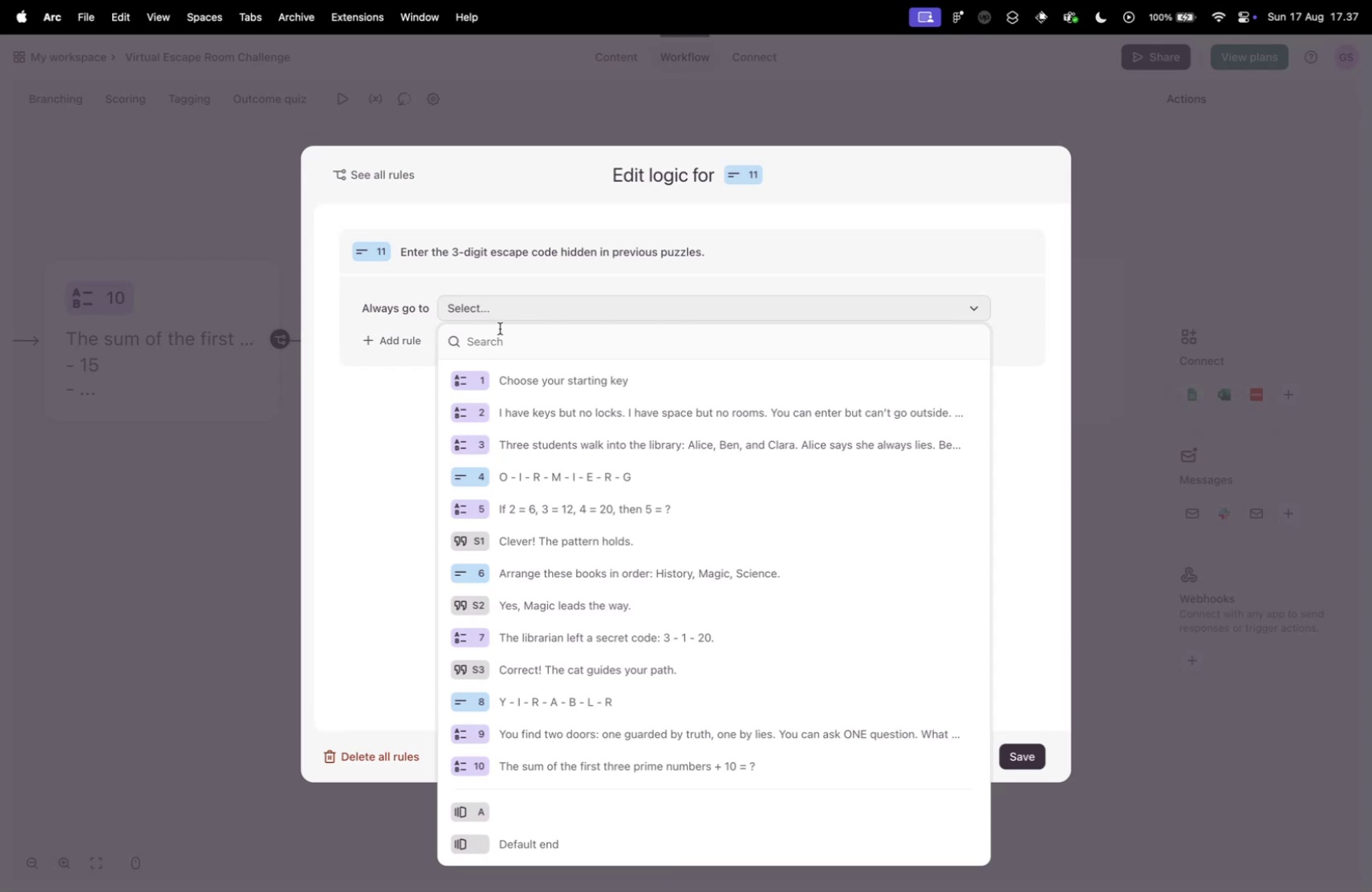 
wait(7.37)
 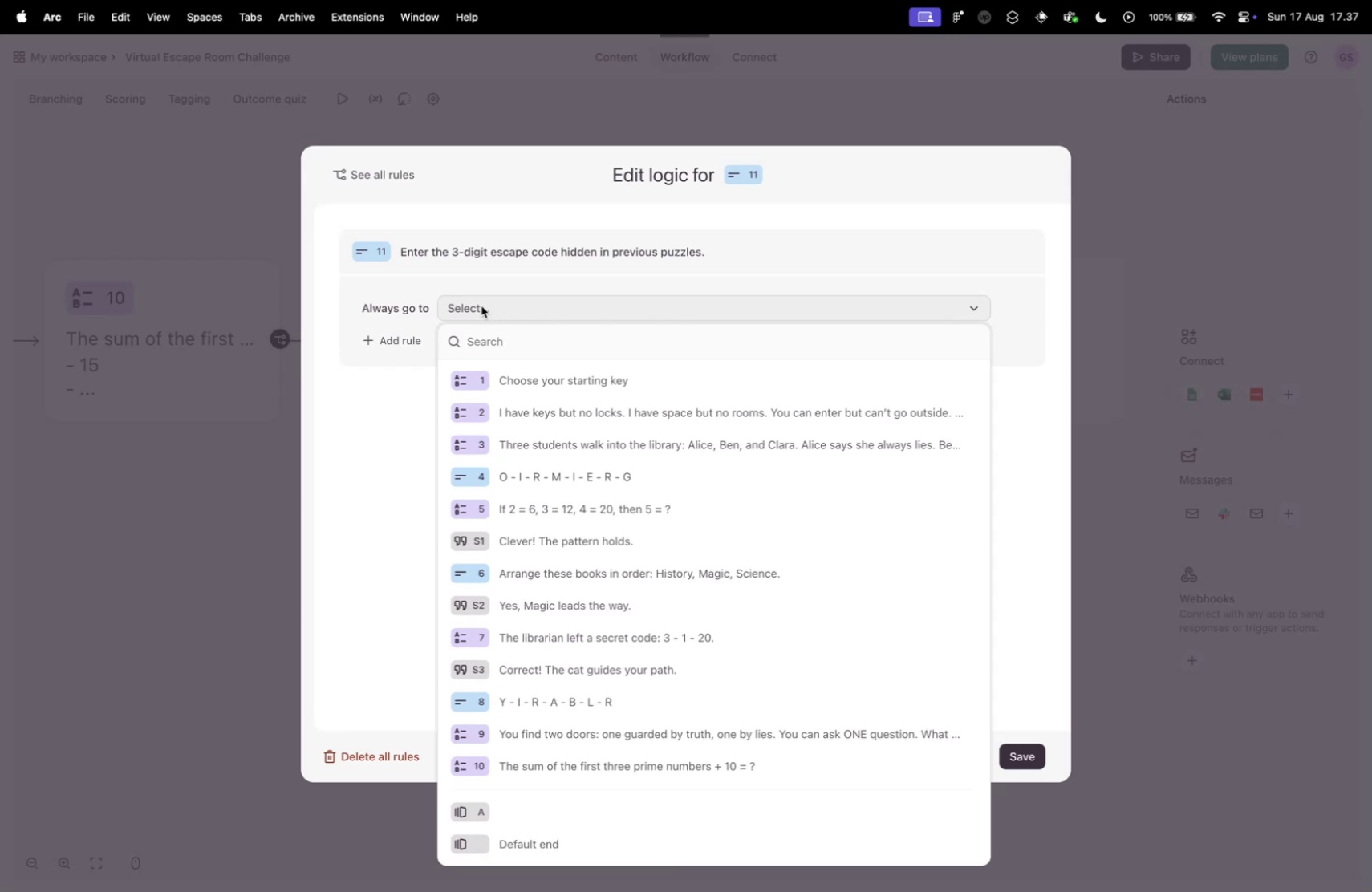 
left_click([396, 339])
 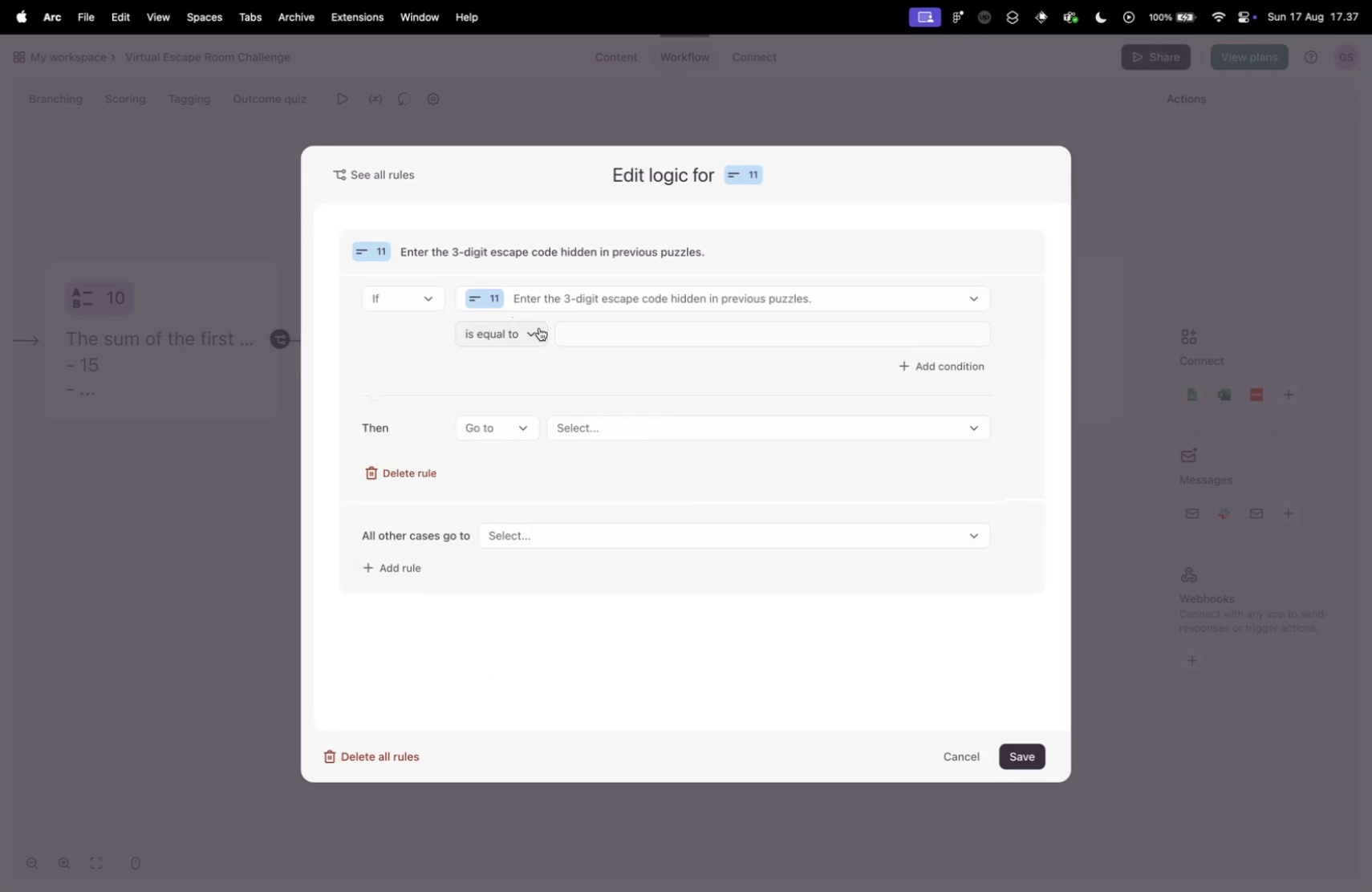 
left_click([506, 338])
 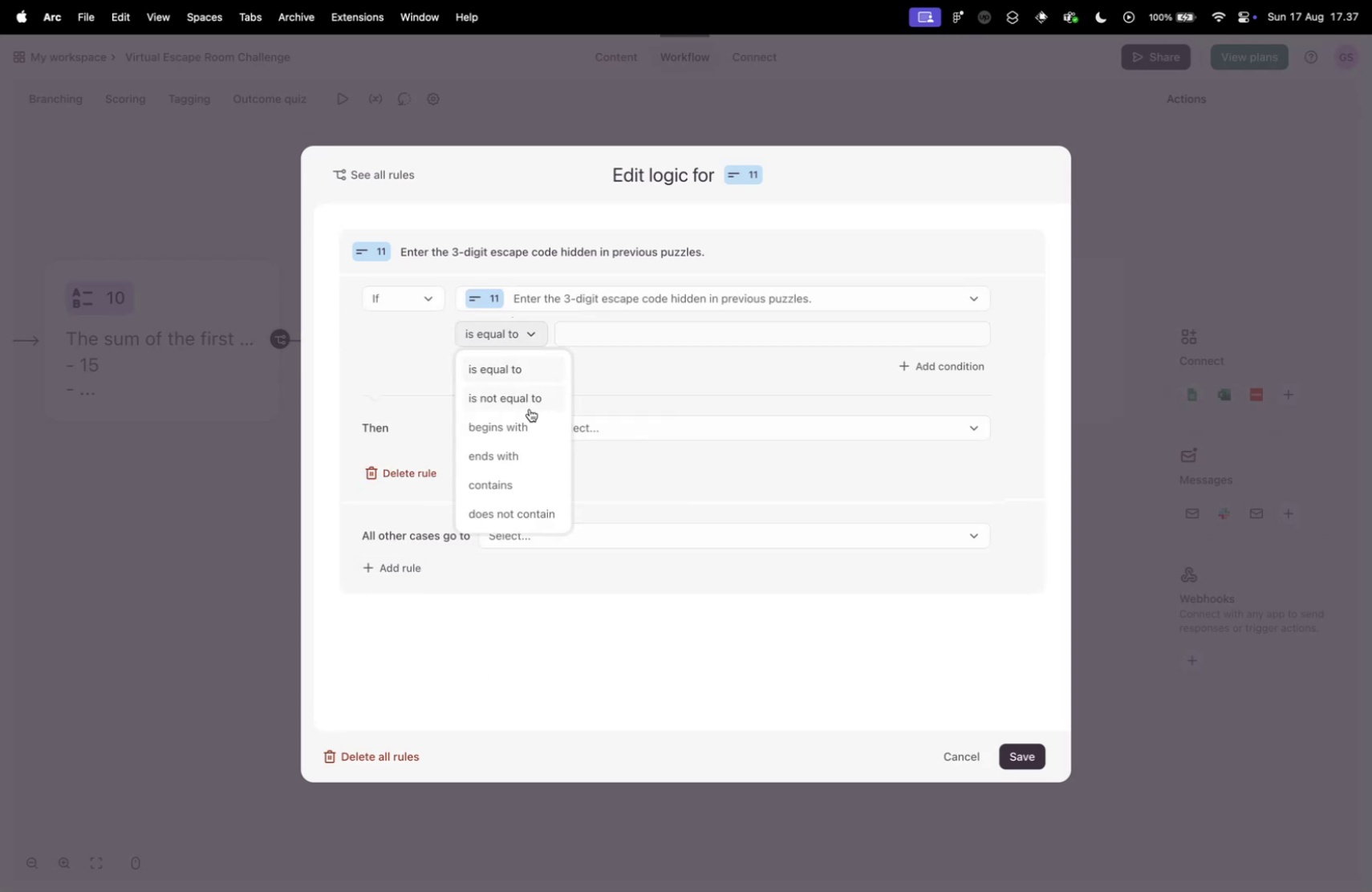 
left_click([526, 399])
 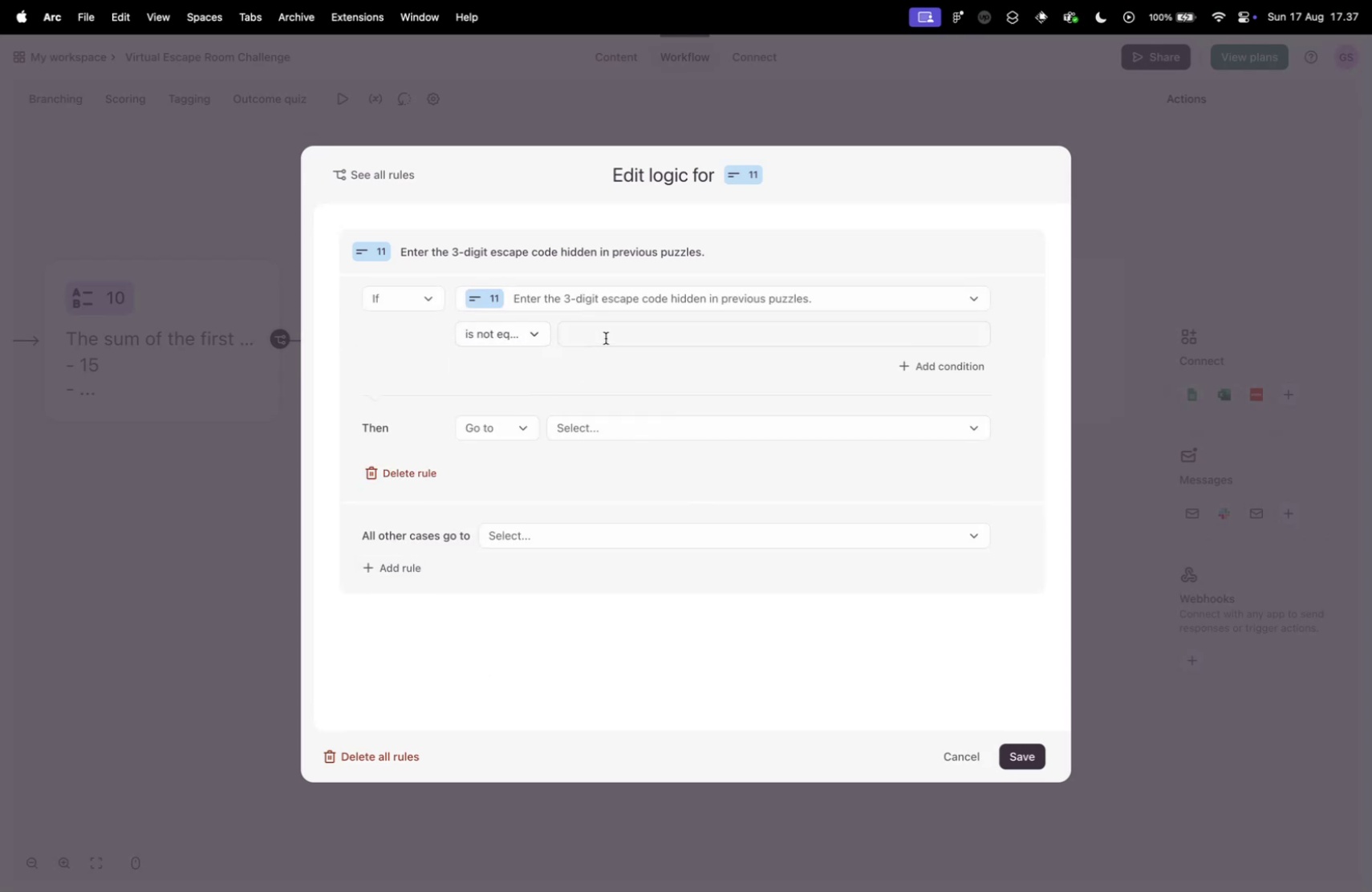 
left_click([605, 337])
 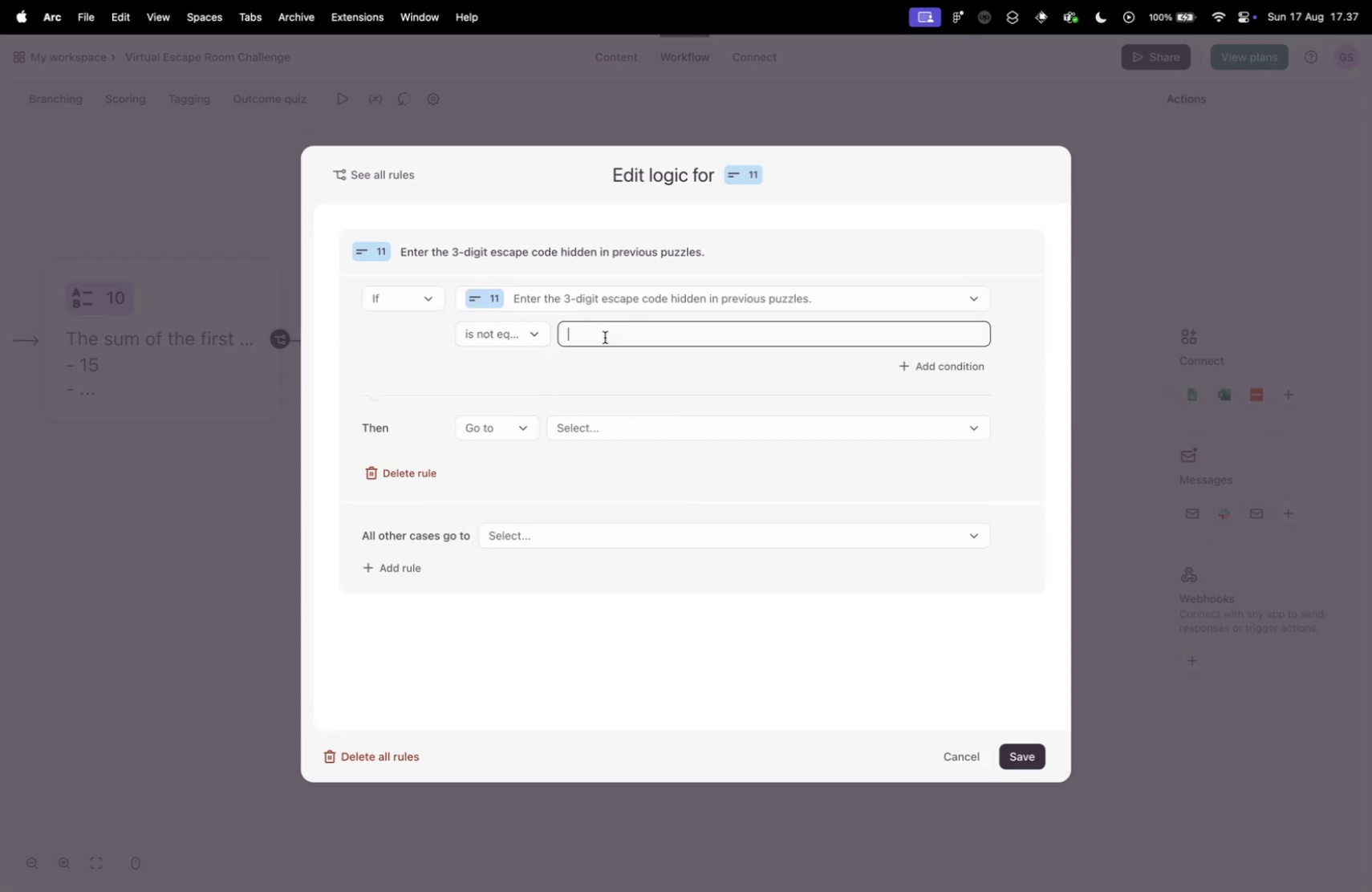 
type(725)
 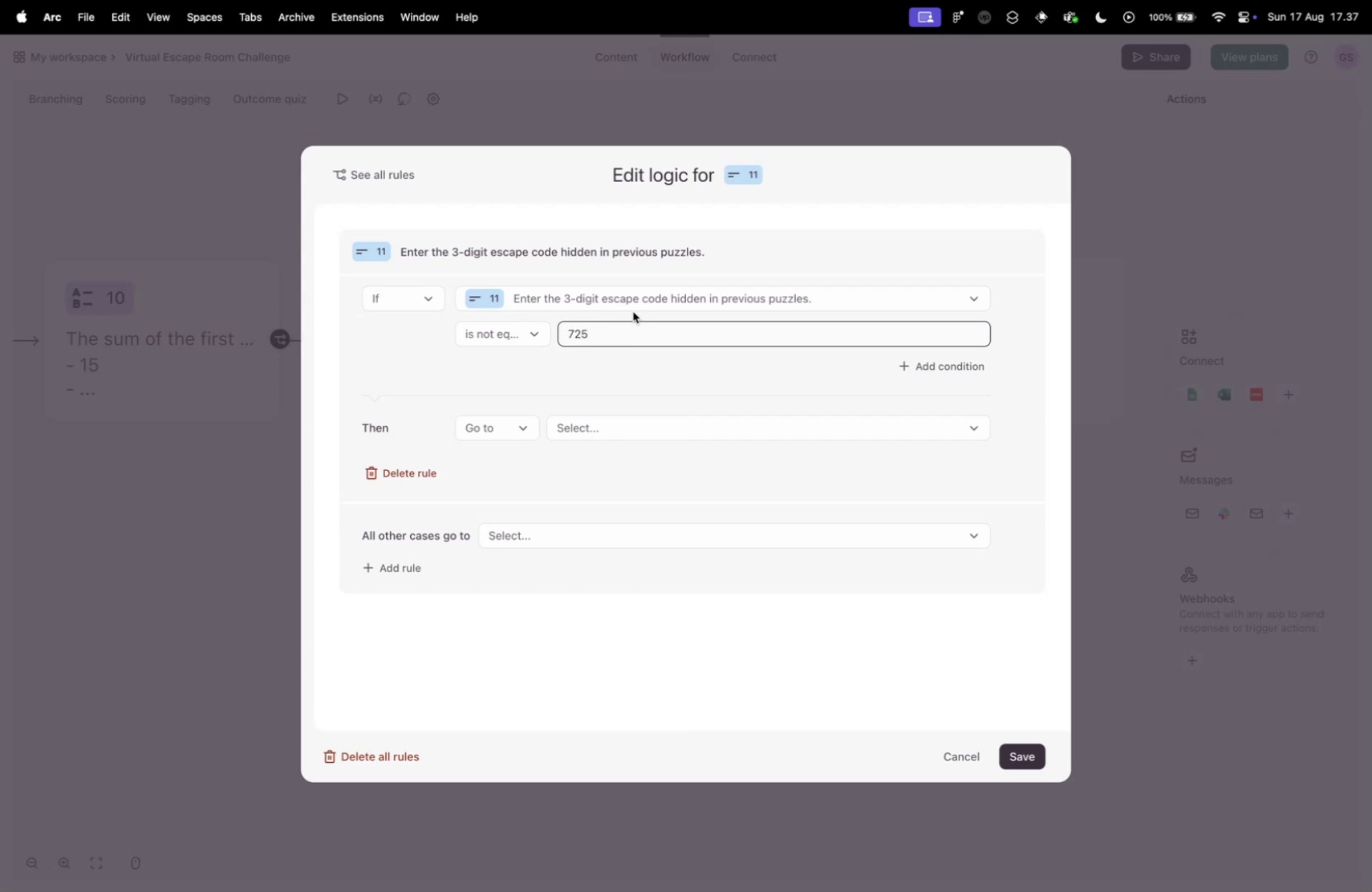 
key(Control+ControlLeft)
 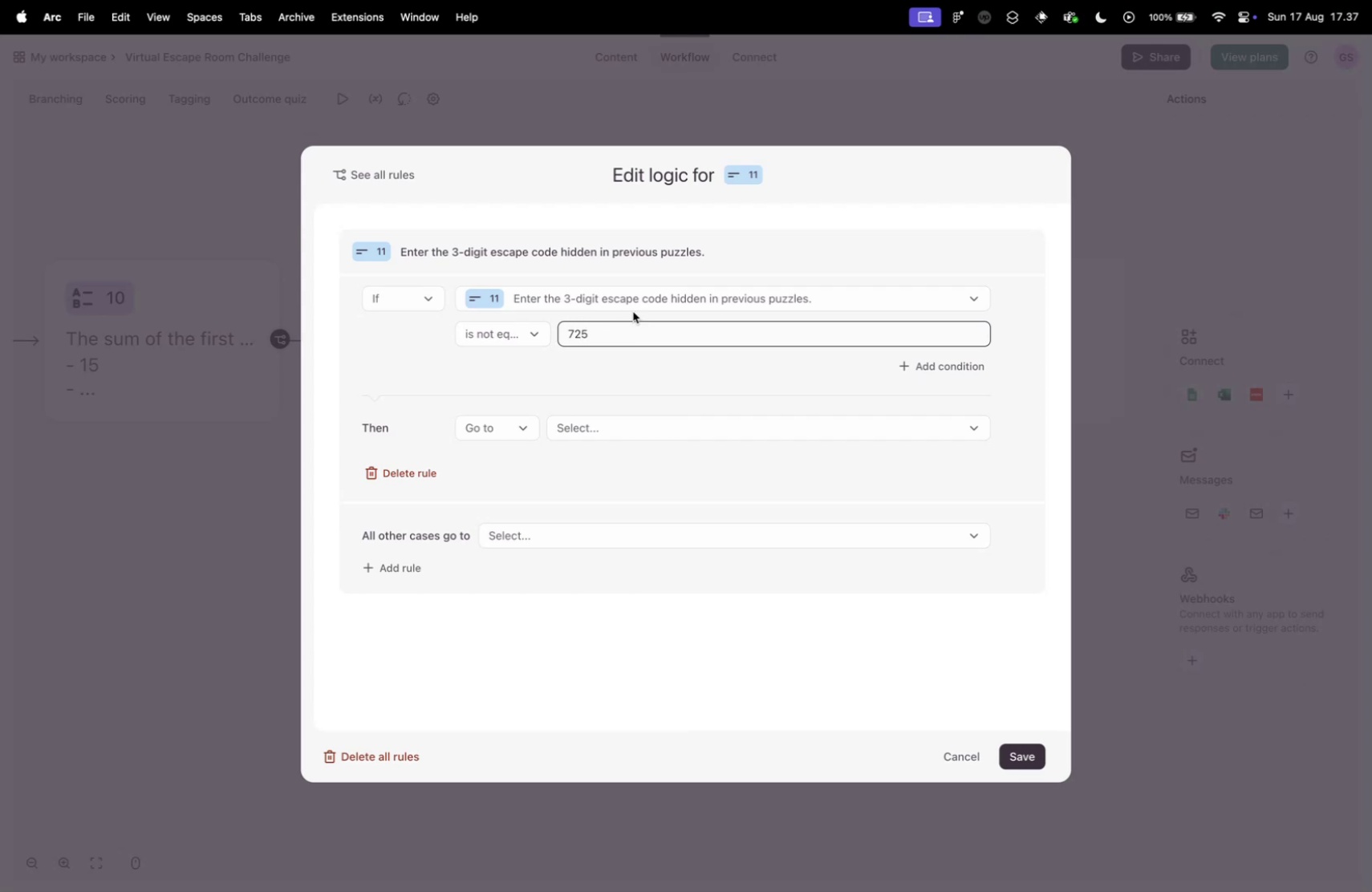 
key(Control+Tab)
 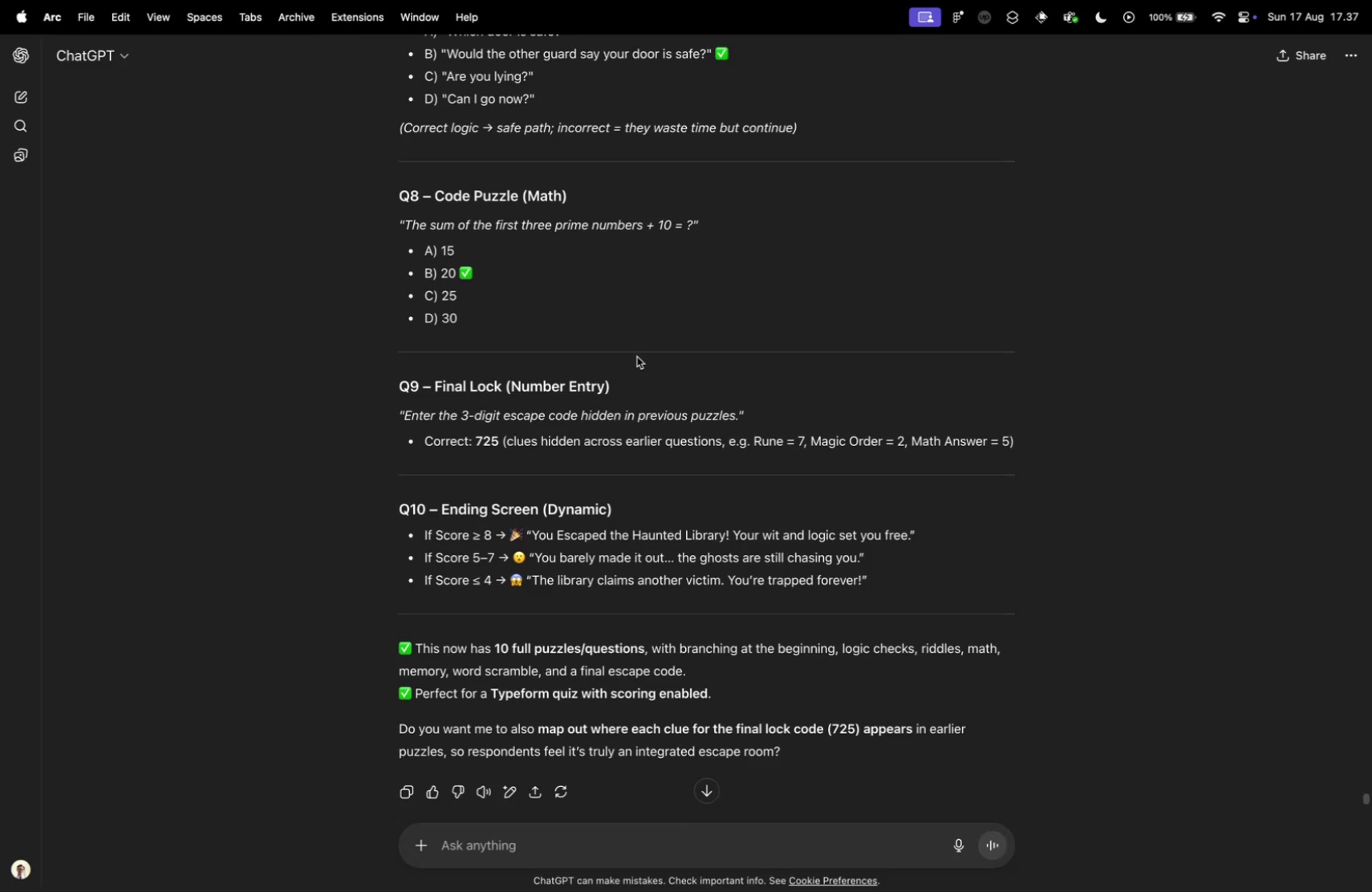 
scroll: coordinate [637, 356], scroll_direction: down, amount: 2.0
 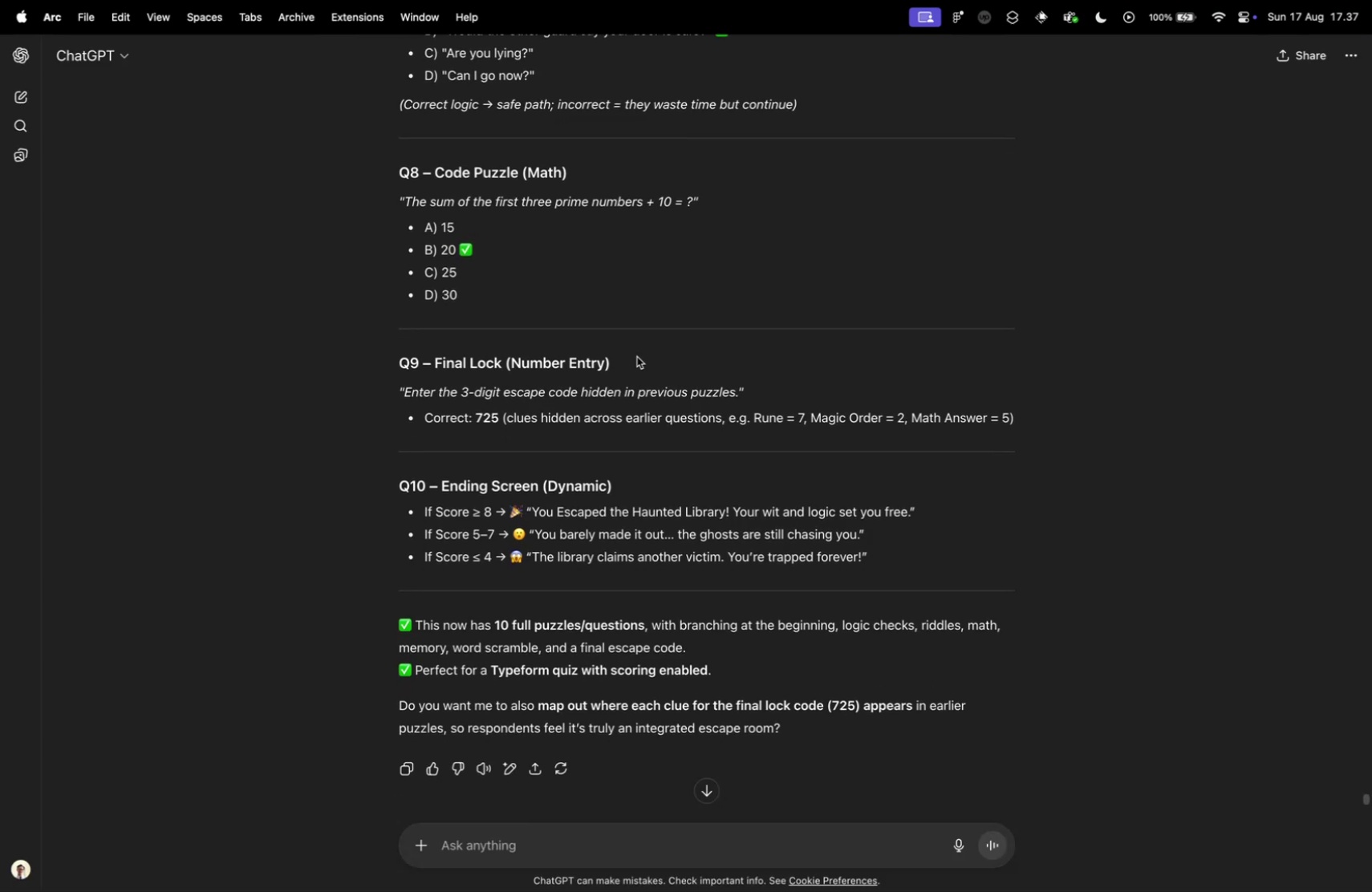 
key(Control+ControlLeft)
 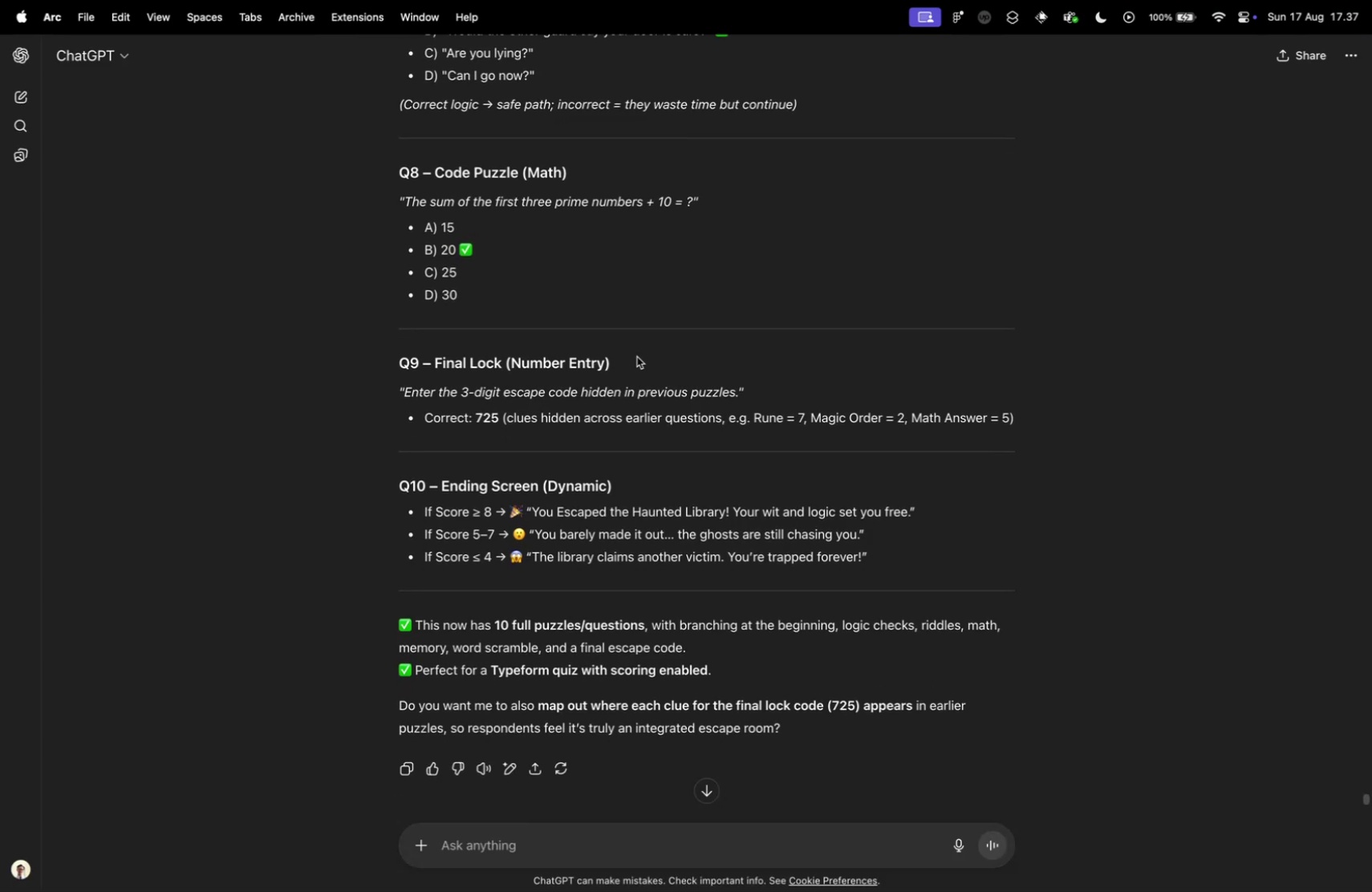 
key(Control+Tab)
 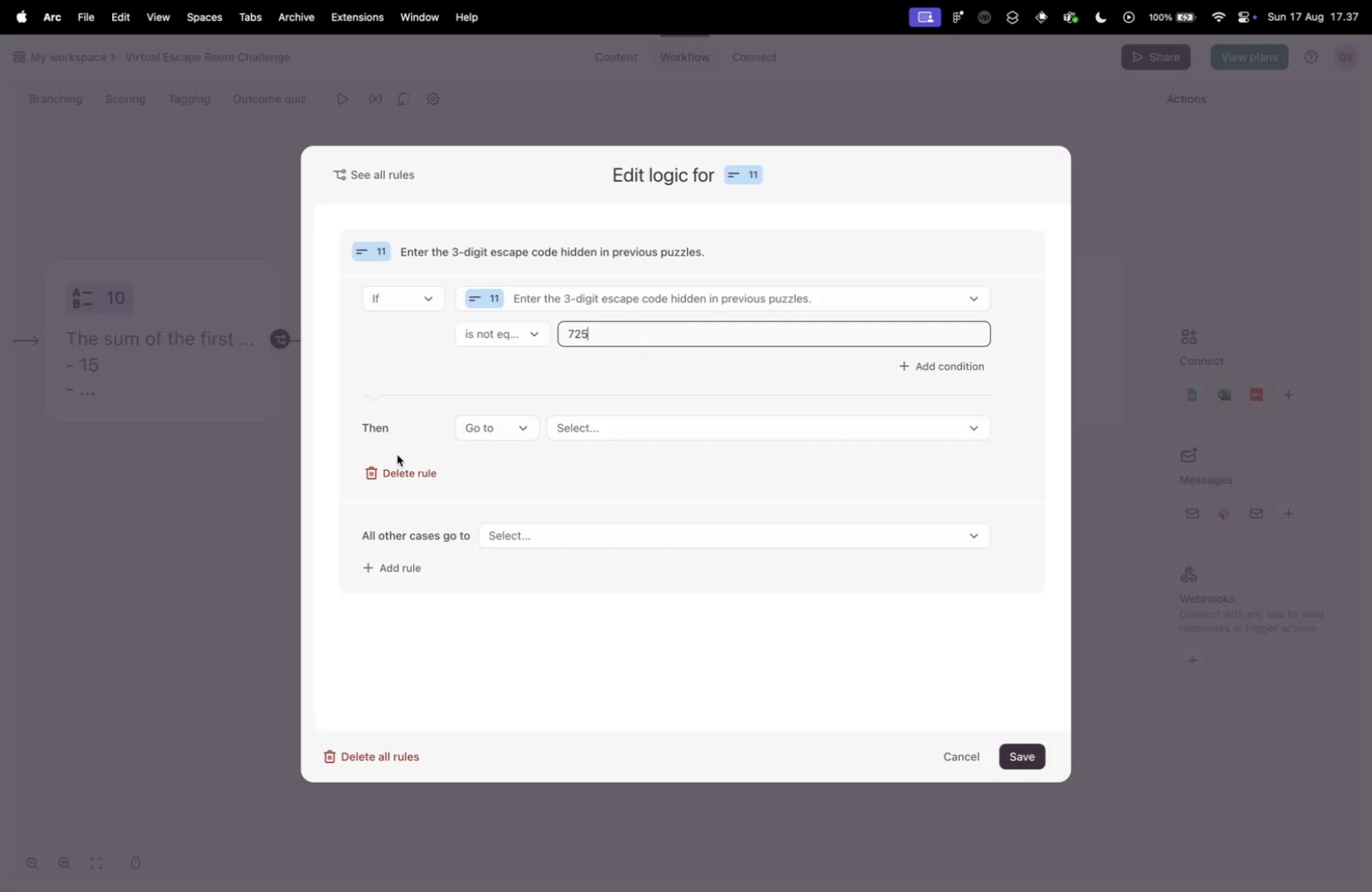 
left_click([491, 434])
 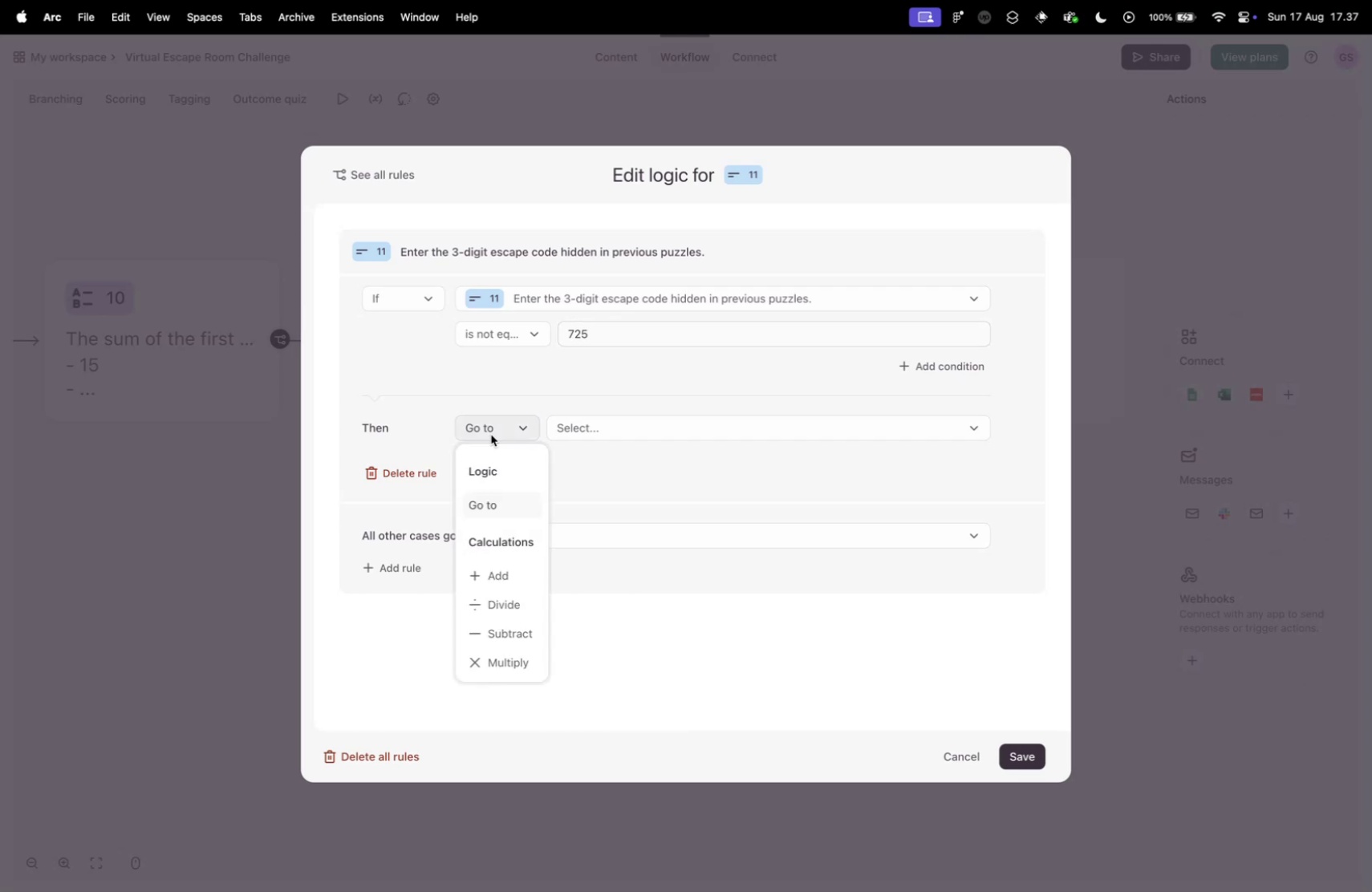 
left_click([491, 434])
 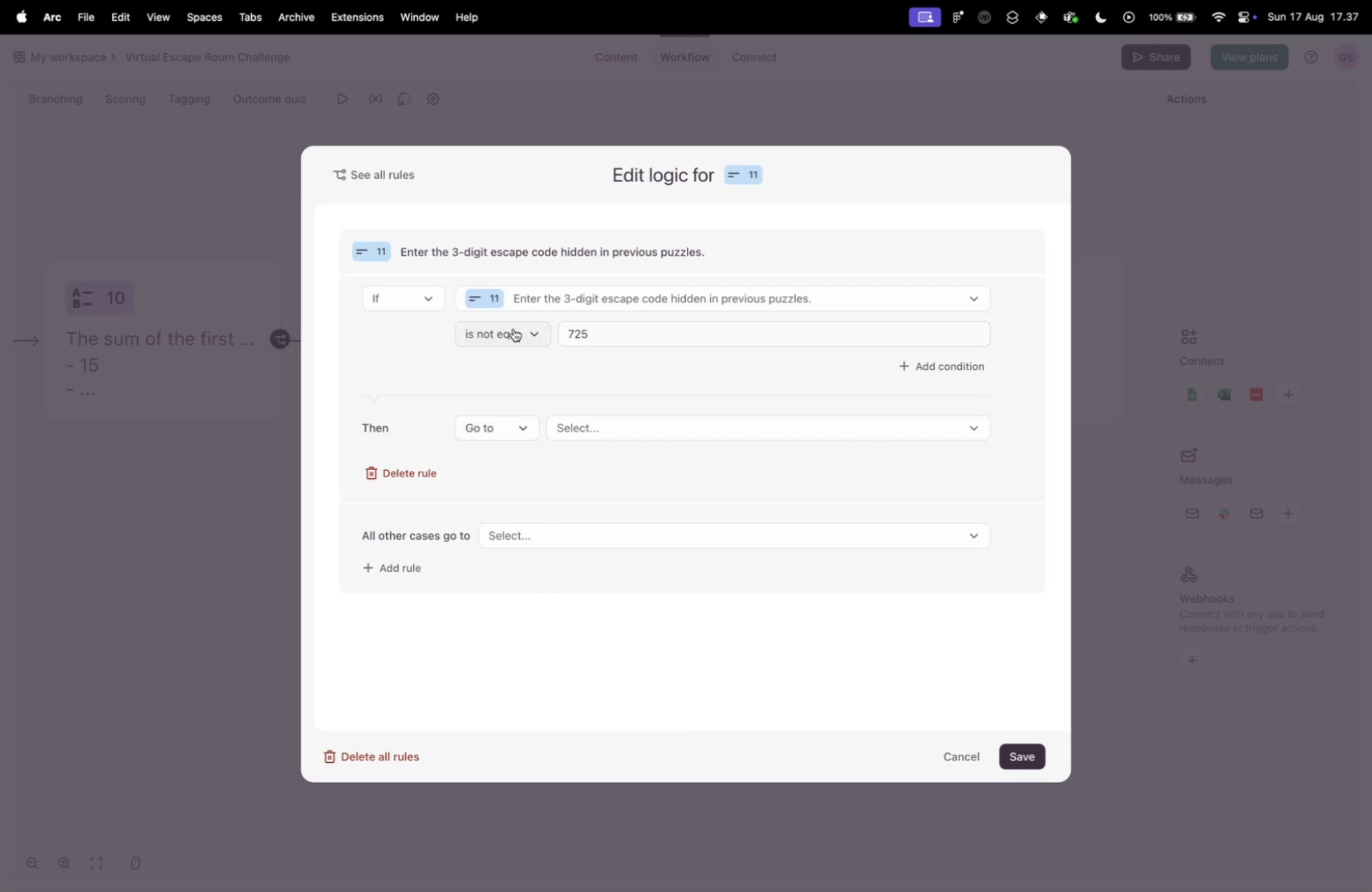 
left_click([513, 328])
 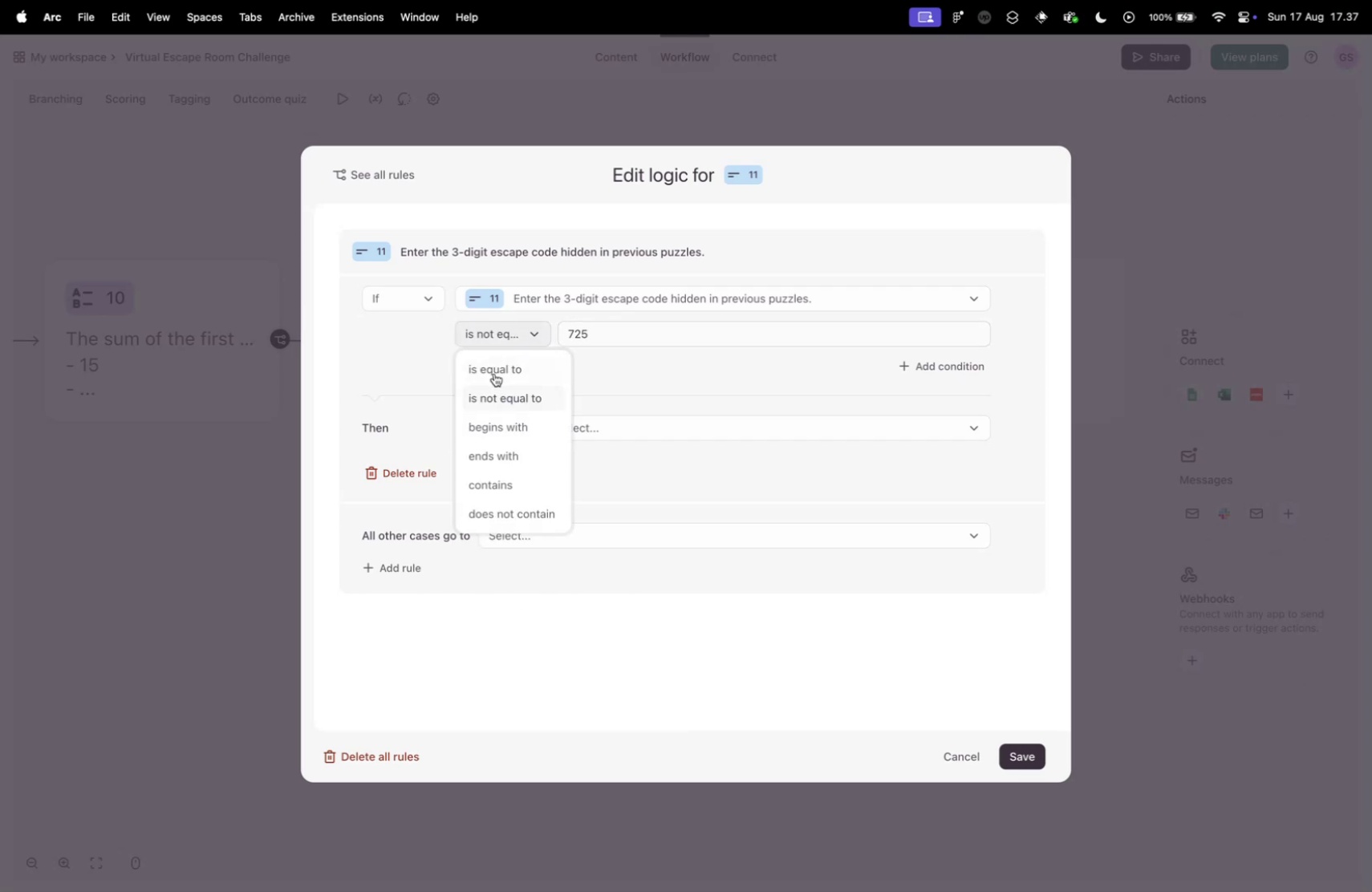 
left_click([493, 371])
 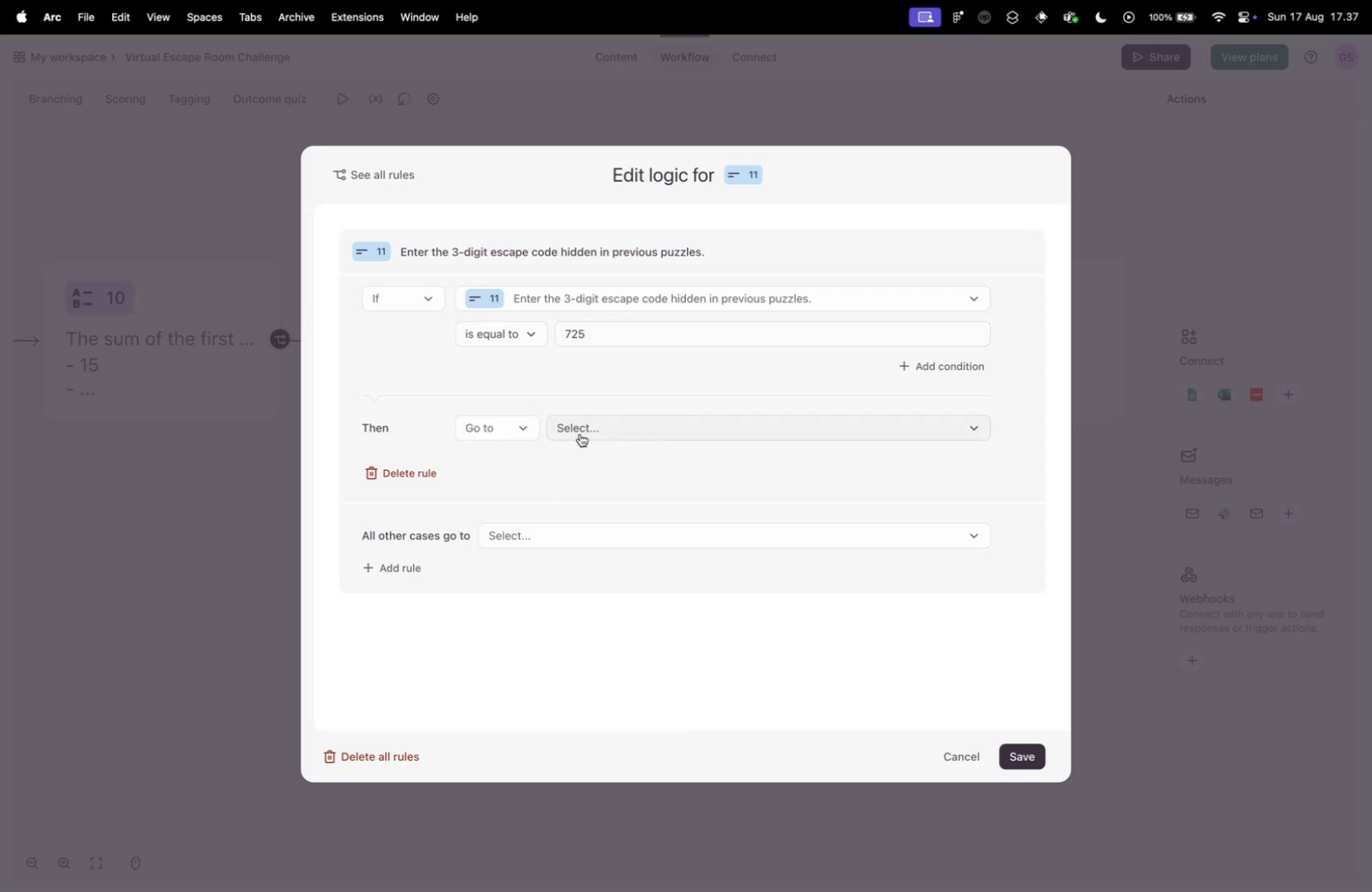 
left_click([580, 432])
 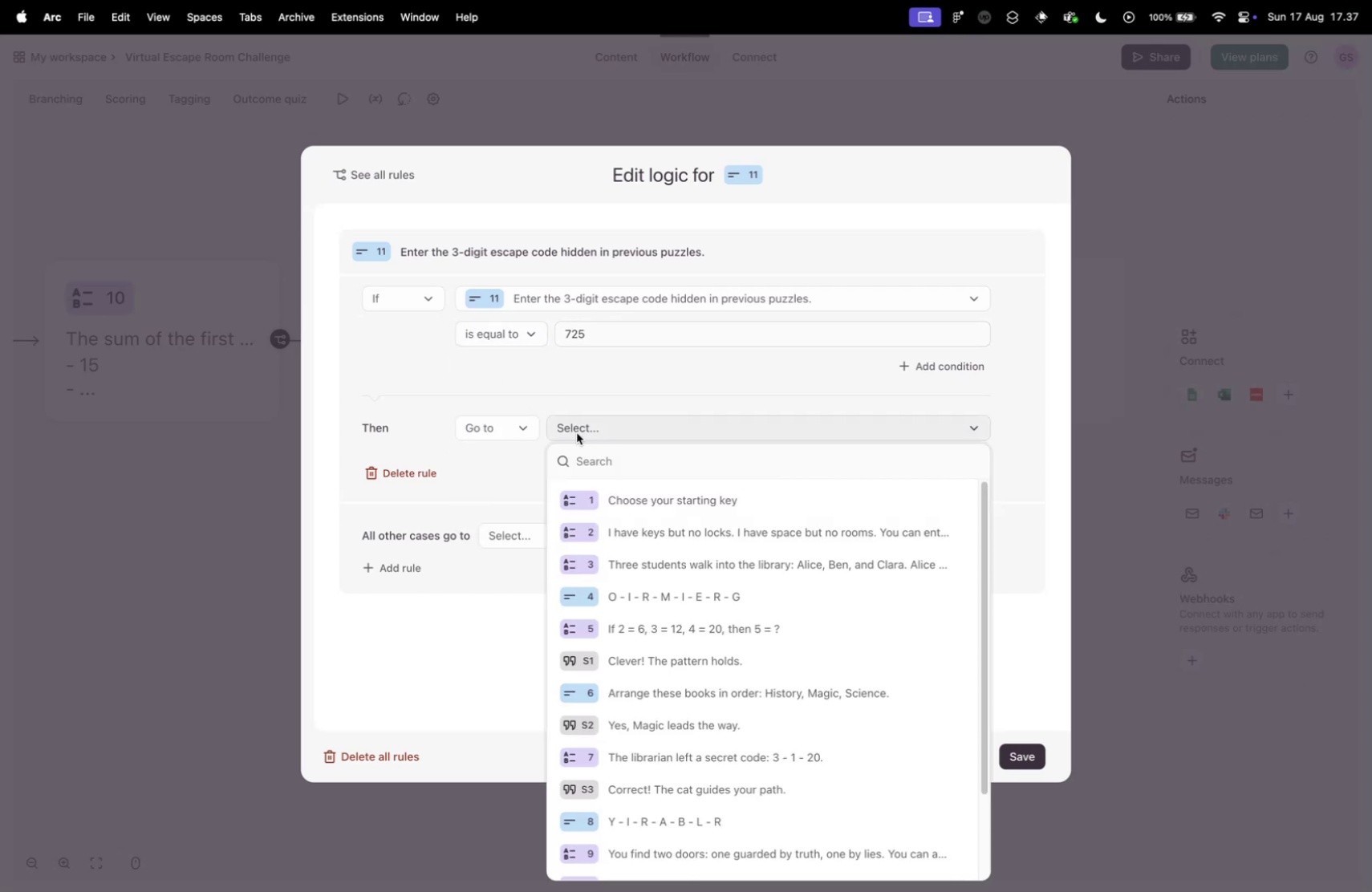 
scroll: coordinate [711, 633], scroll_direction: down, amount: 22.0
 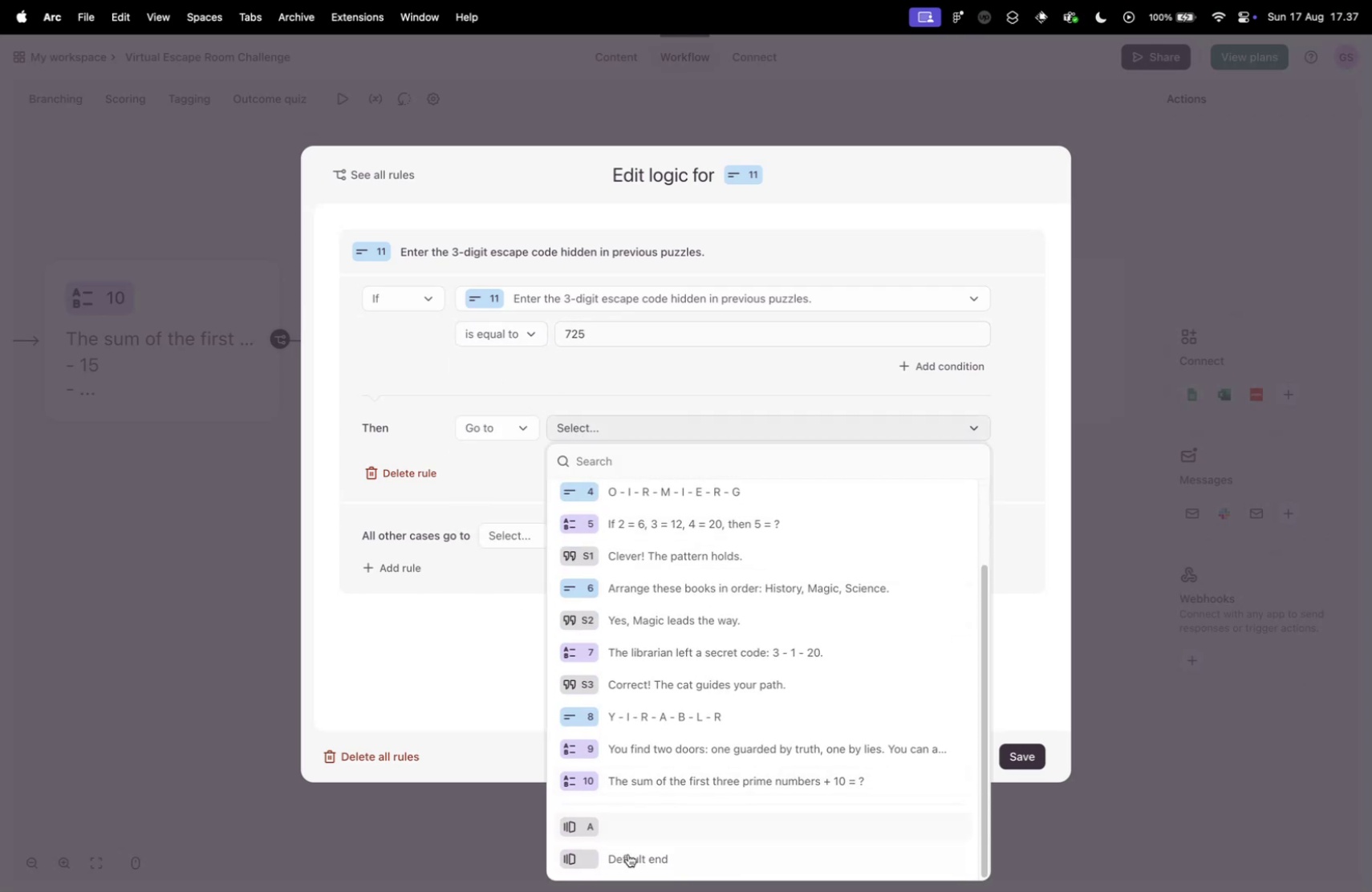 
left_click([613, 824])
 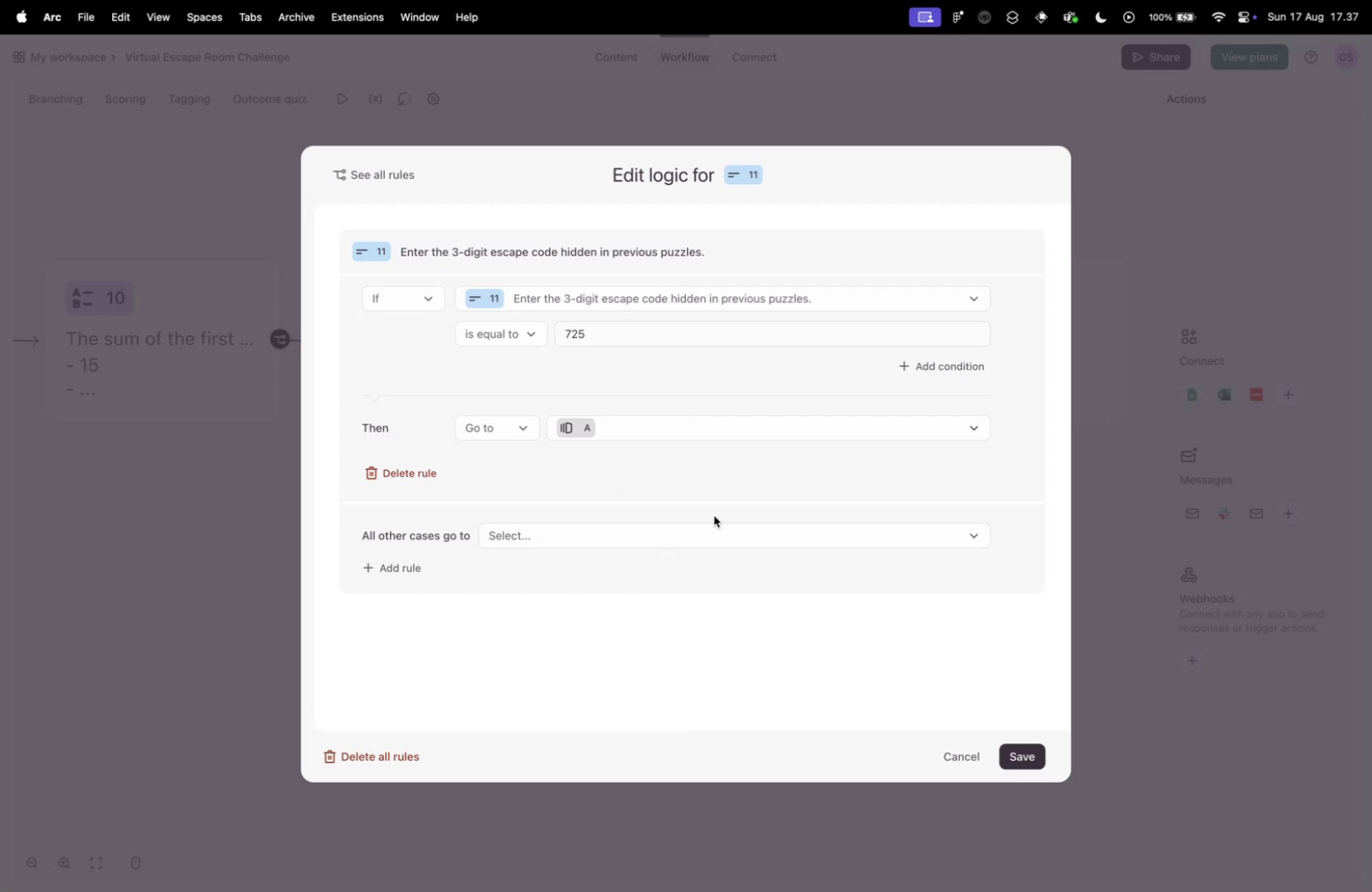 
wait(7.52)
 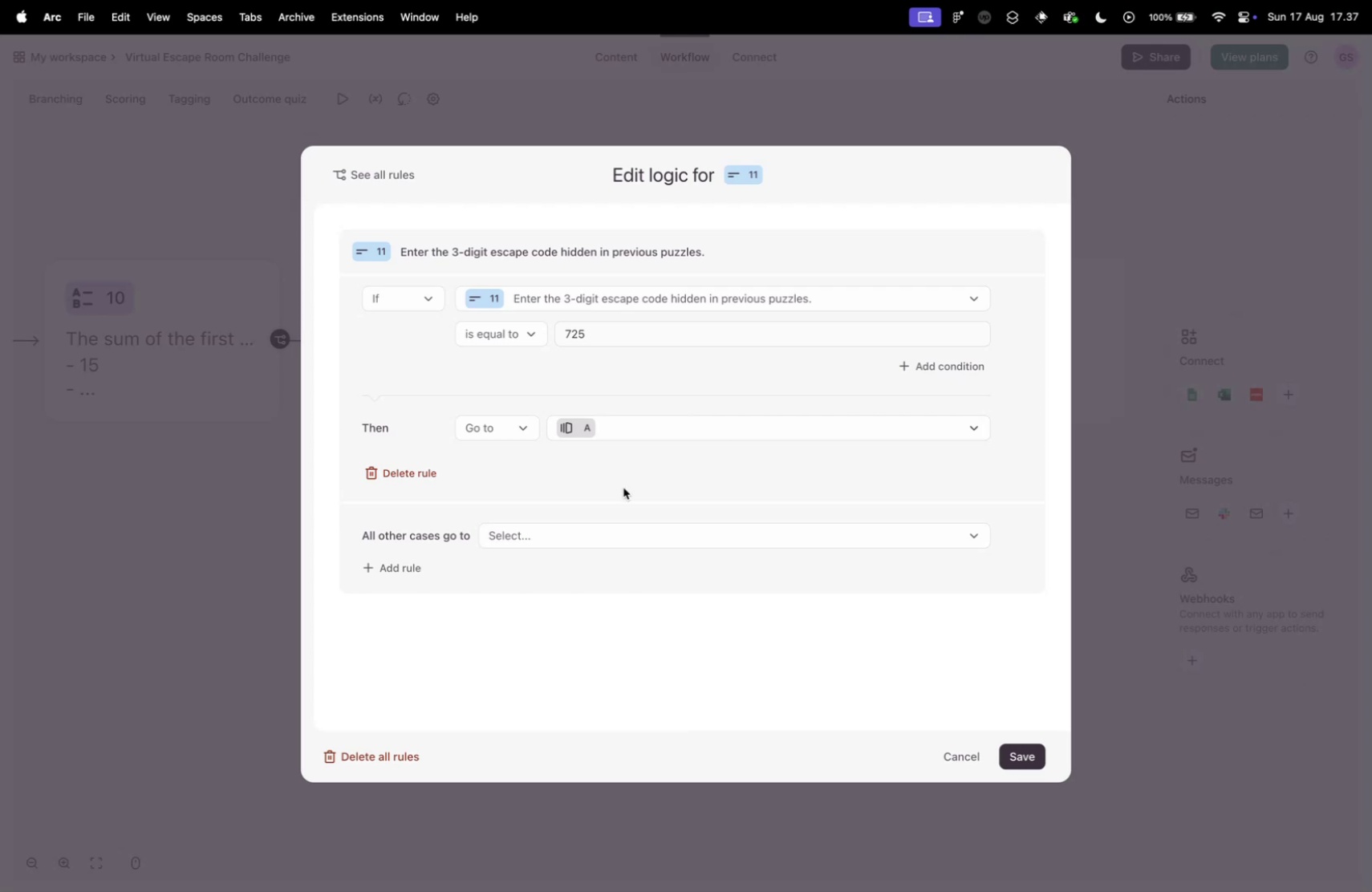 
left_click([948, 368])
 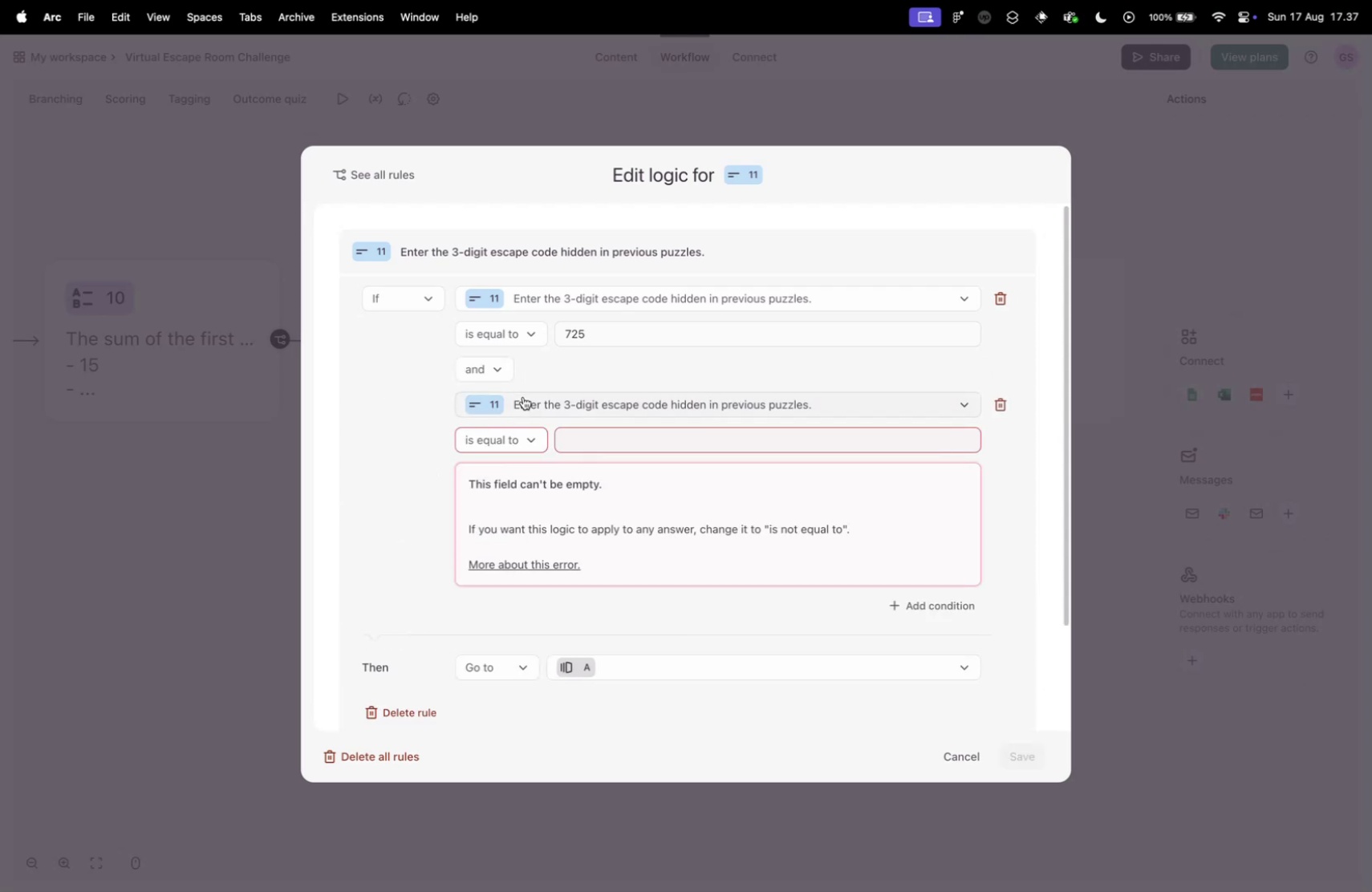 
left_click([528, 403])
 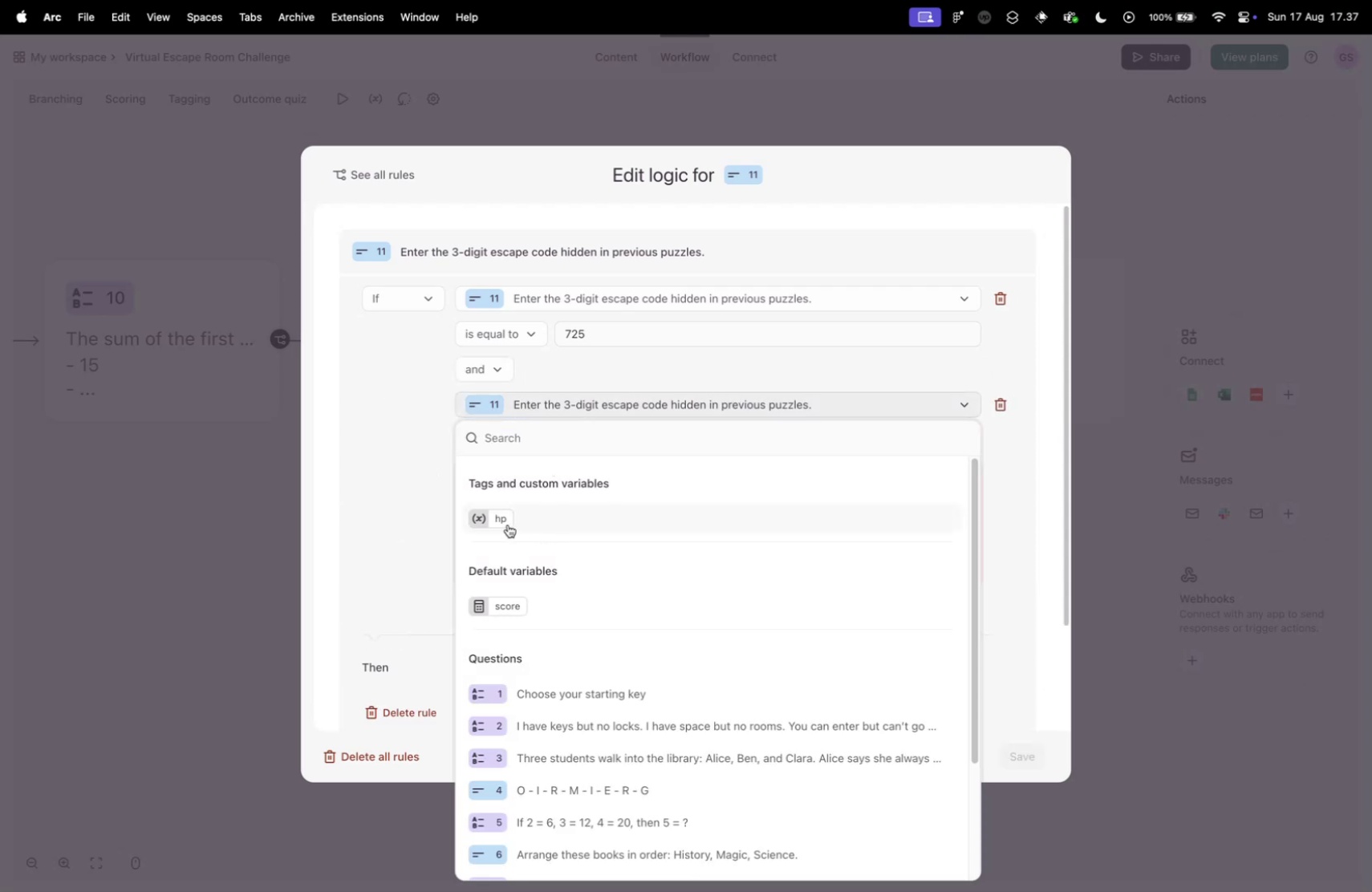 
left_click([508, 522])
 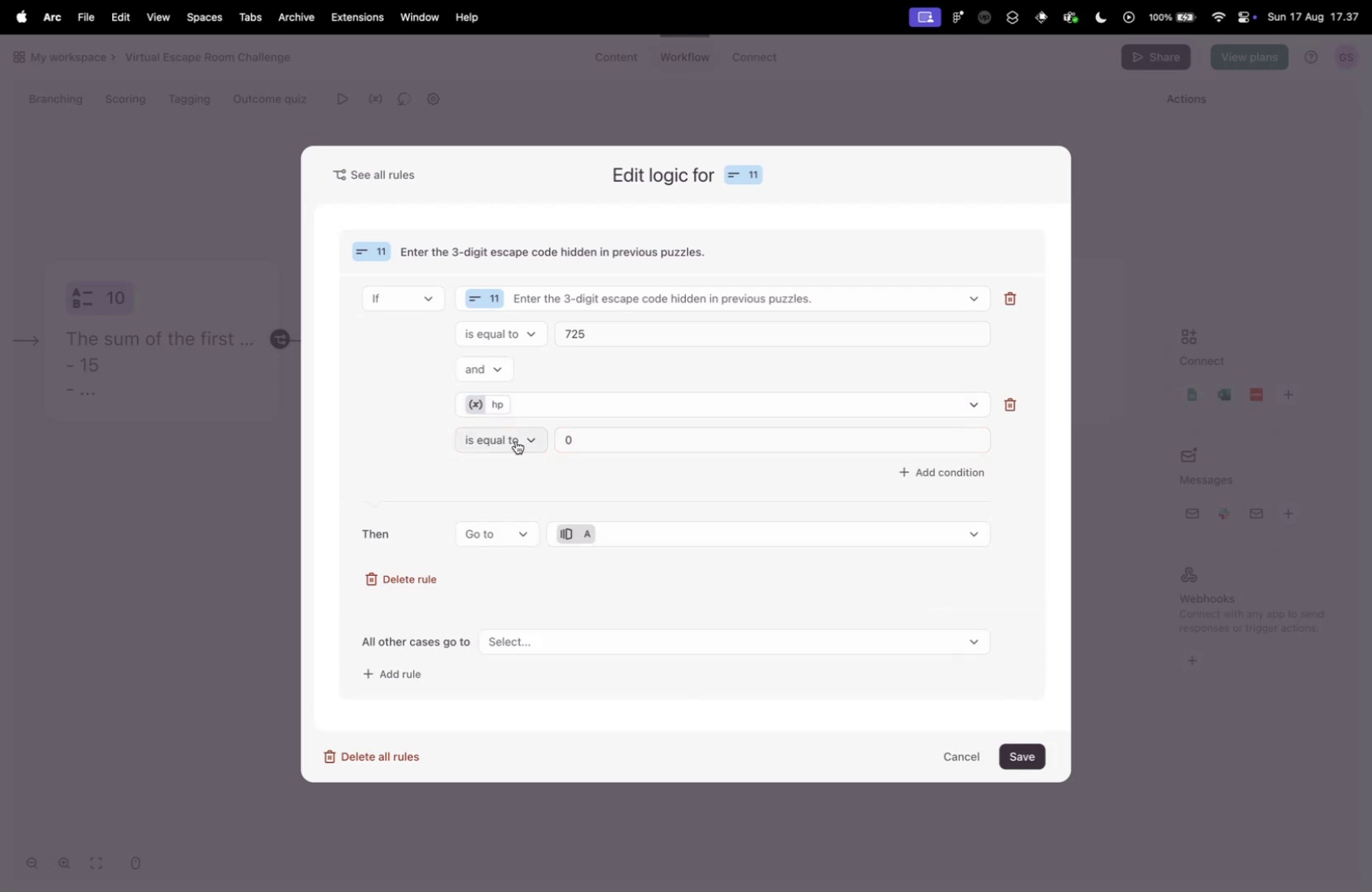 
left_click([625, 444])
 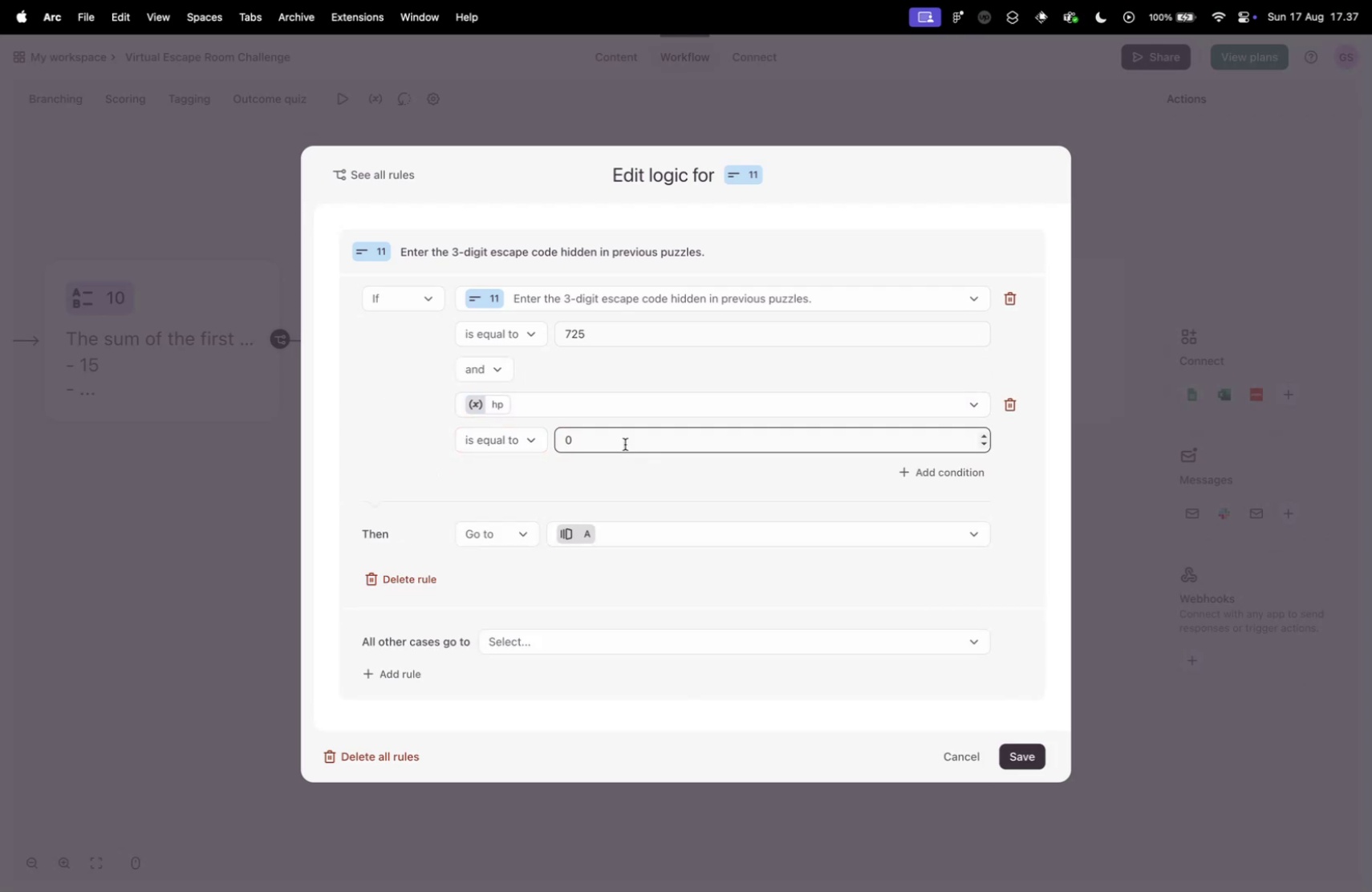 
key(Control+ControlLeft)
 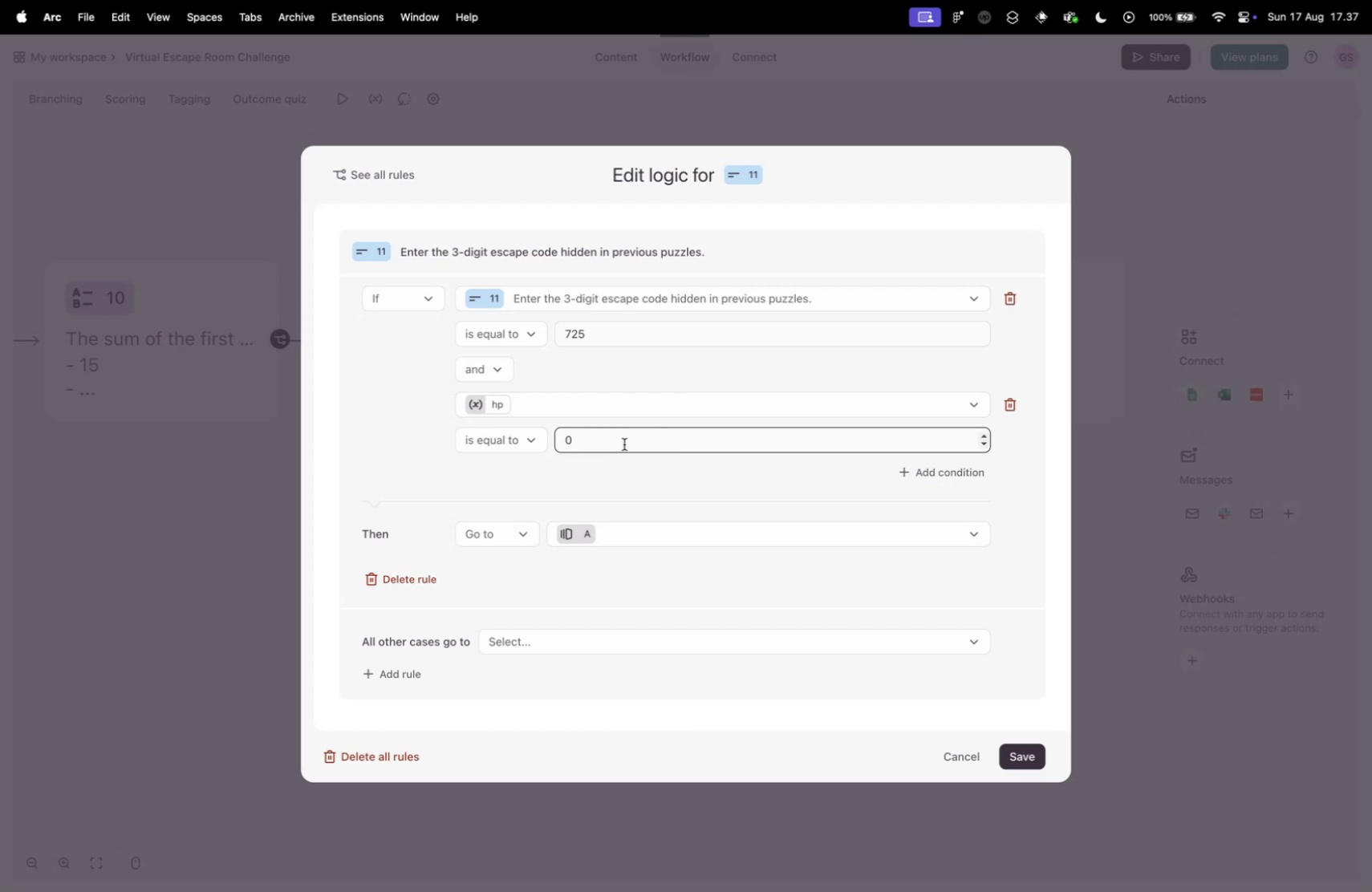 
key(CapsLock)
 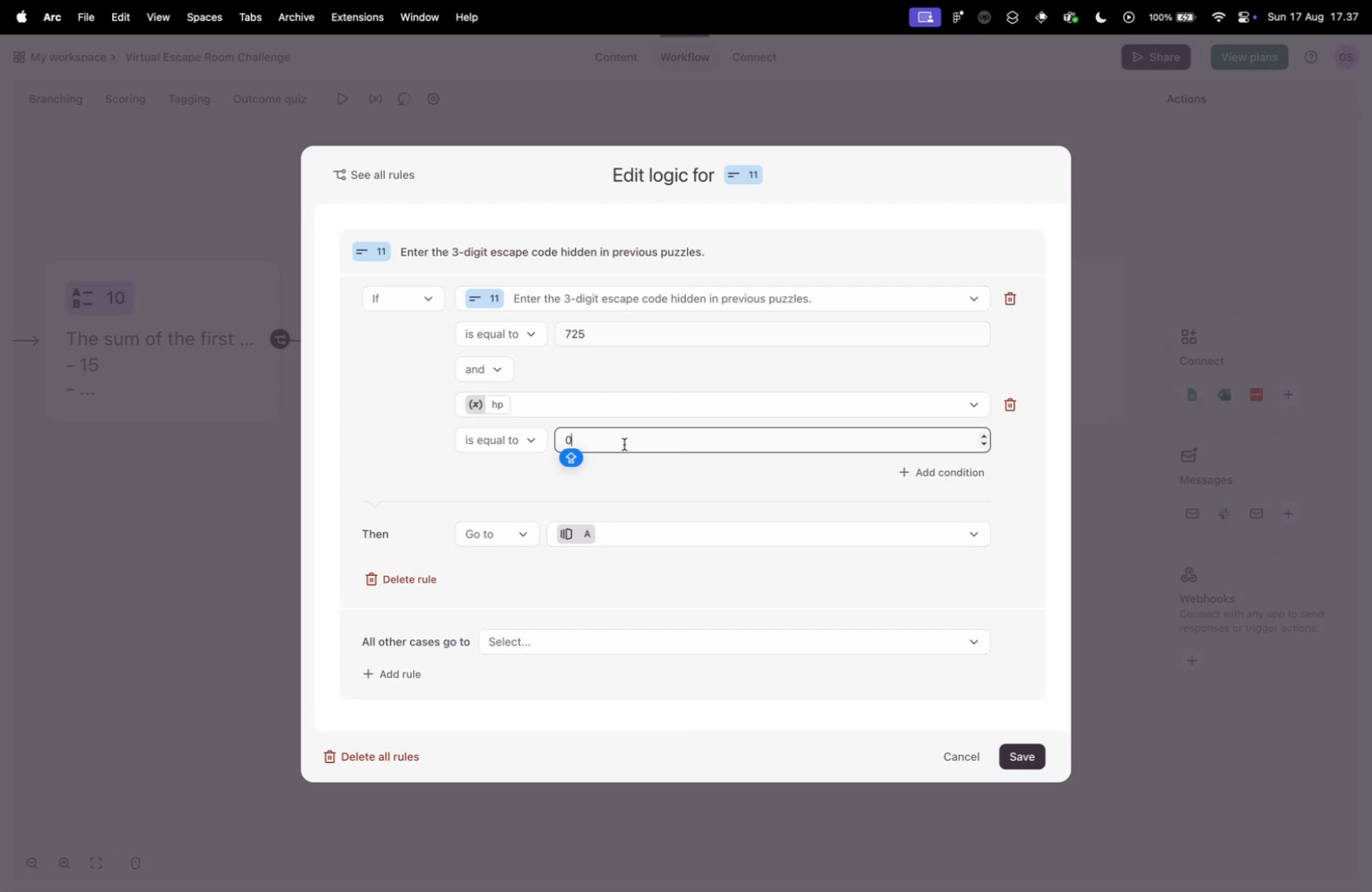 
key(Control+ControlLeft)
 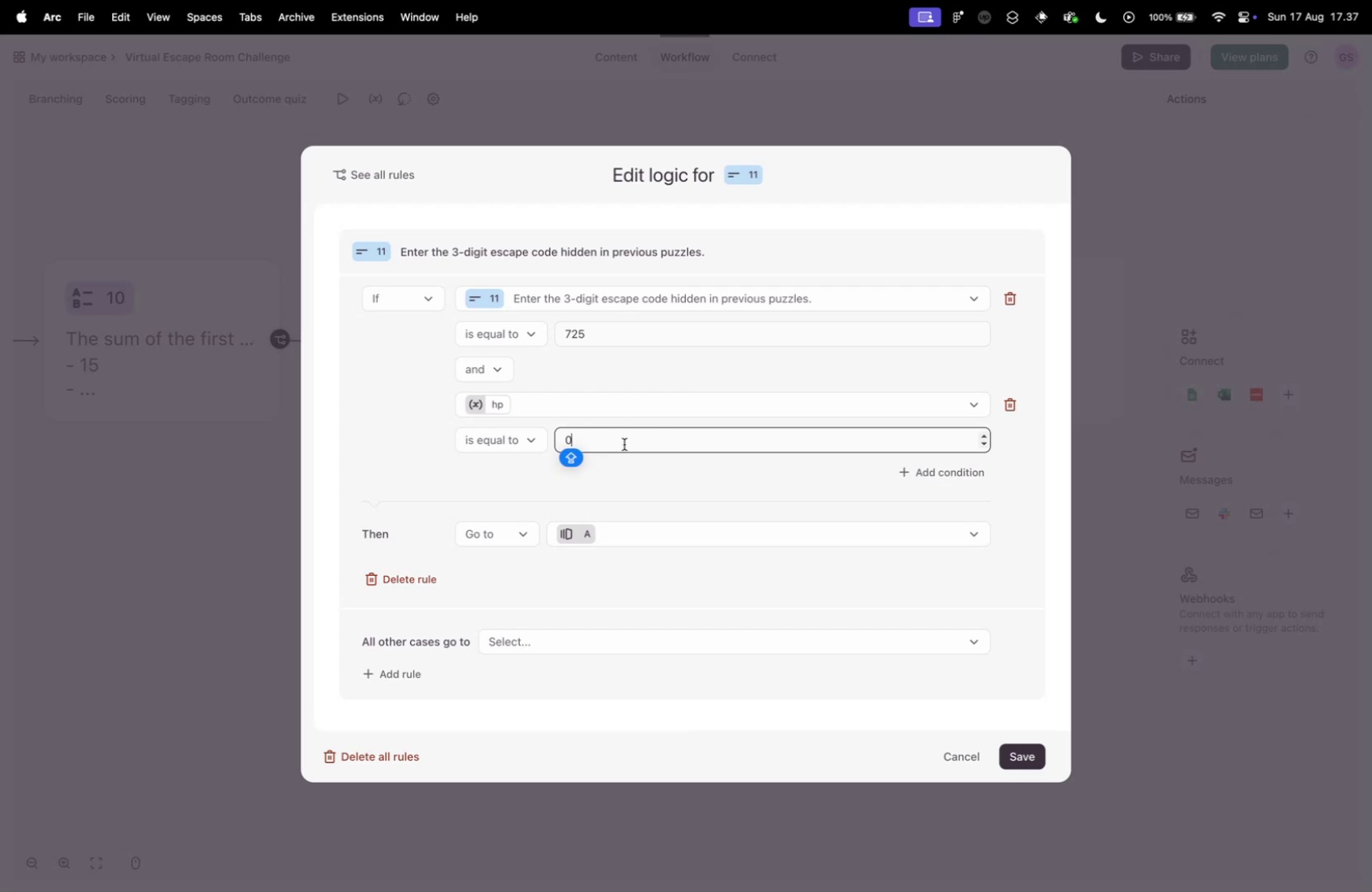 
key(Control+CapsLock)
 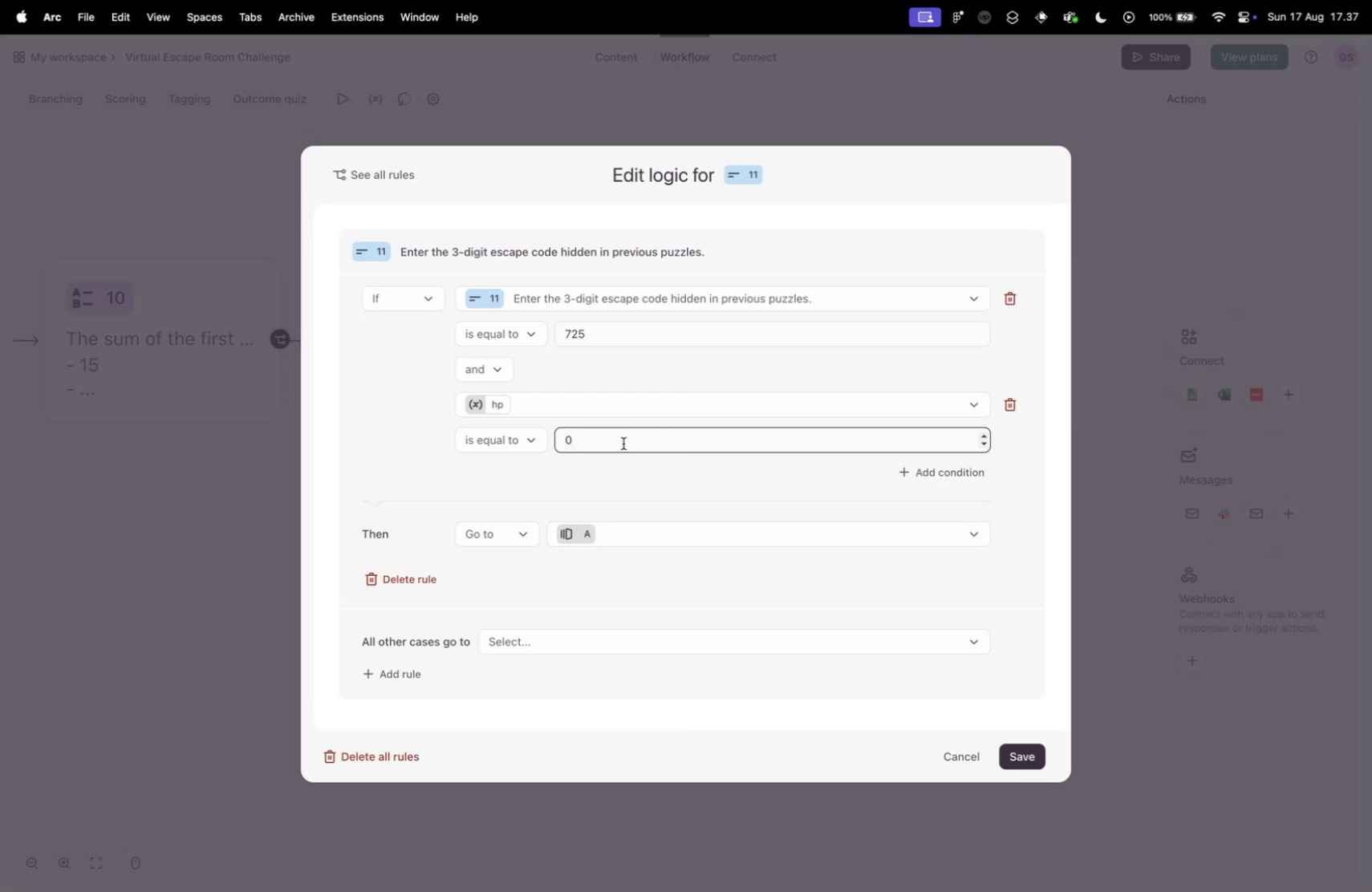 
key(Control+ControlLeft)
 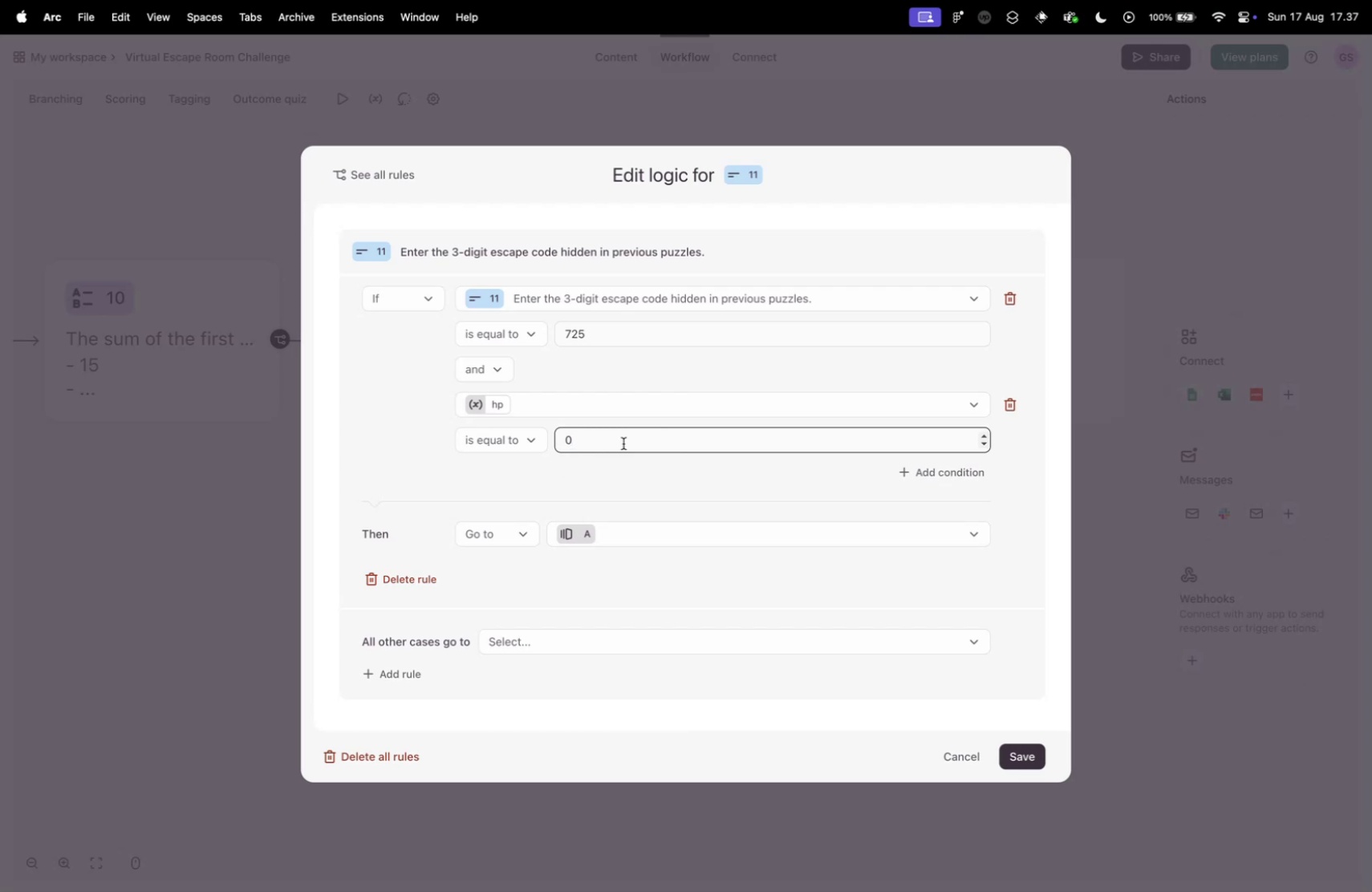 
key(Control+Tab)
 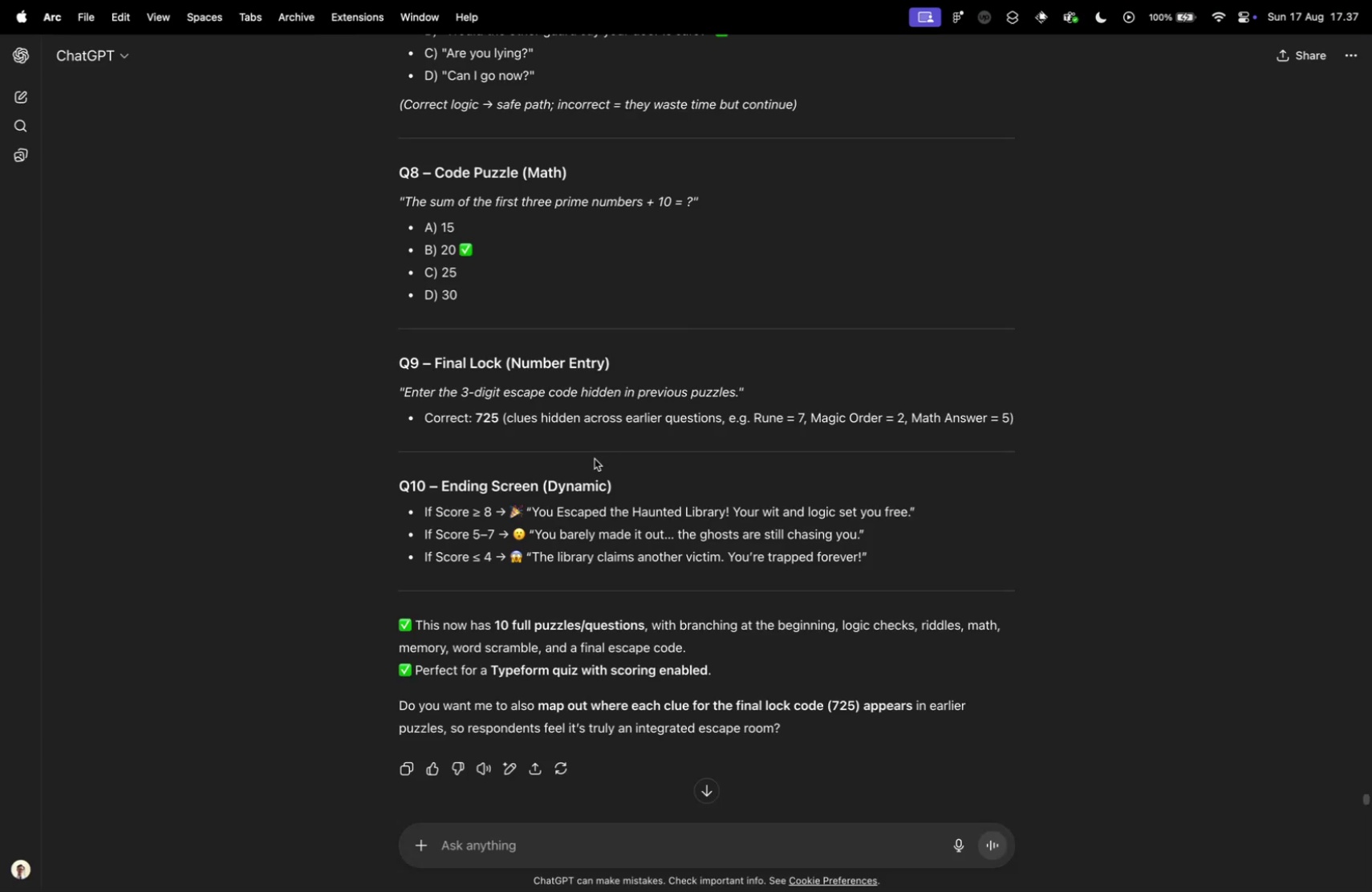 
key(Control+ControlLeft)
 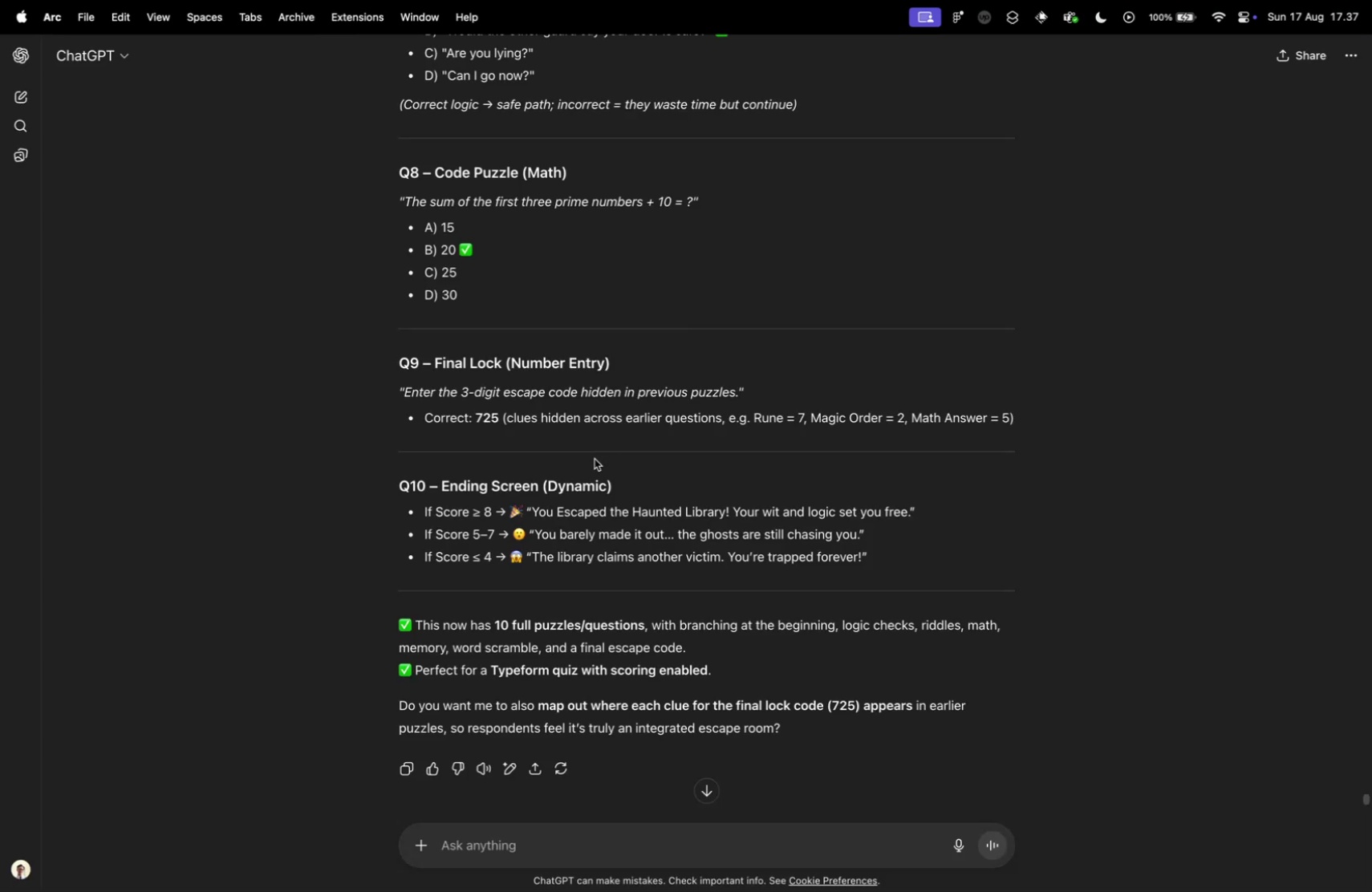 
key(Control+Tab)
 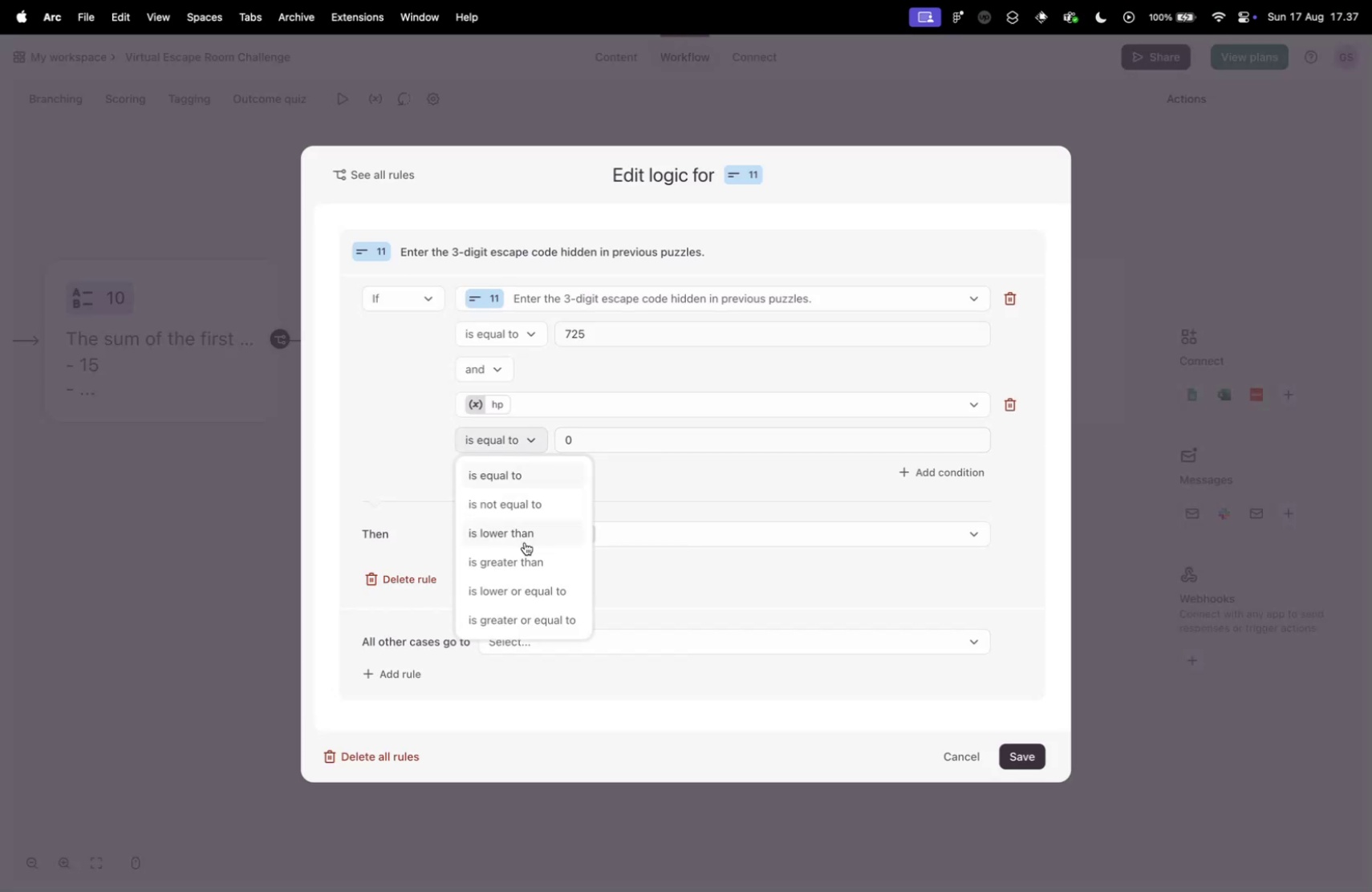 
left_click([530, 561])
 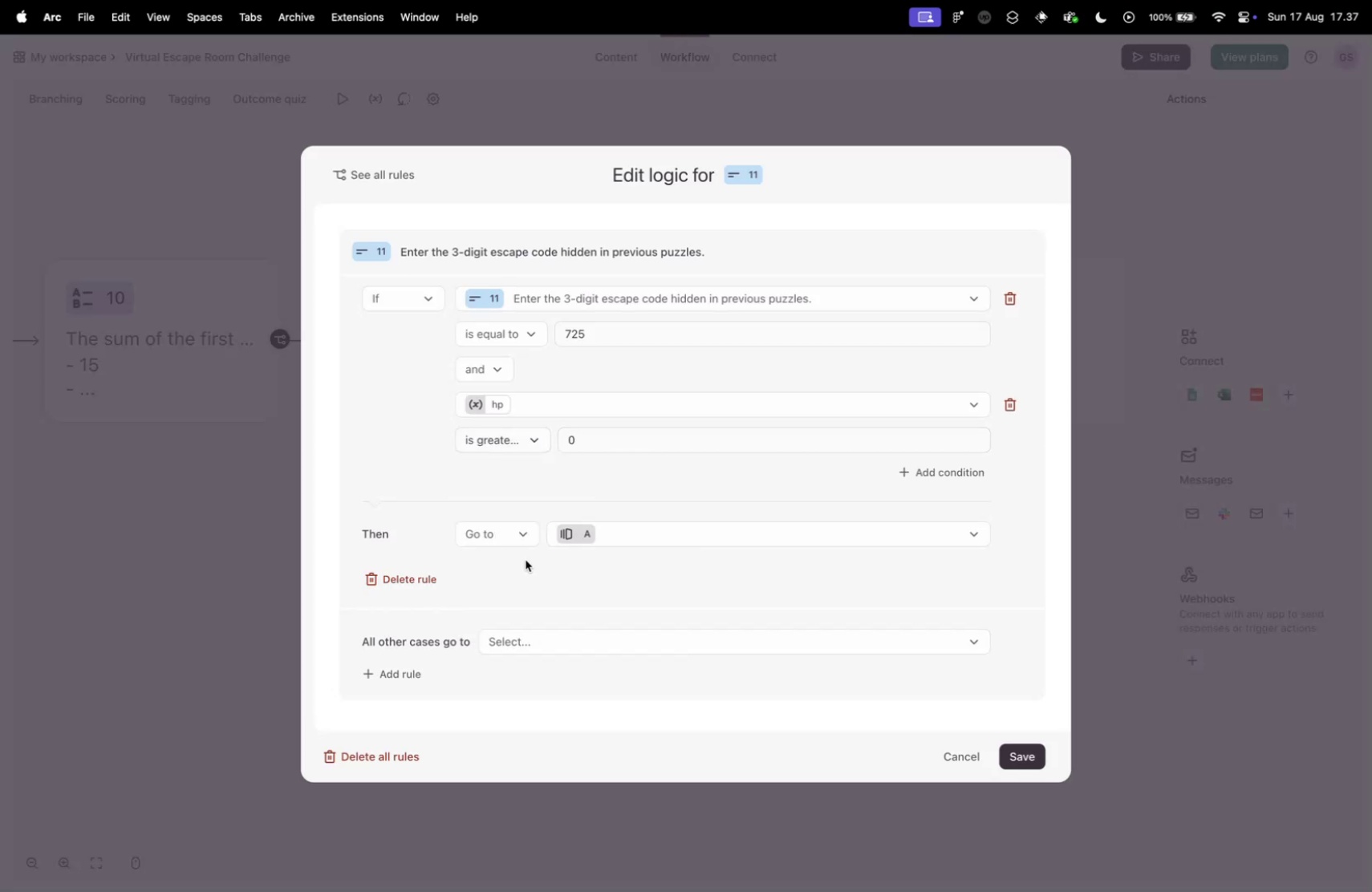 
key(Control+ControlLeft)
 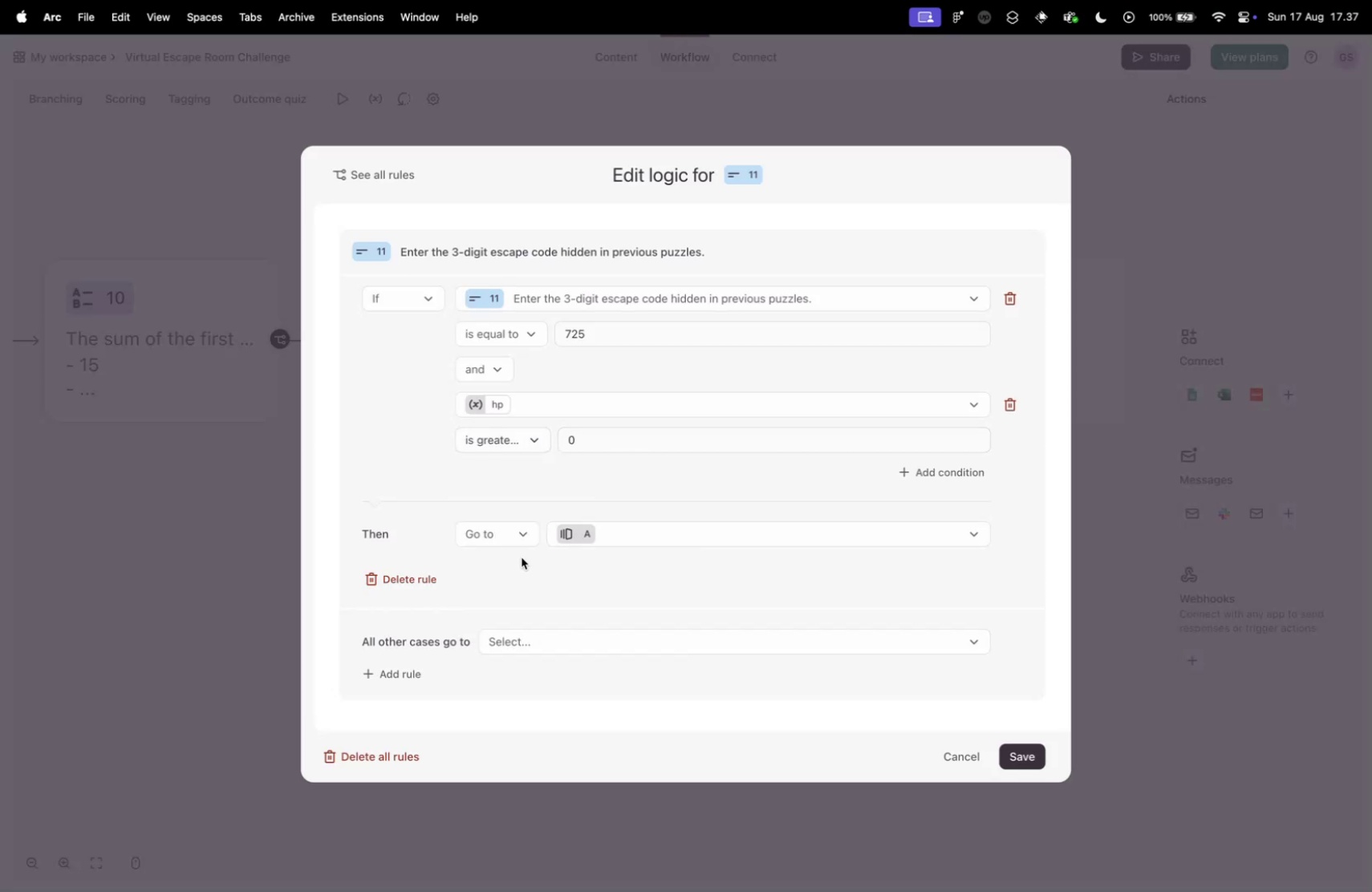 
key(Control+Tab)
 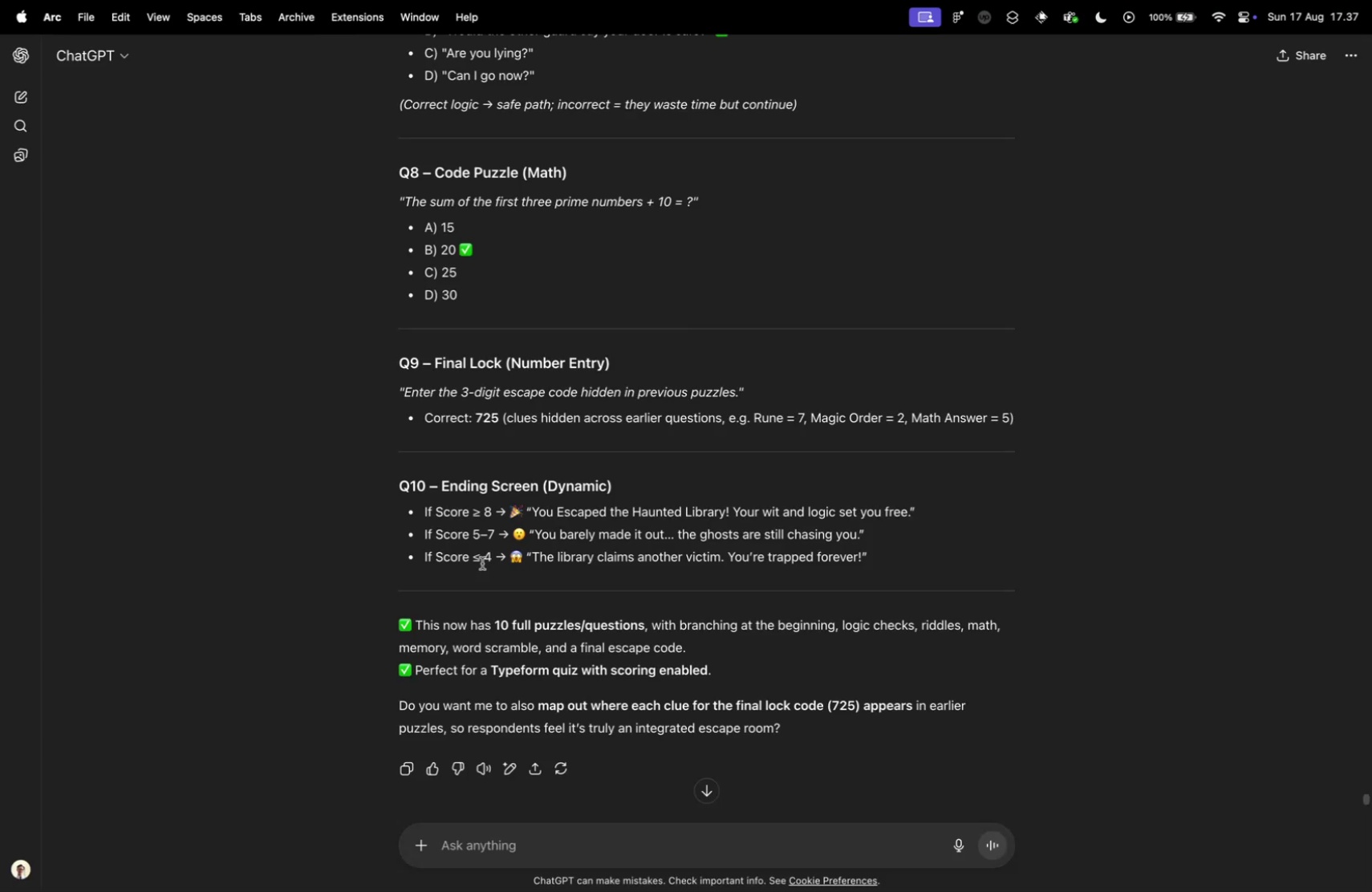 
key(Control+ControlLeft)
 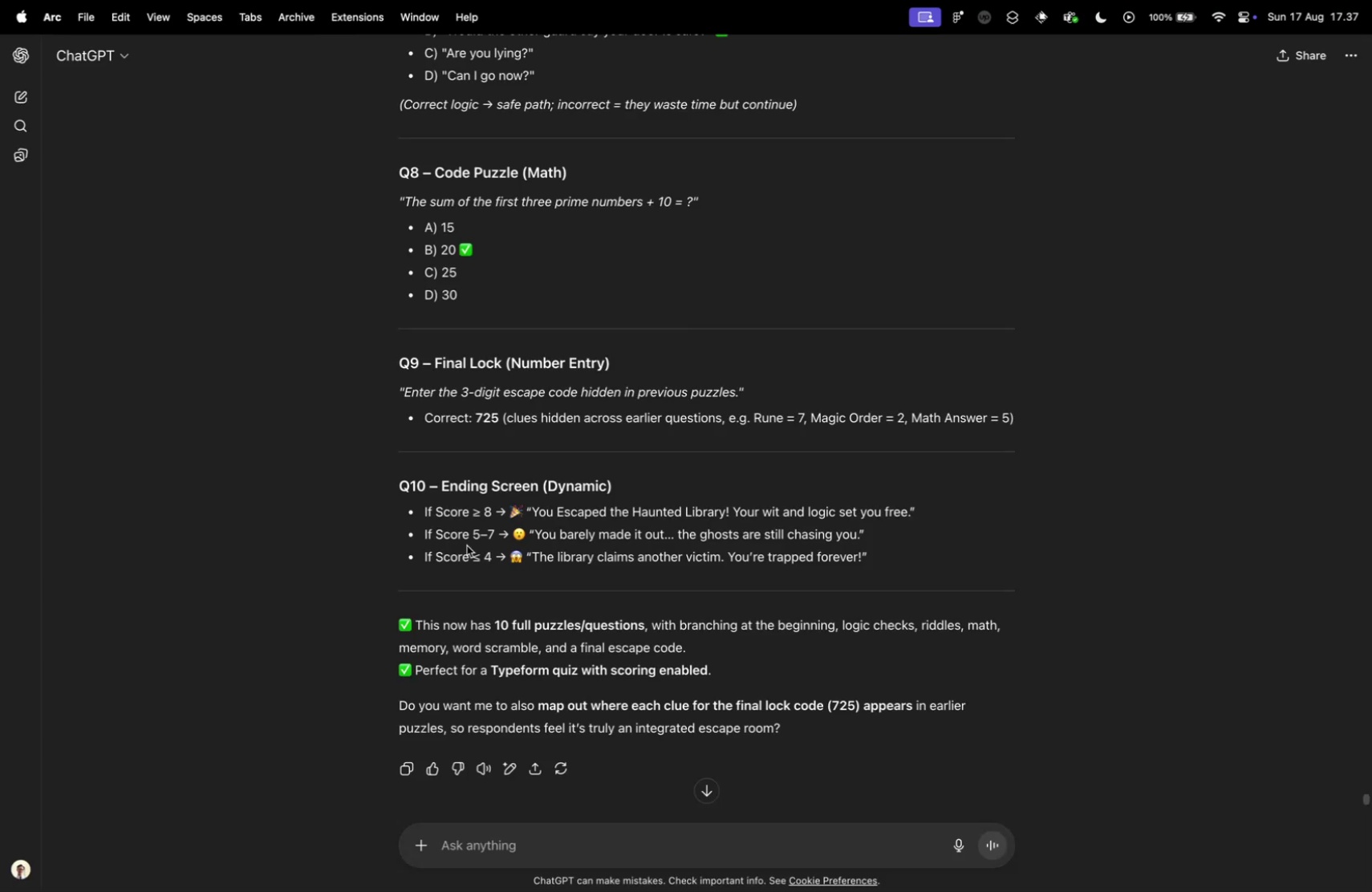 
key(Control+Tab)
 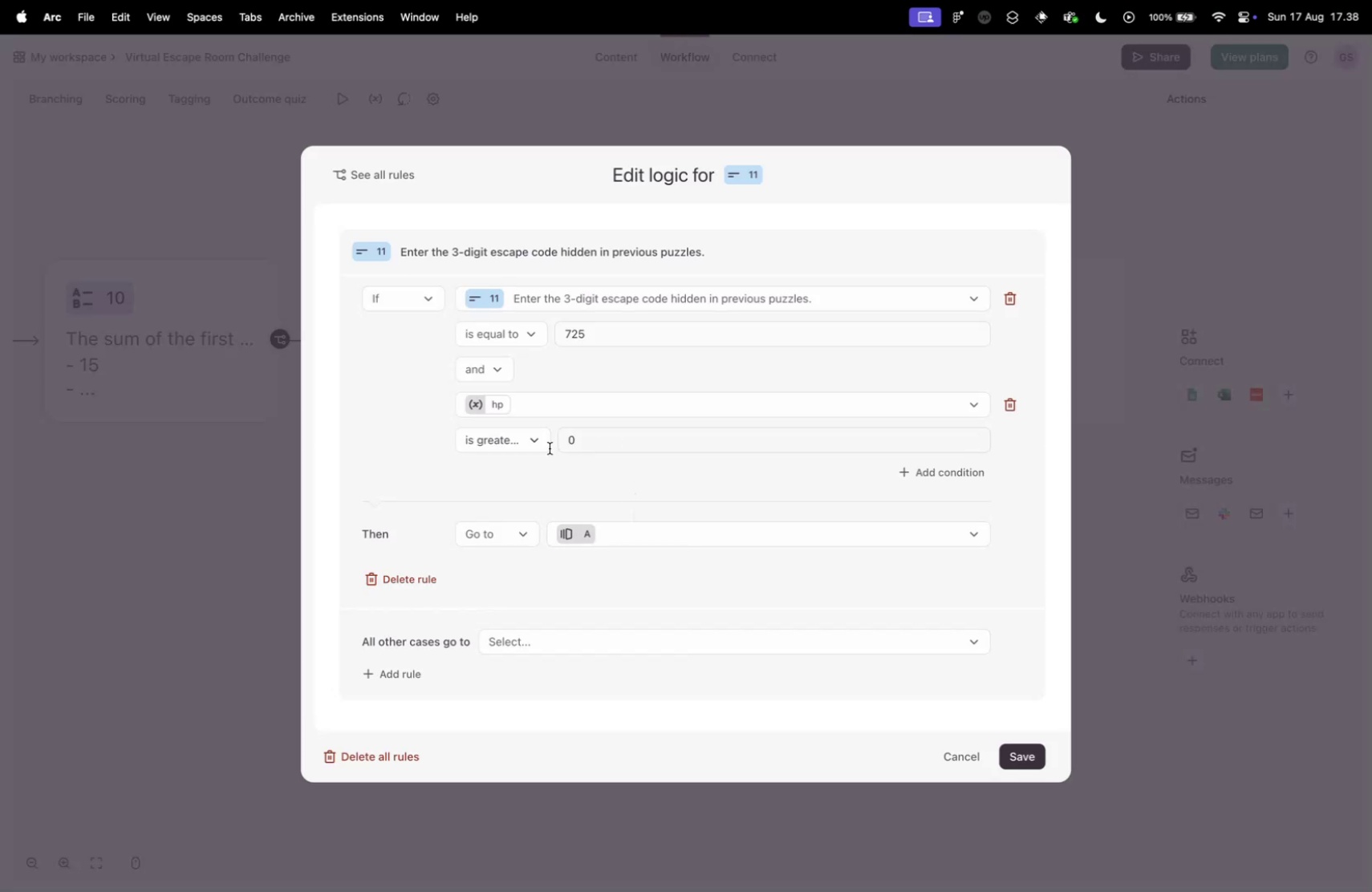 
left_click([469, 449])
 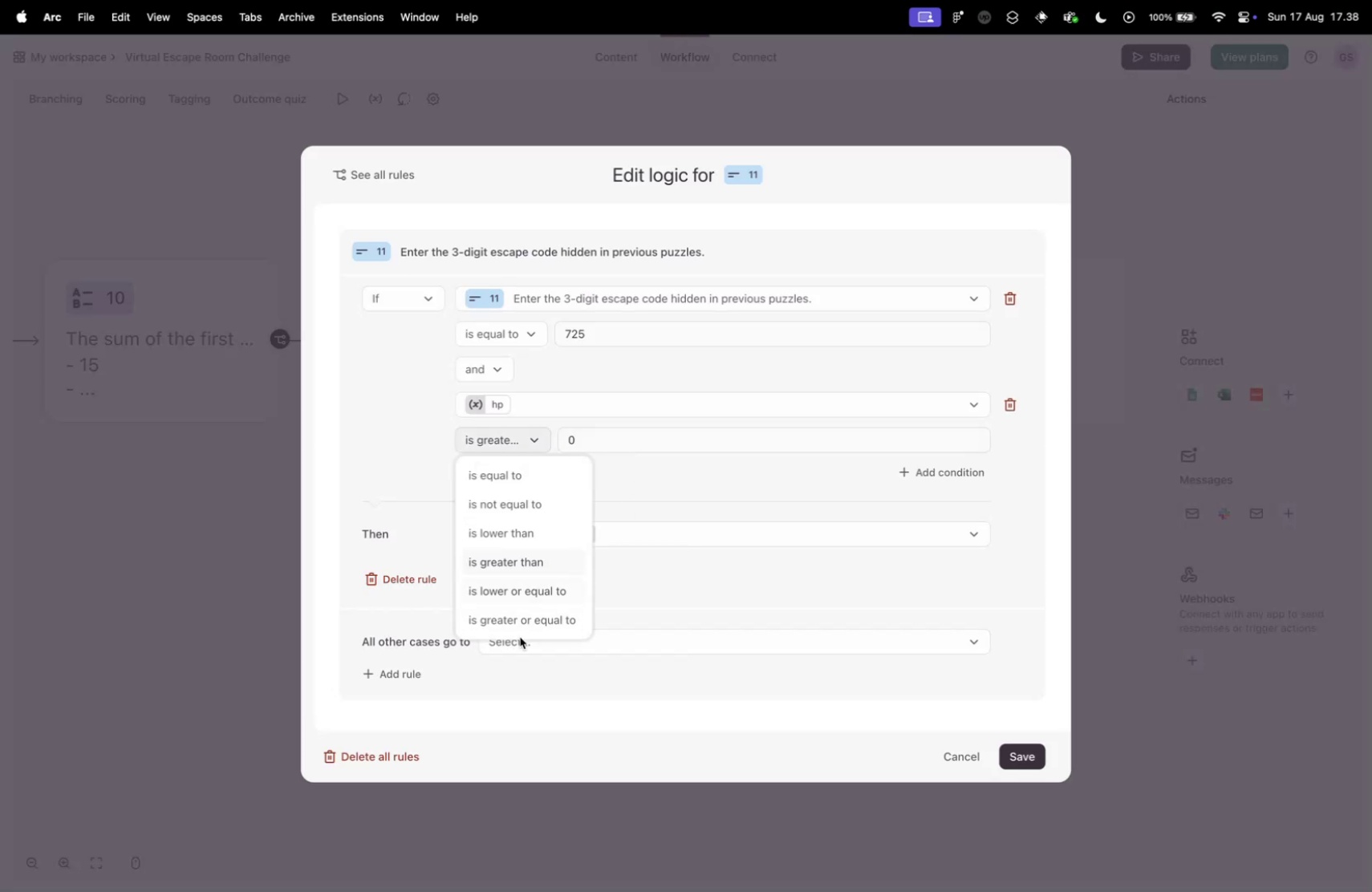 
left_click([517, 623])
 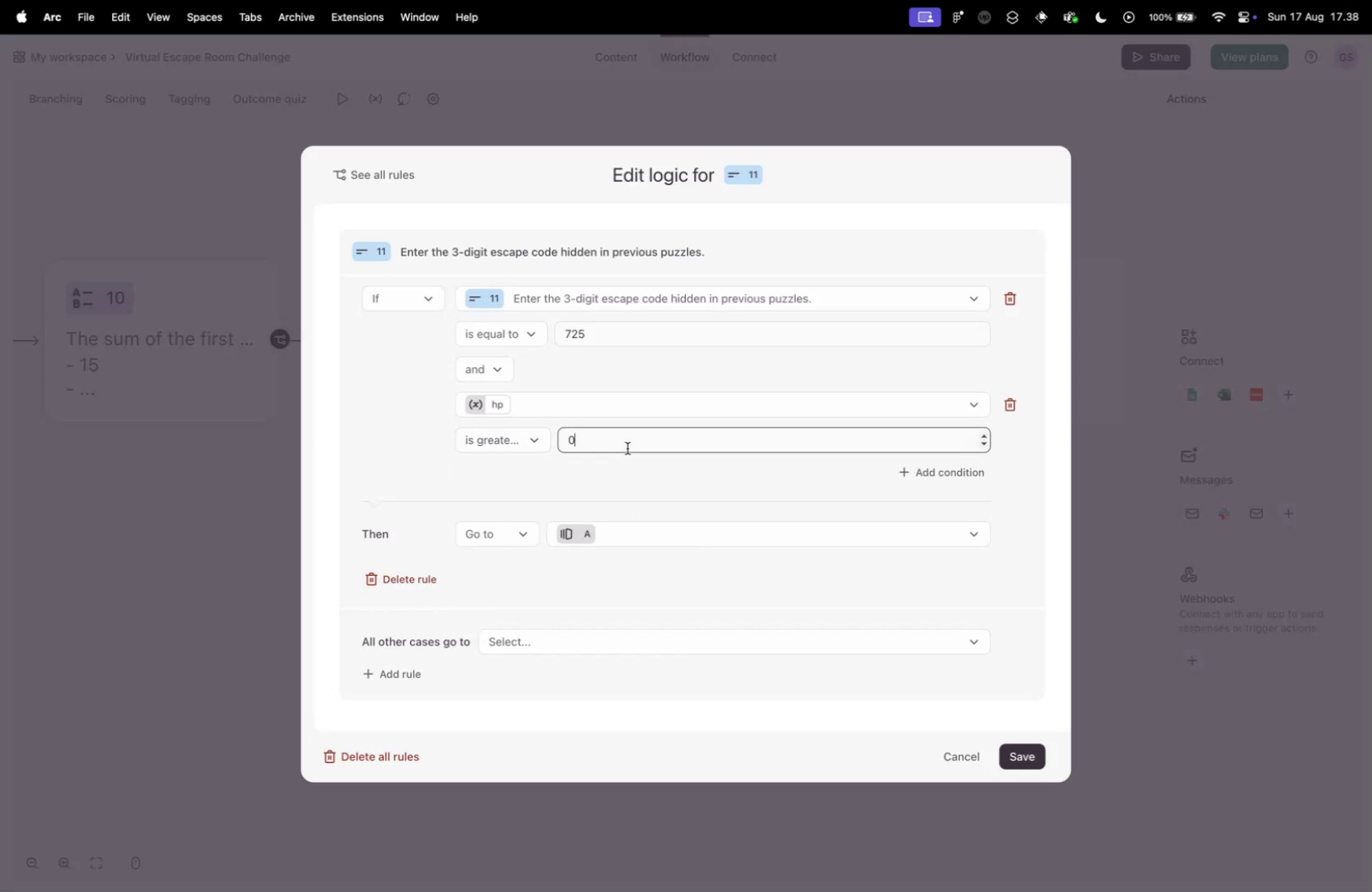 
double_click([627, 448])
 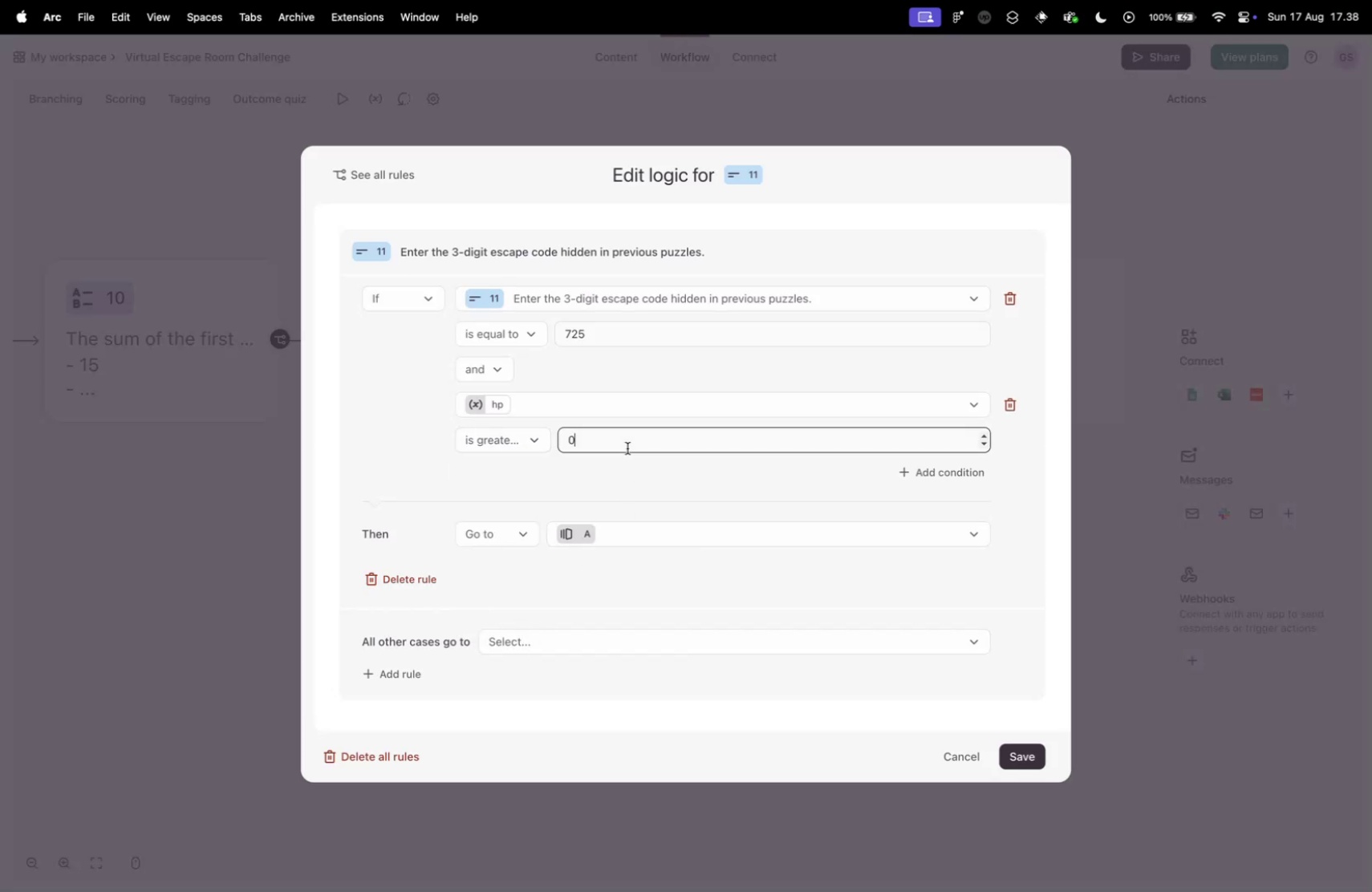 
triple_click([627, 448])
 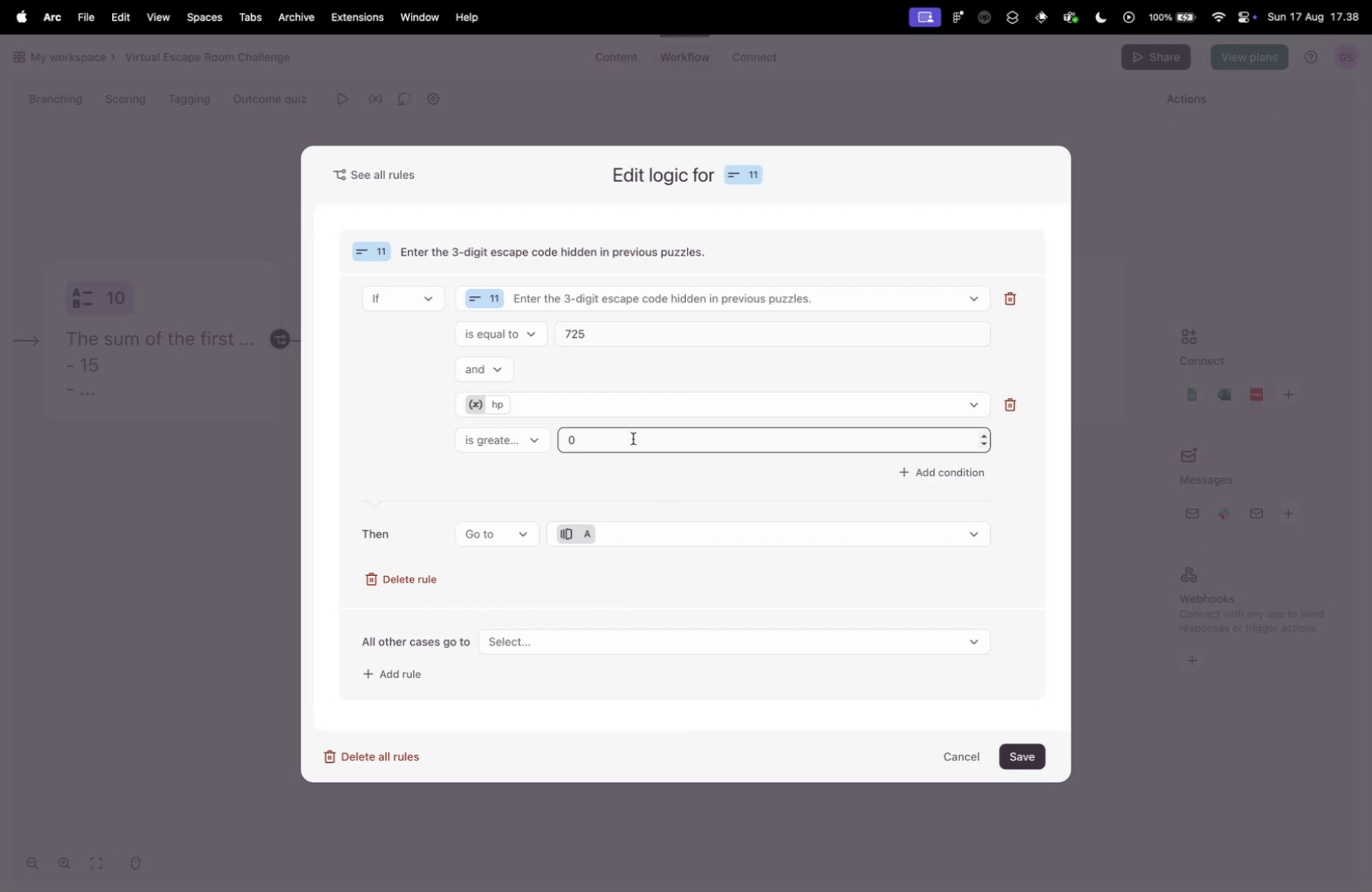 
key(8)
 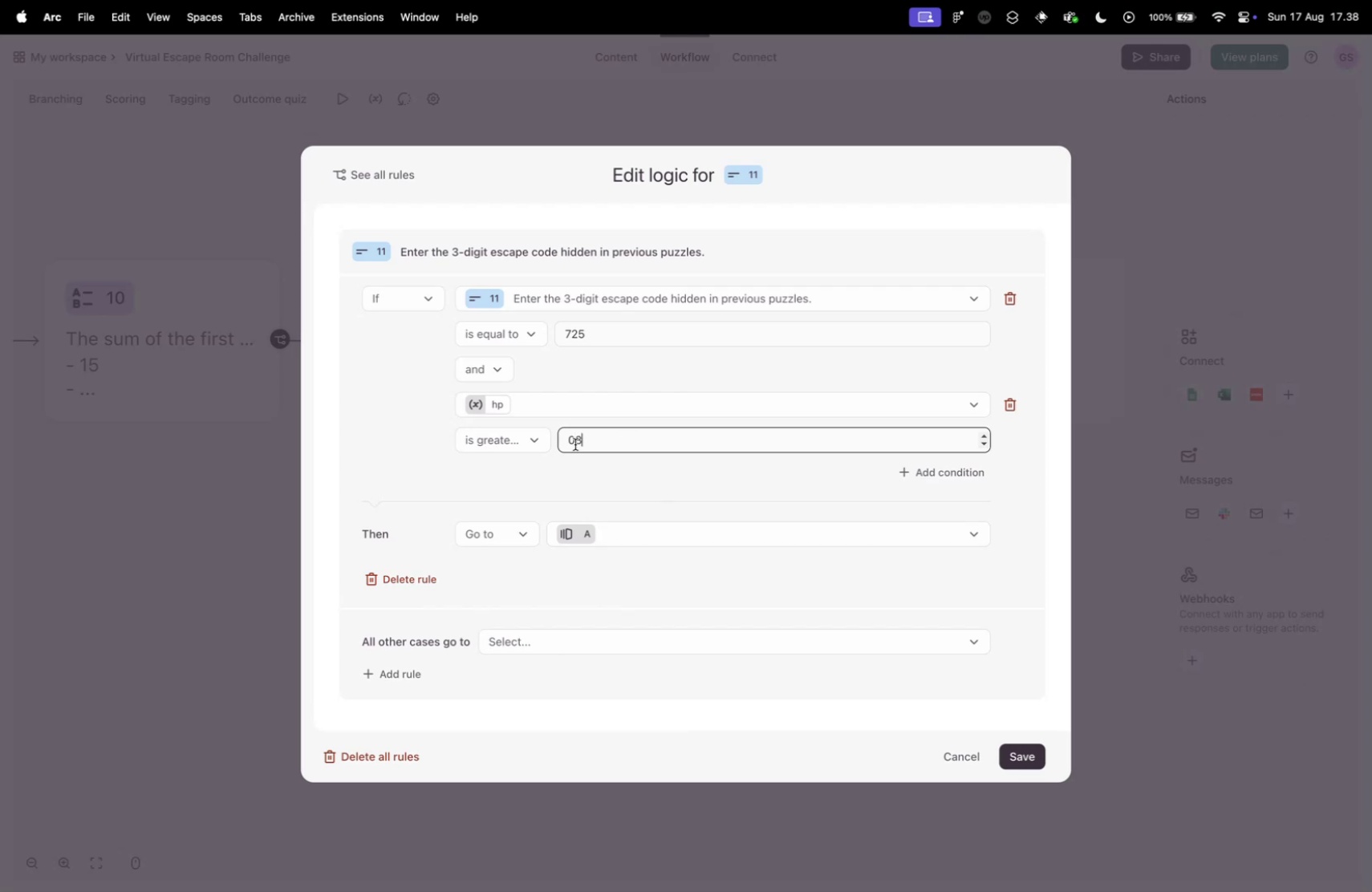 
left_click_drag(start_coordinate=[574, 442], to_coordinate=[556, 441])
 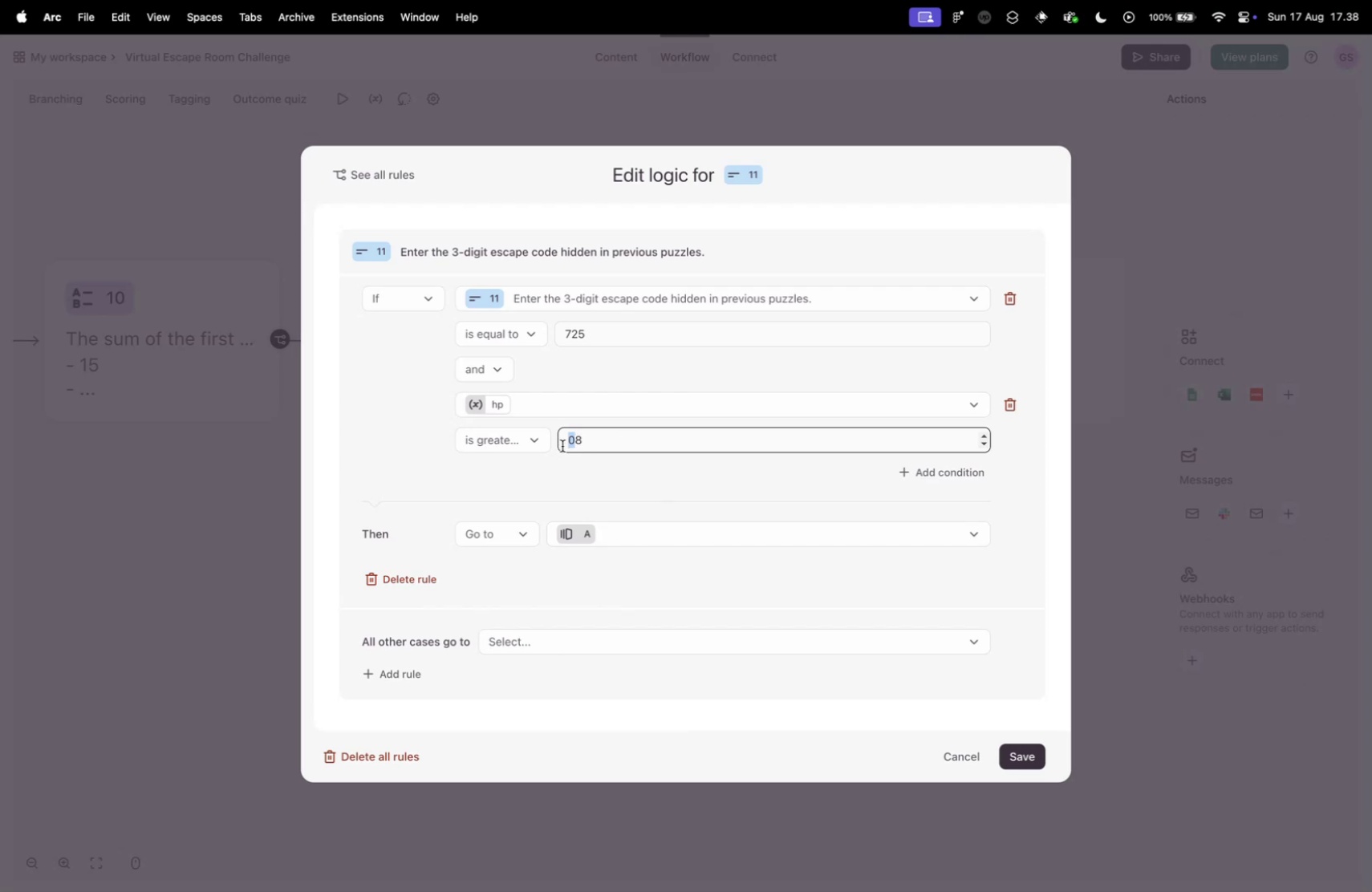 
key(Backspace)
 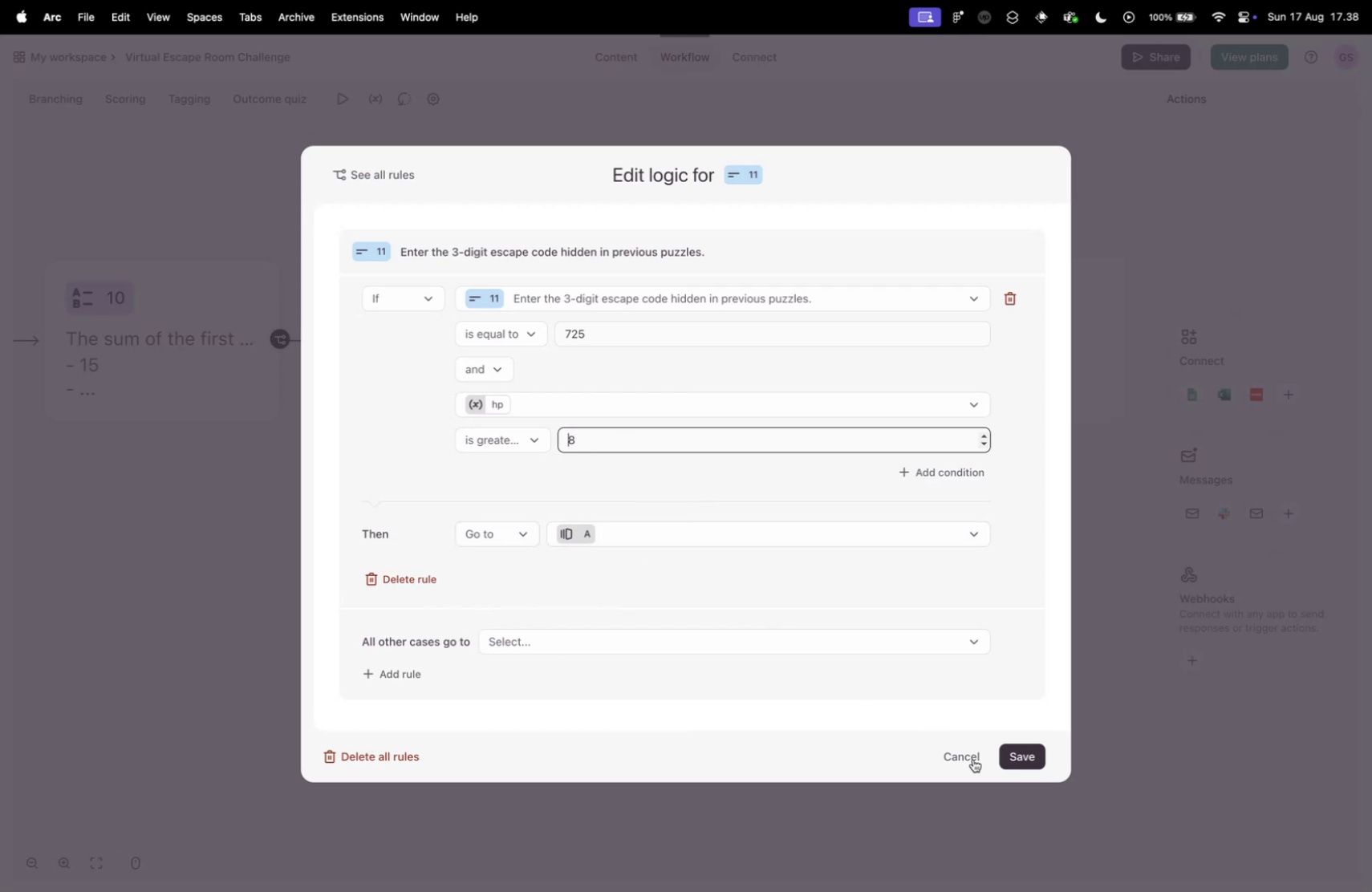 
left_click([1024, 757])
 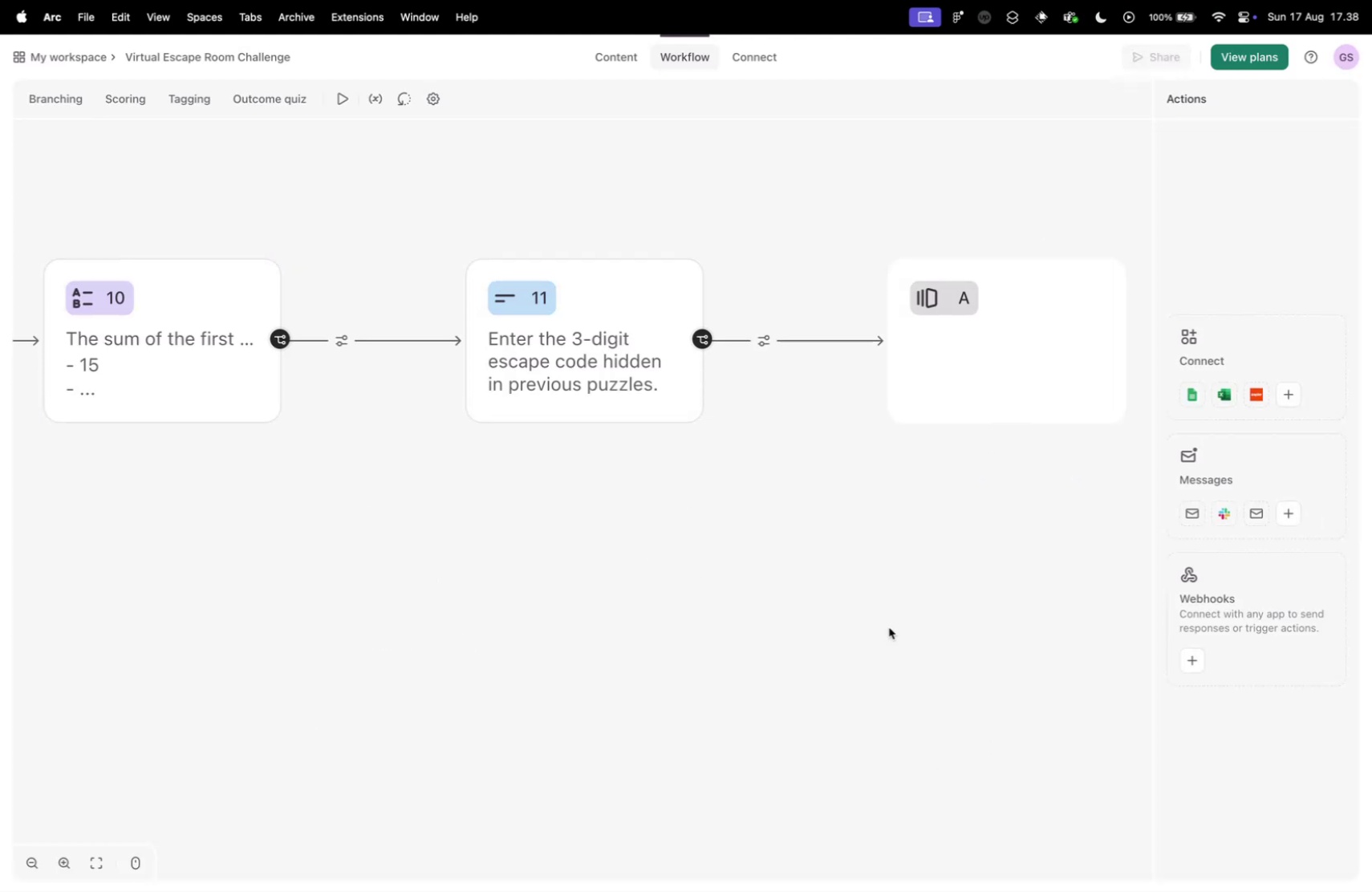 
scroll: coordinate [804, 526], scroll_direction: down, amount: 15.0
 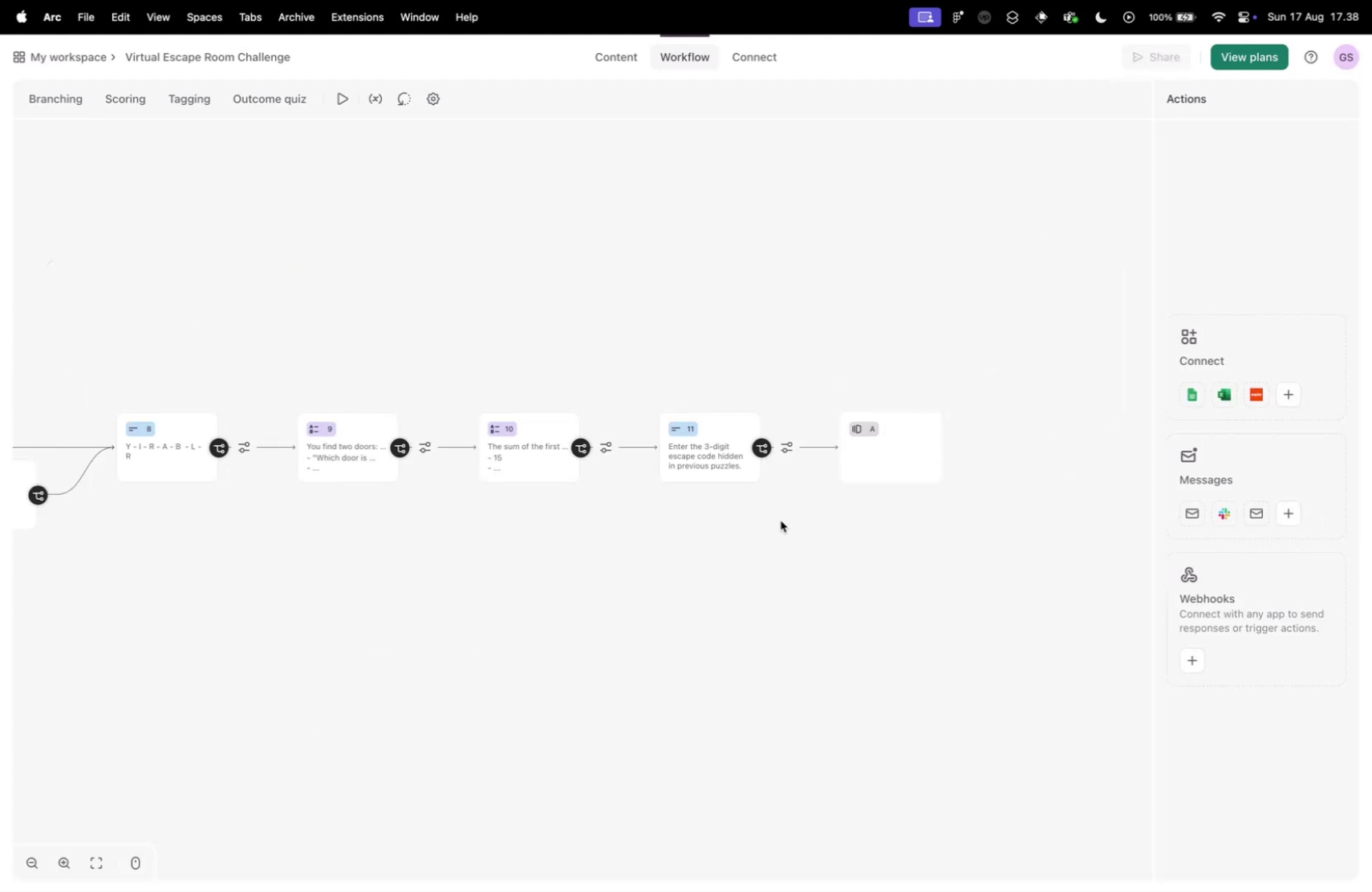 
scroll: coordinate [678, 459], scroll_direction: up, amount: 15.0
 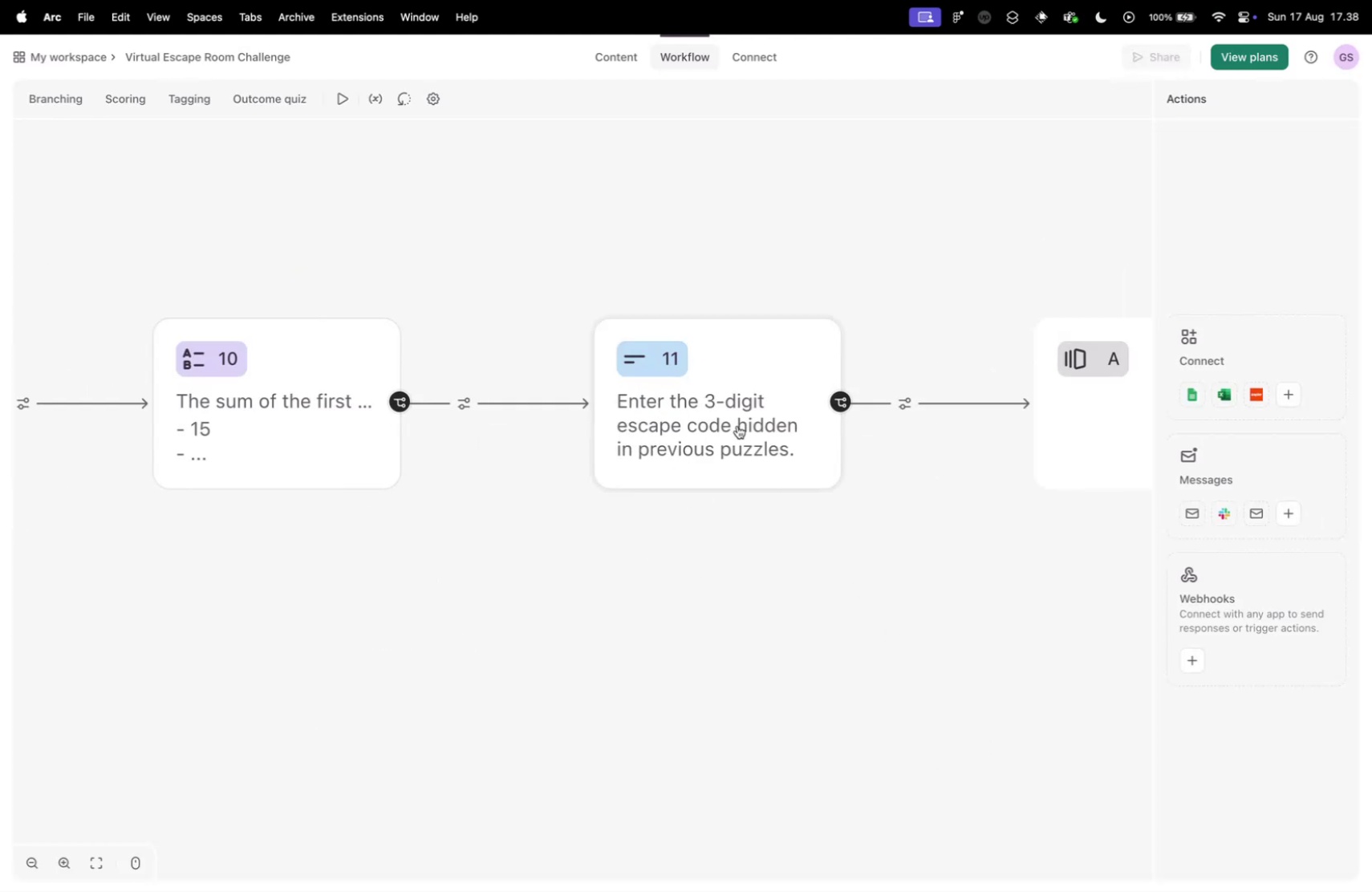 
left_click([737, 425])
 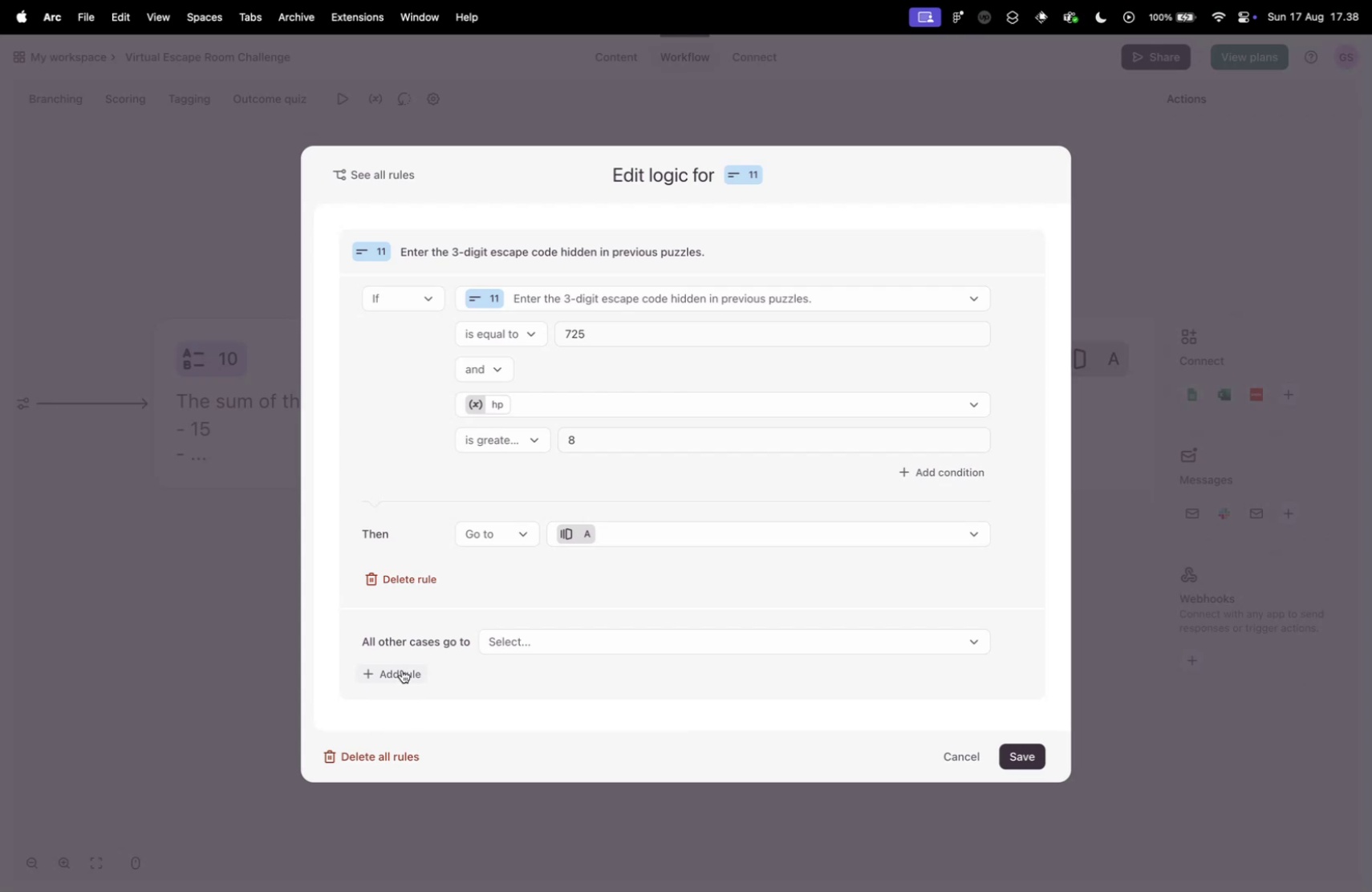 
wait(5.58)
 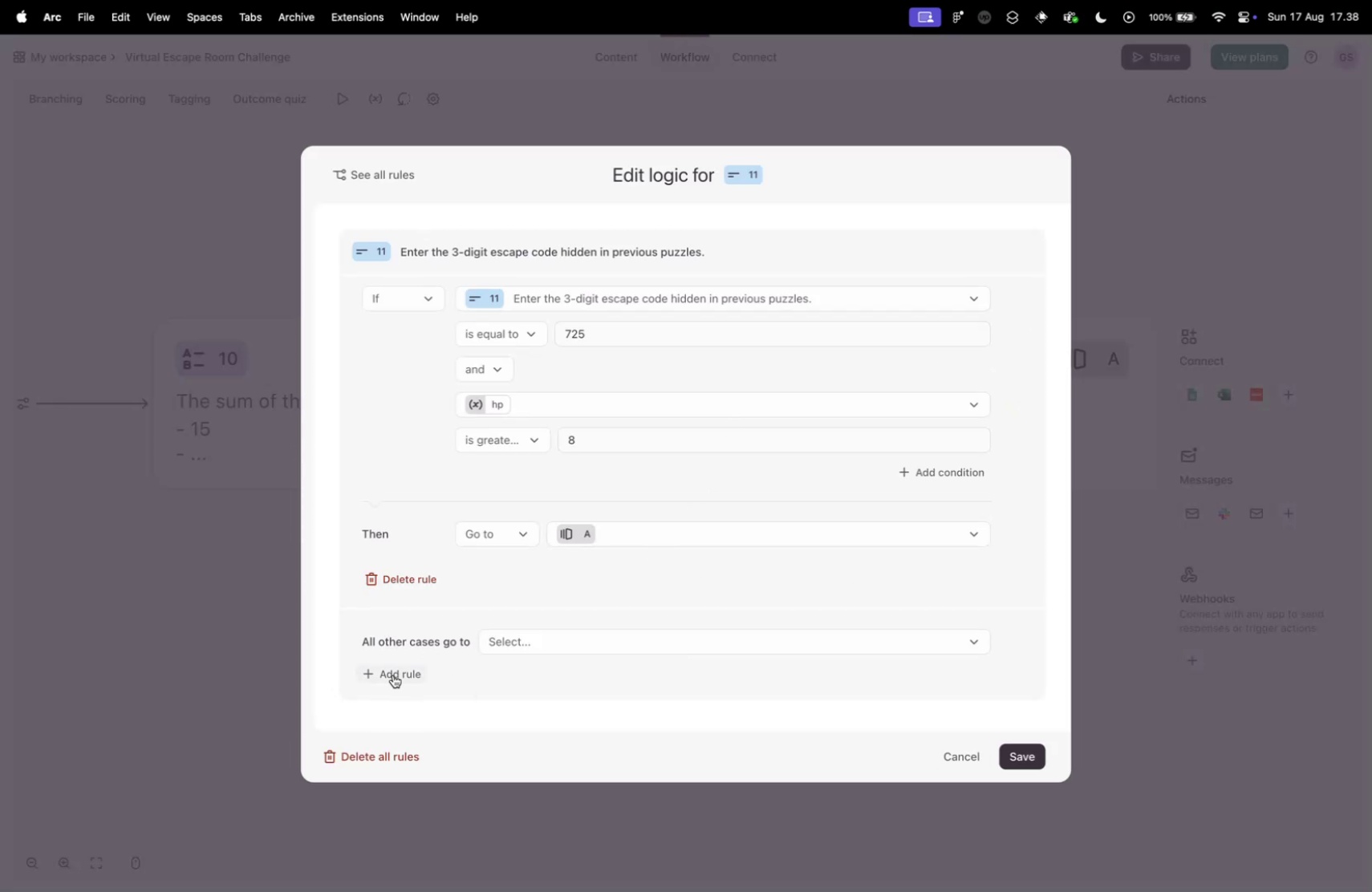 
left_click([551, 641])
 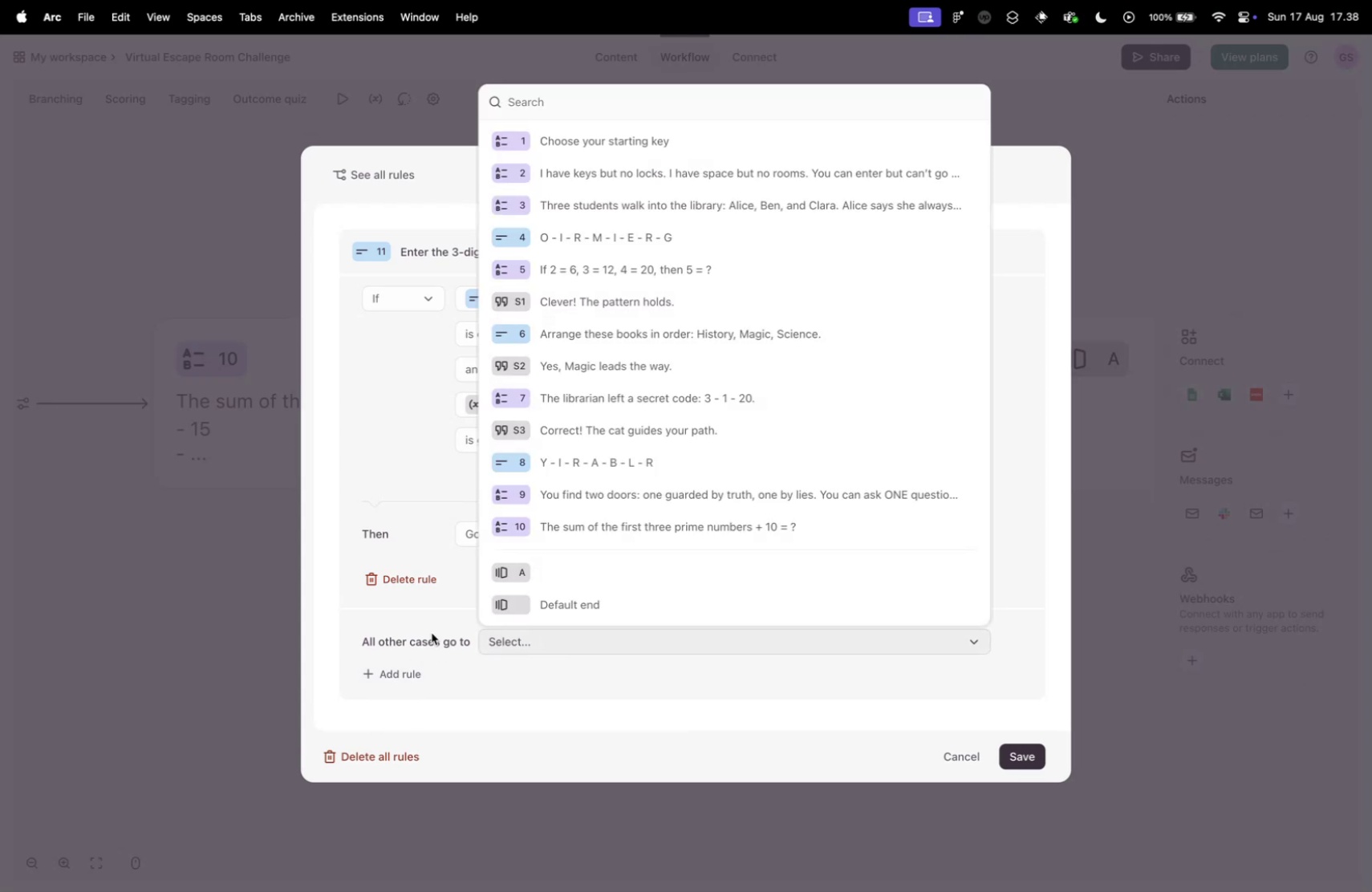 
left_click([416, 631])
 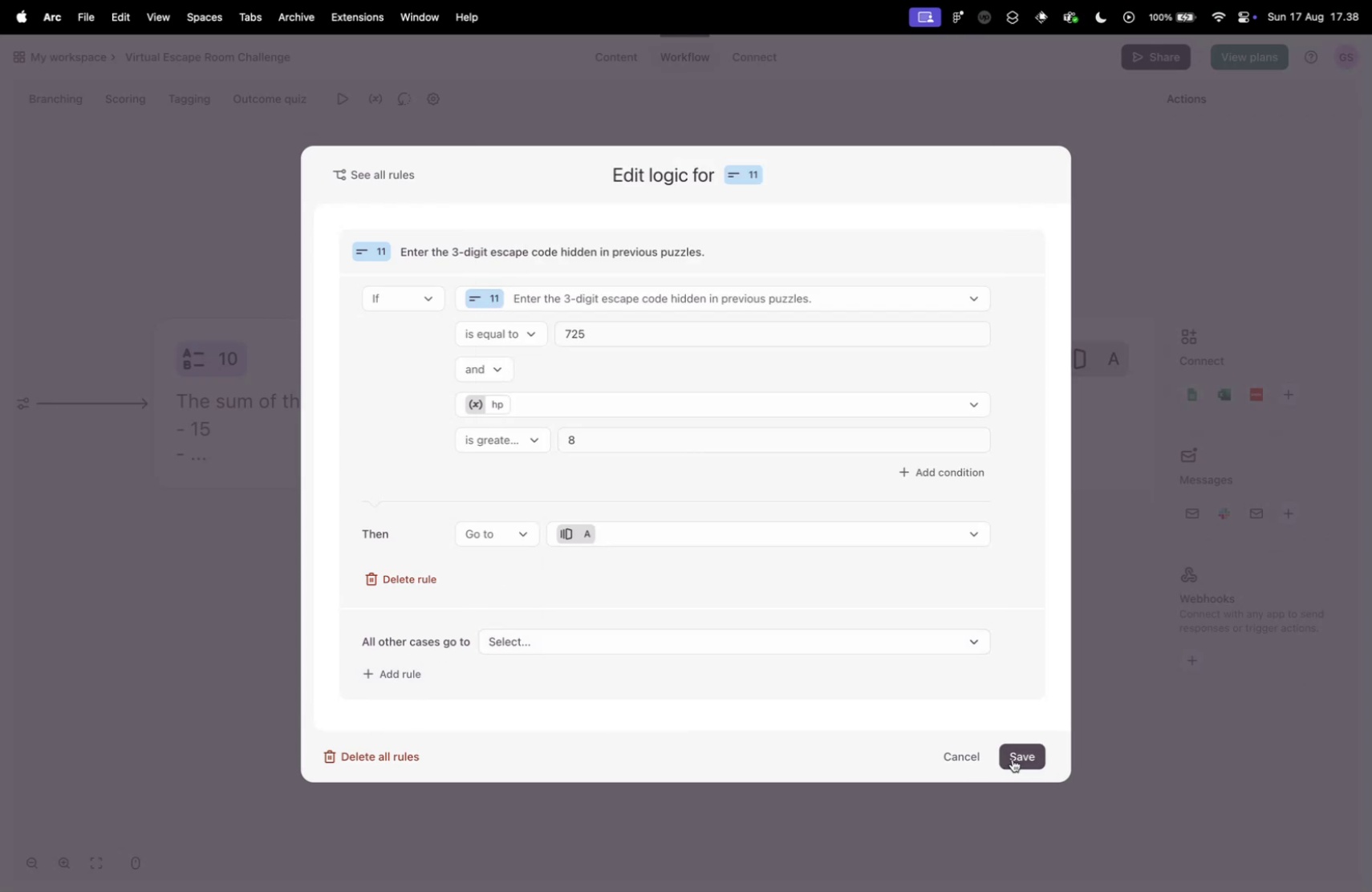 
left_click([1013, 758])
 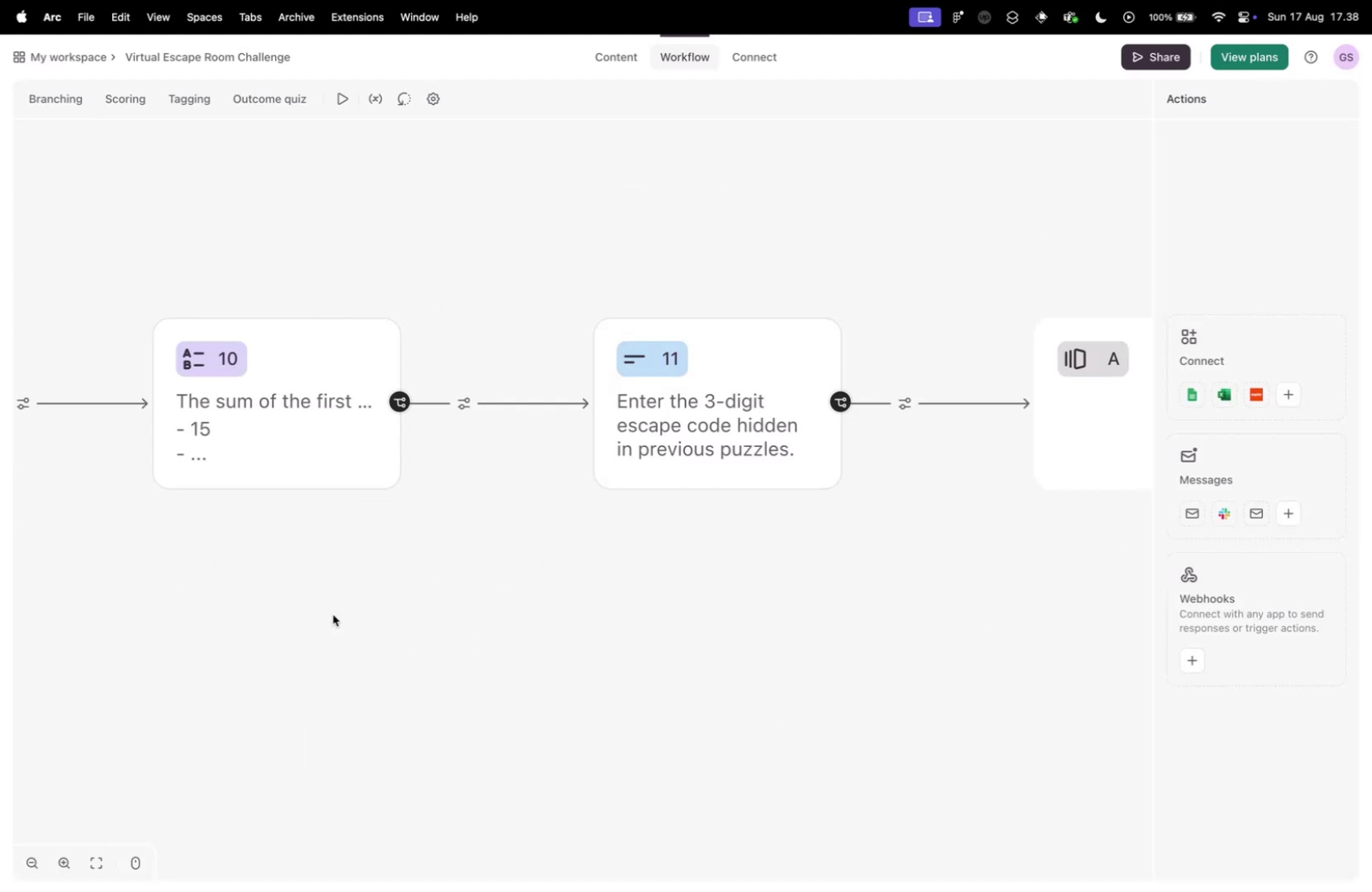 
scroll: coordinate [196, 561], scroll_direction: down, amount: 8.0
 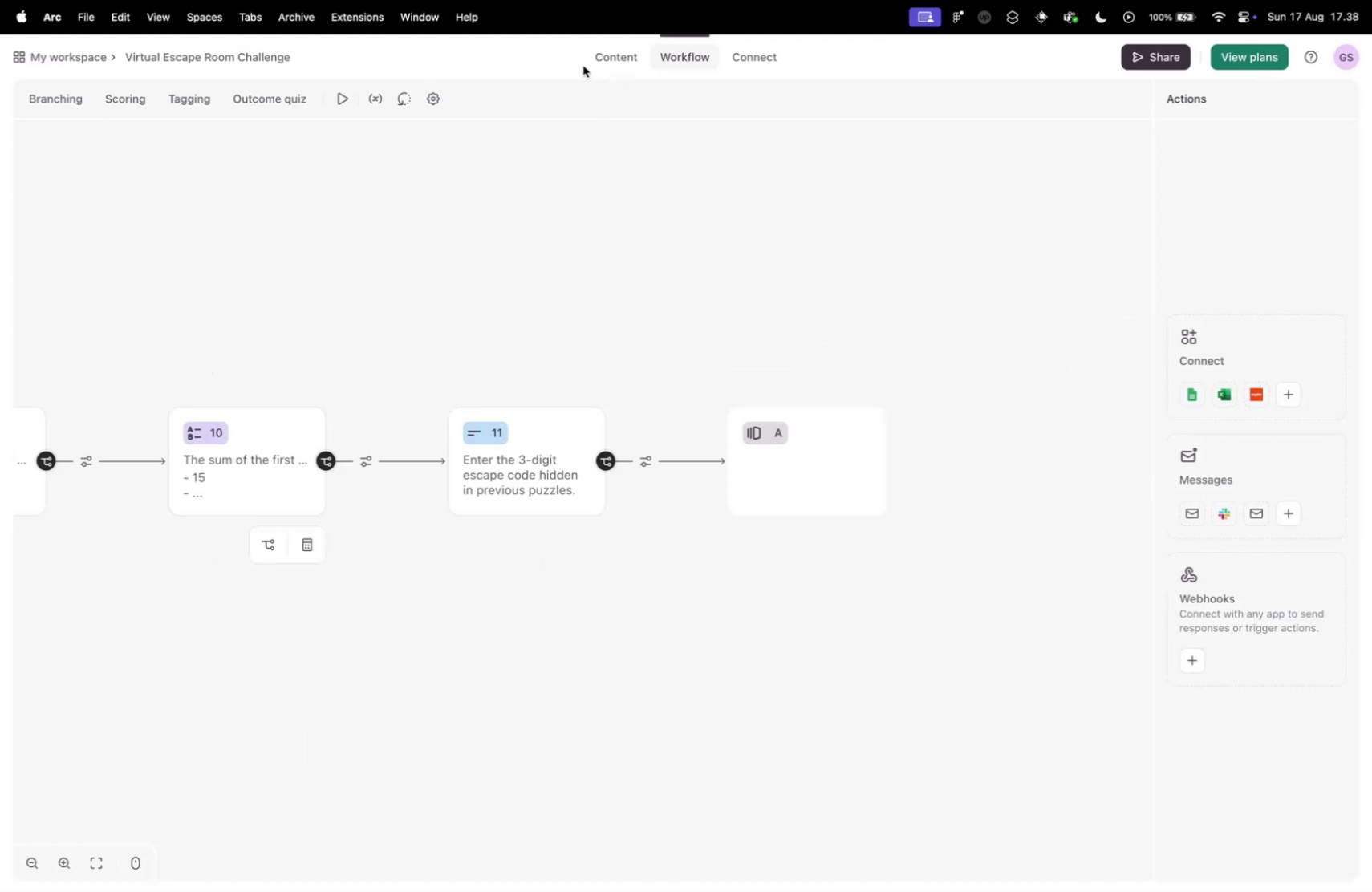 
left_click([609, 55])
 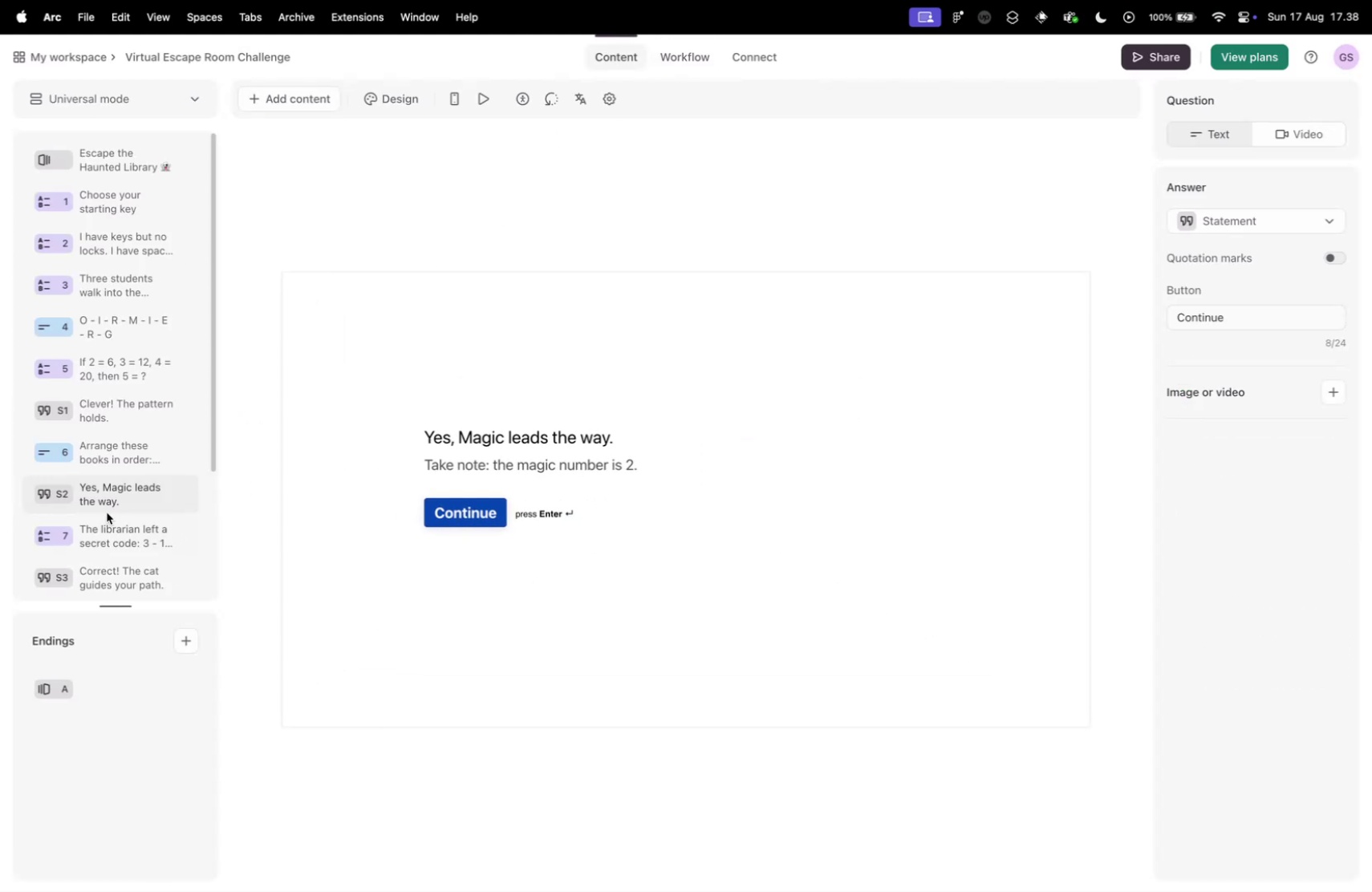 
scroll: coordinate [82, 600], scroll_direction: down, amount: 2.0
 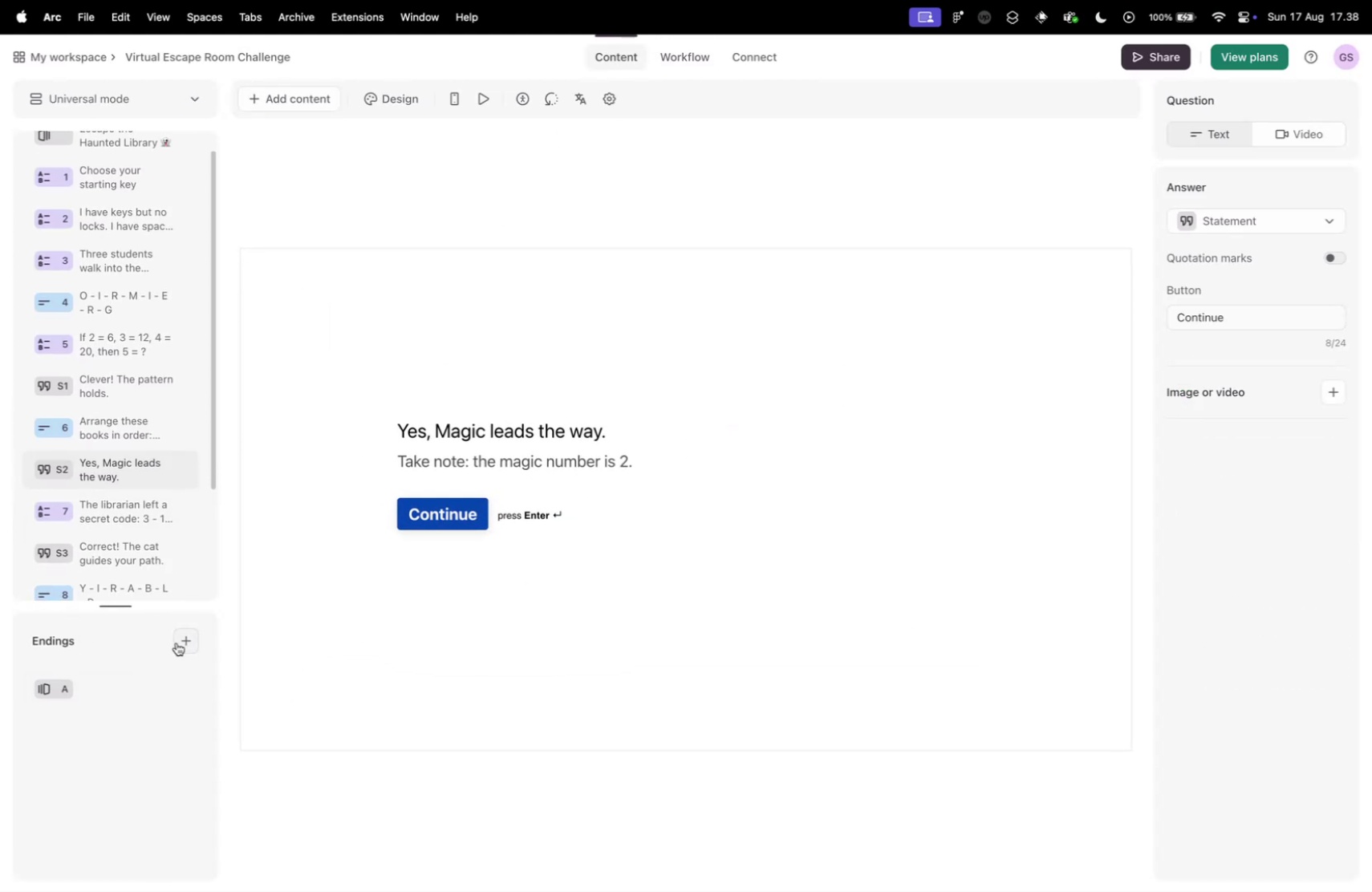 
left_click([181, 641])
 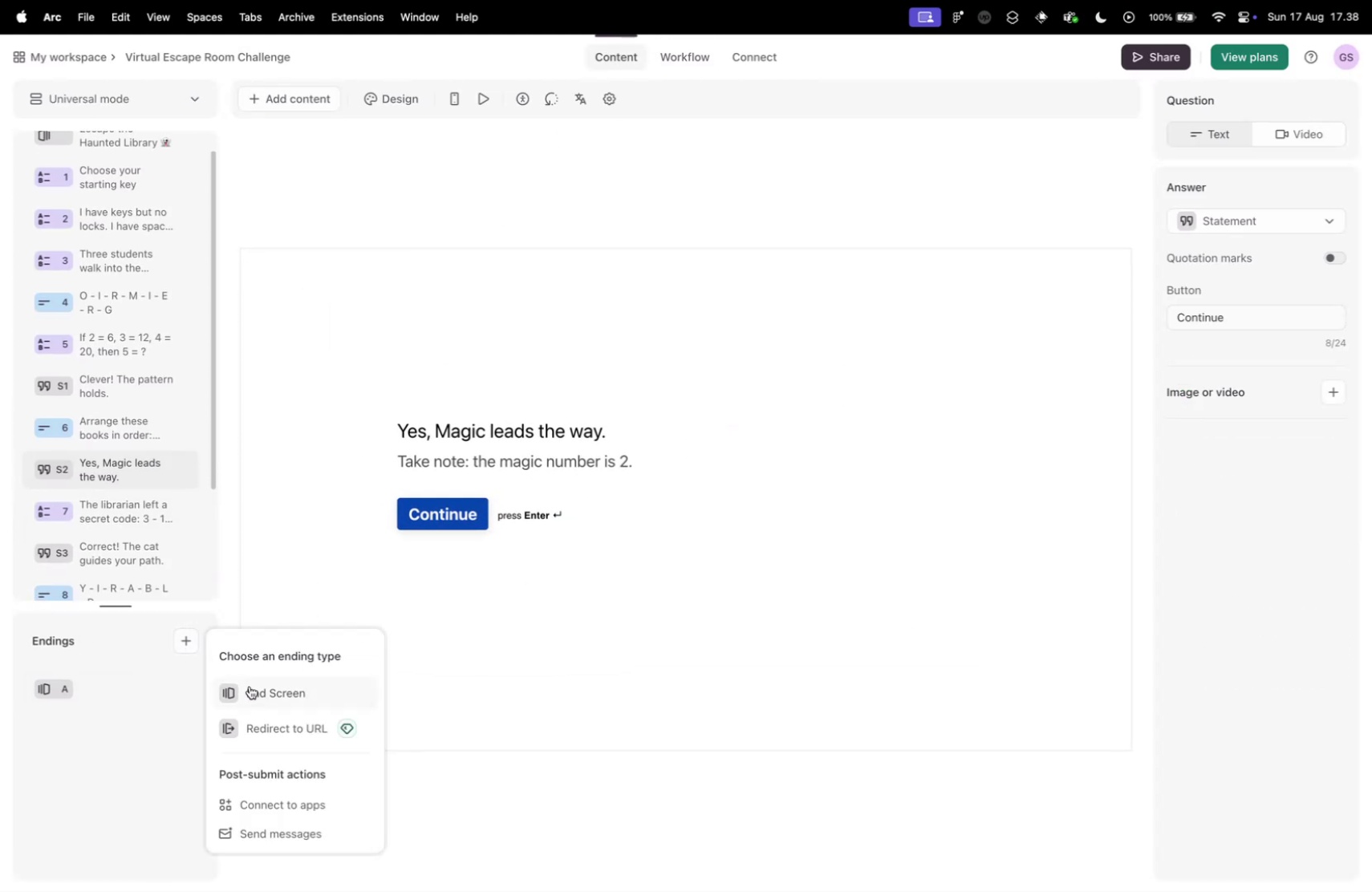 
left_click([254, 686])
 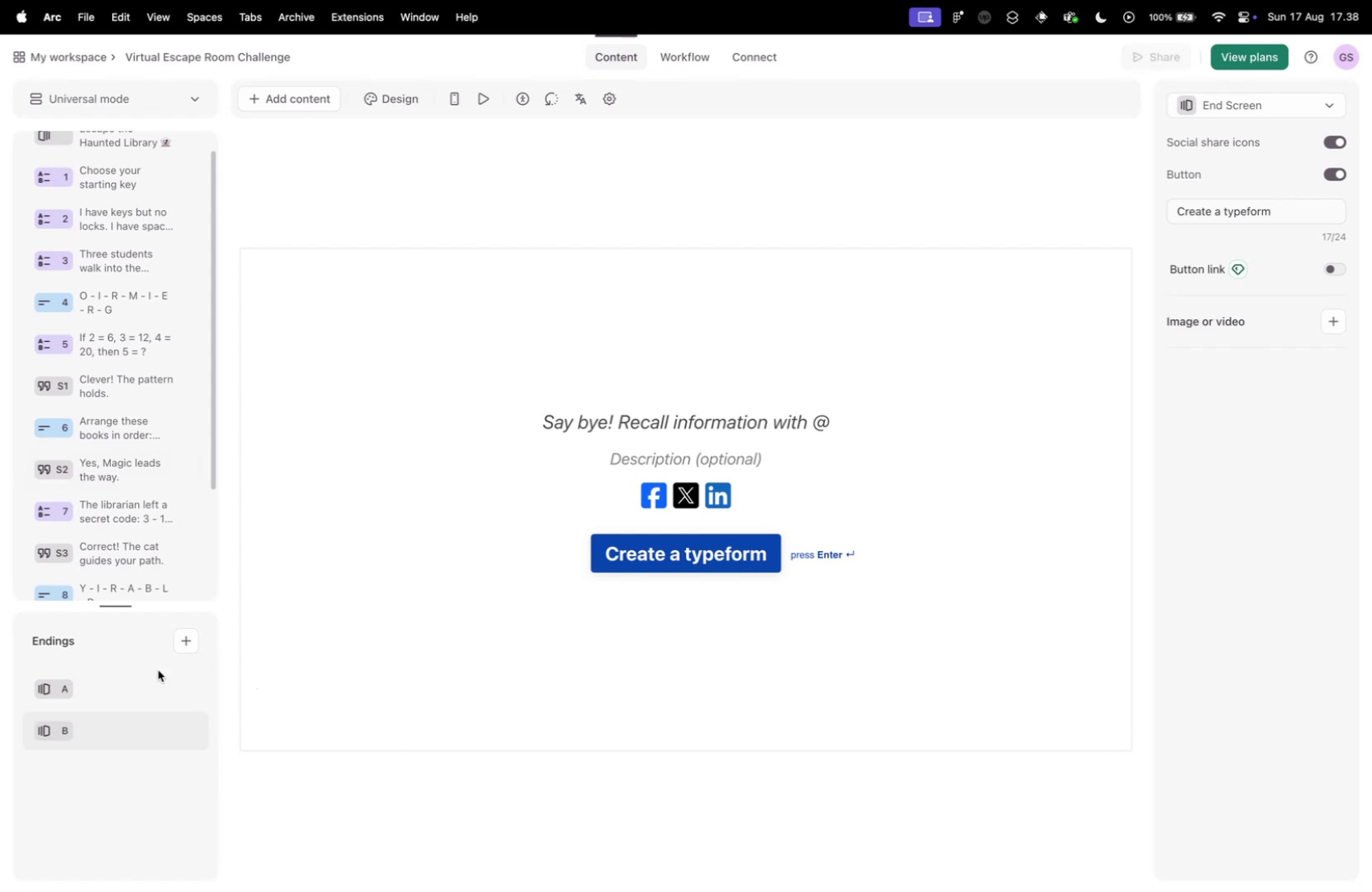 
left_click([113, 698])
 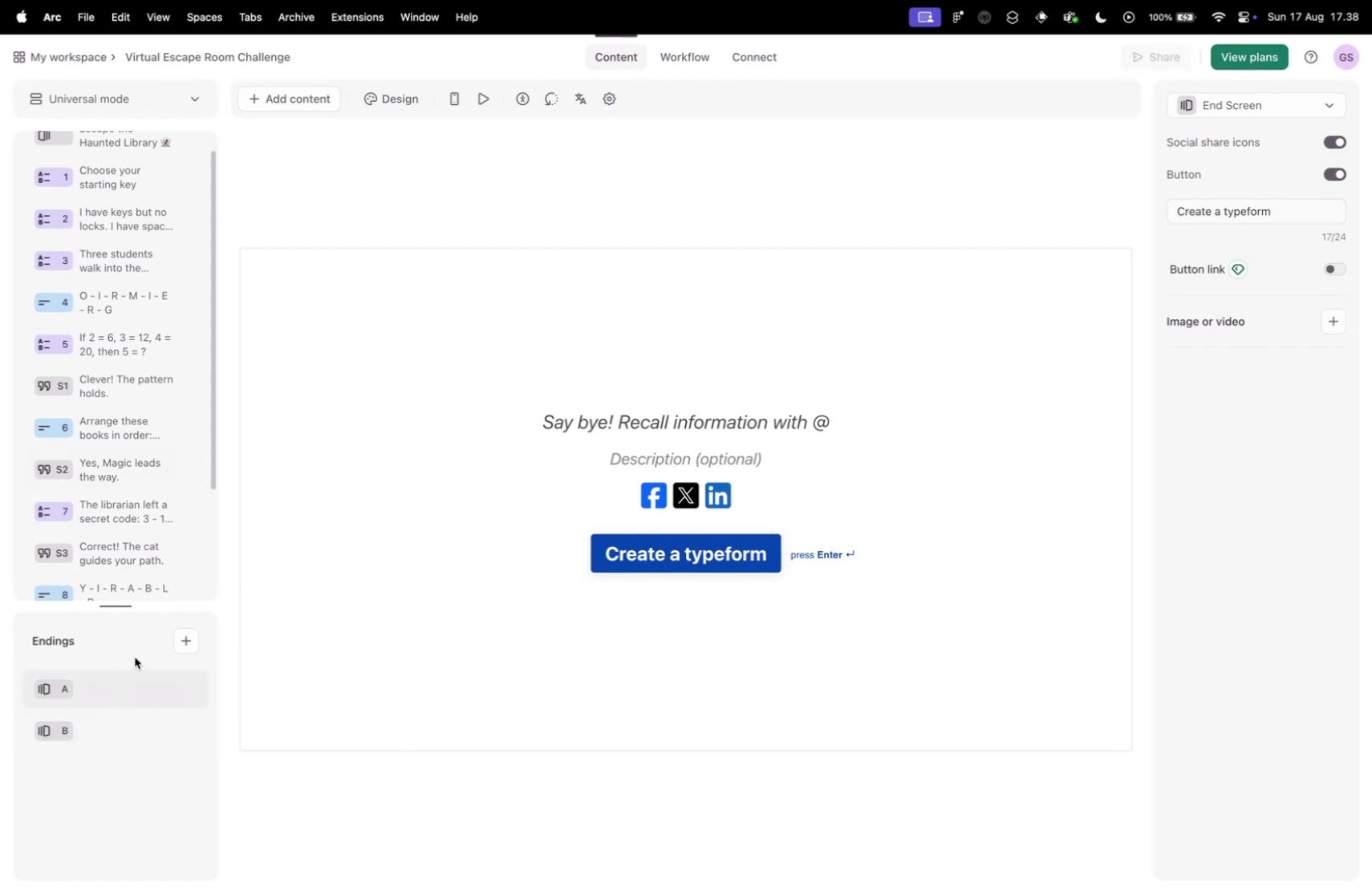 
key(Control+ControlLeft)
 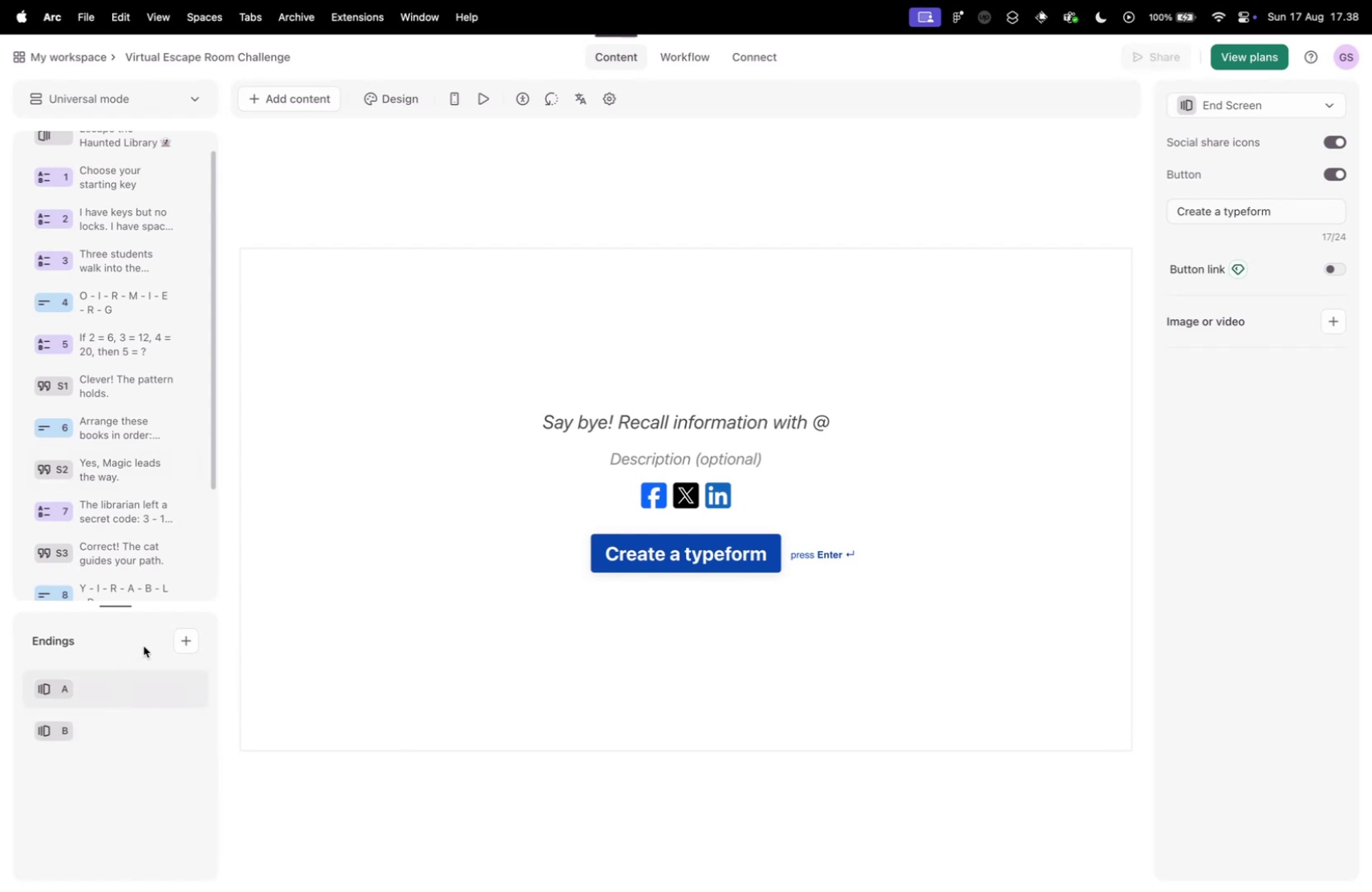 
key(Control+Tab)
 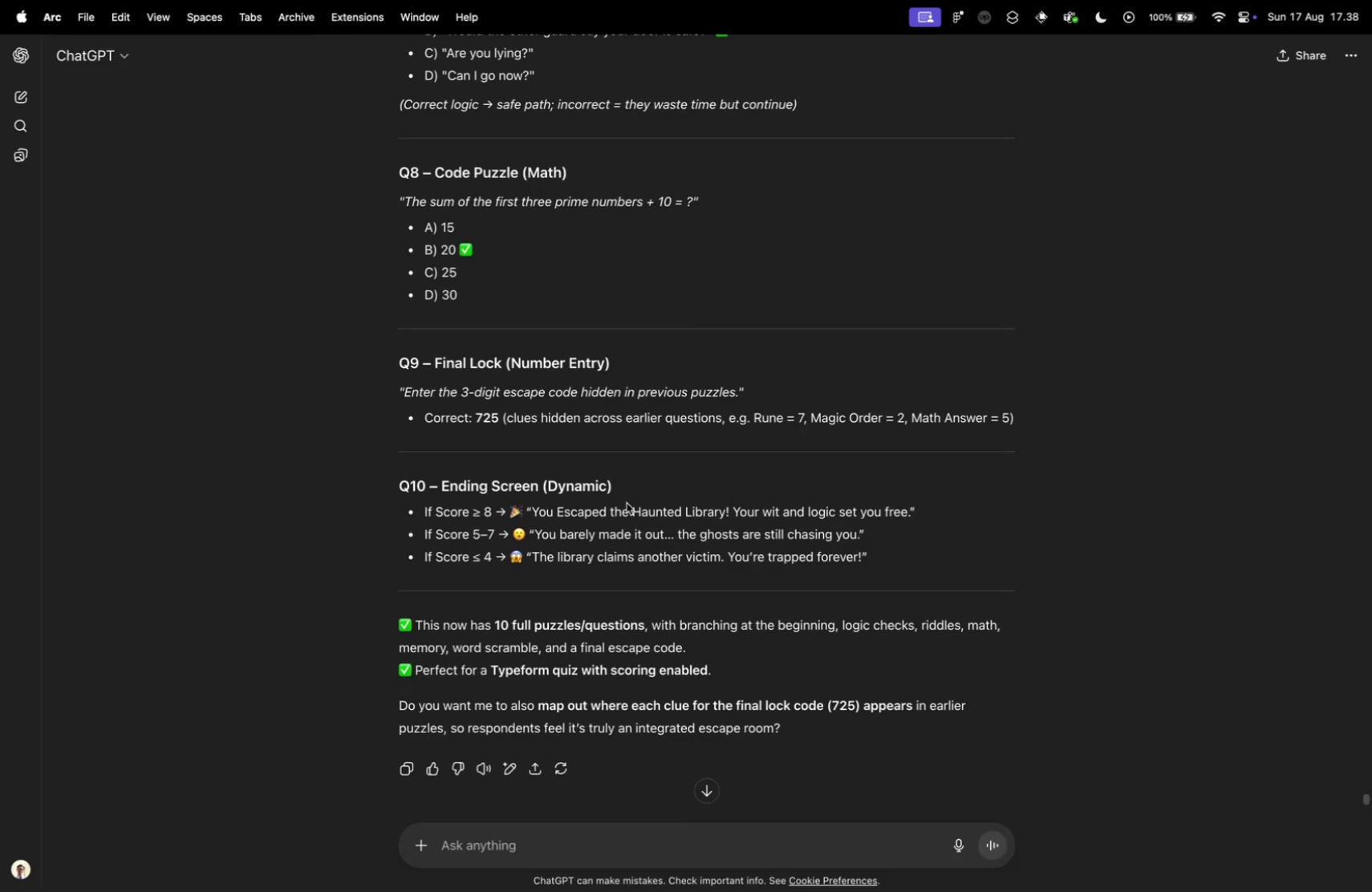 
scroll: coordinate [627, 500], scroll_direction: down, amount: 5.0
 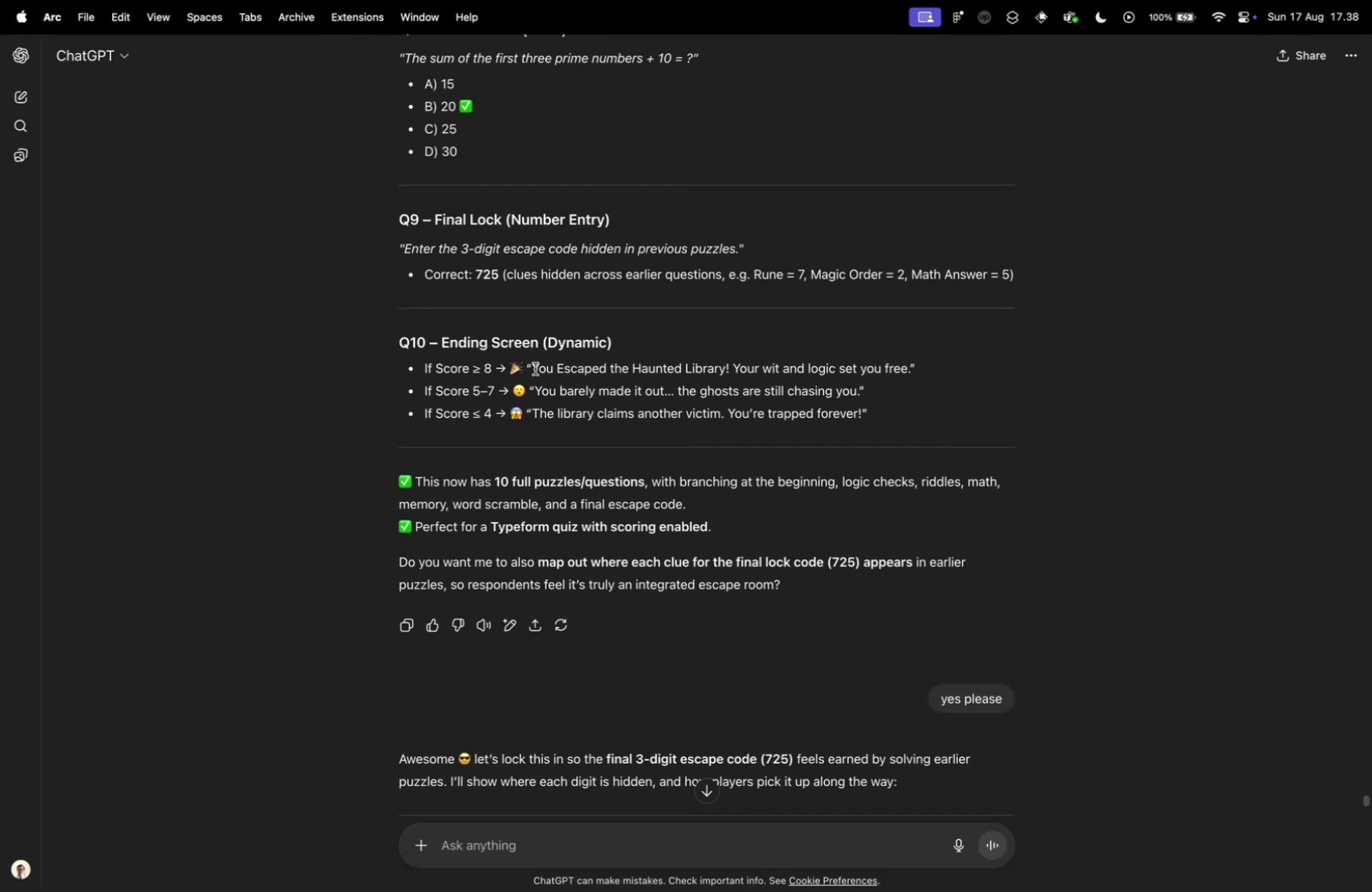 
left_click_drag(start_coordinate=[534, 368], to_coordinate=[729, 368])
 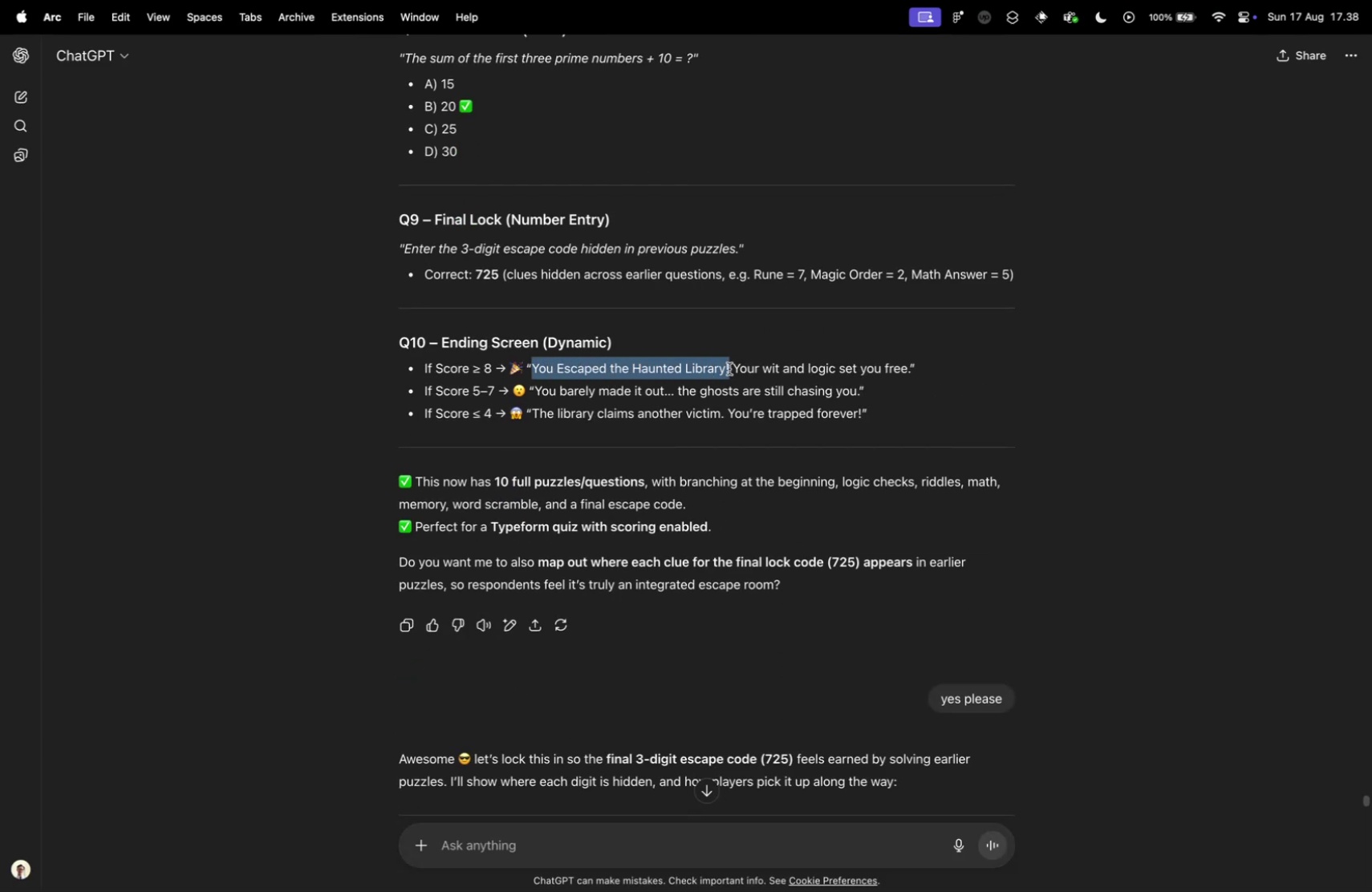 
key(Meta+CommandLeft)
 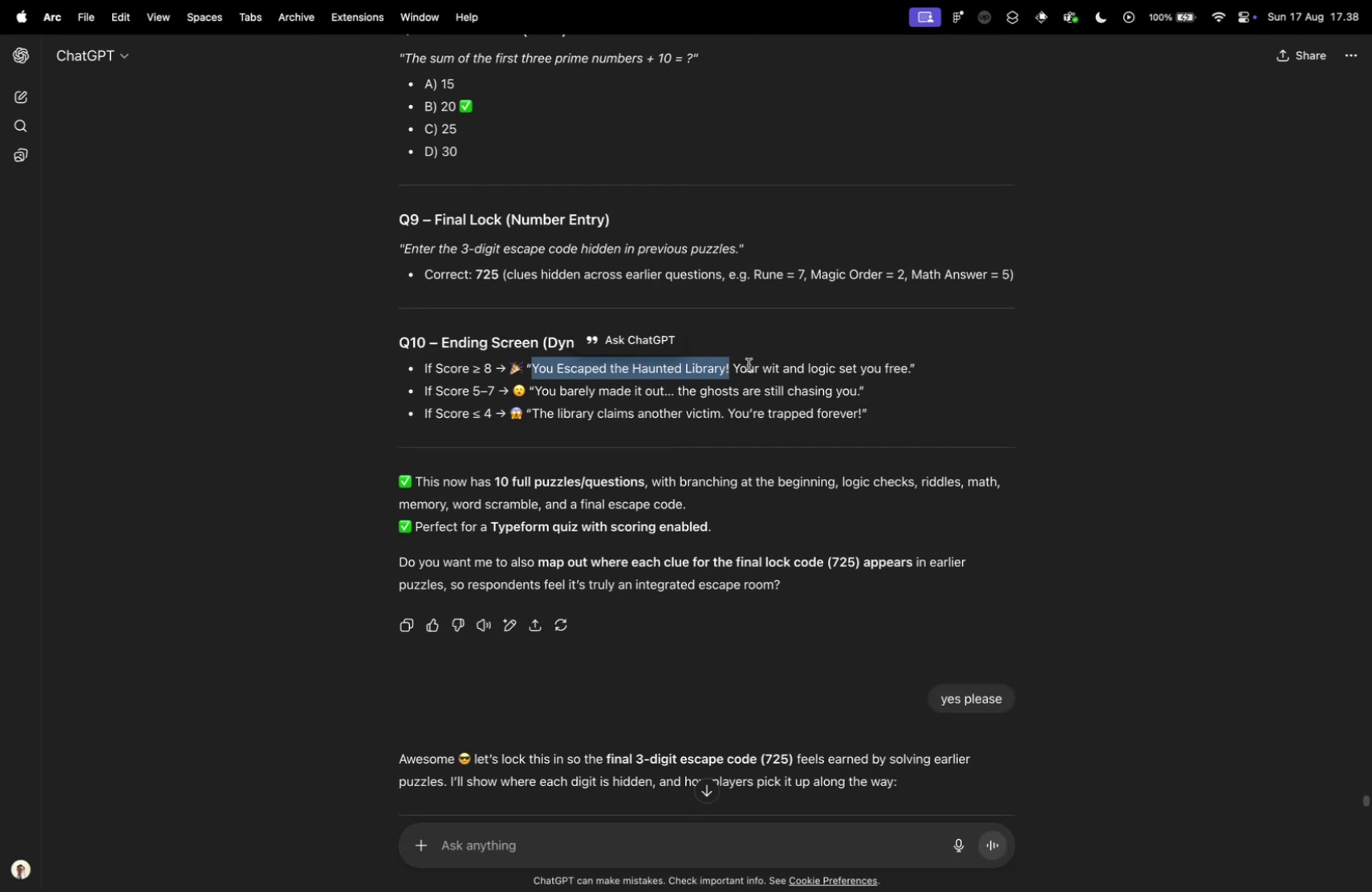 
key(Meta+C)
 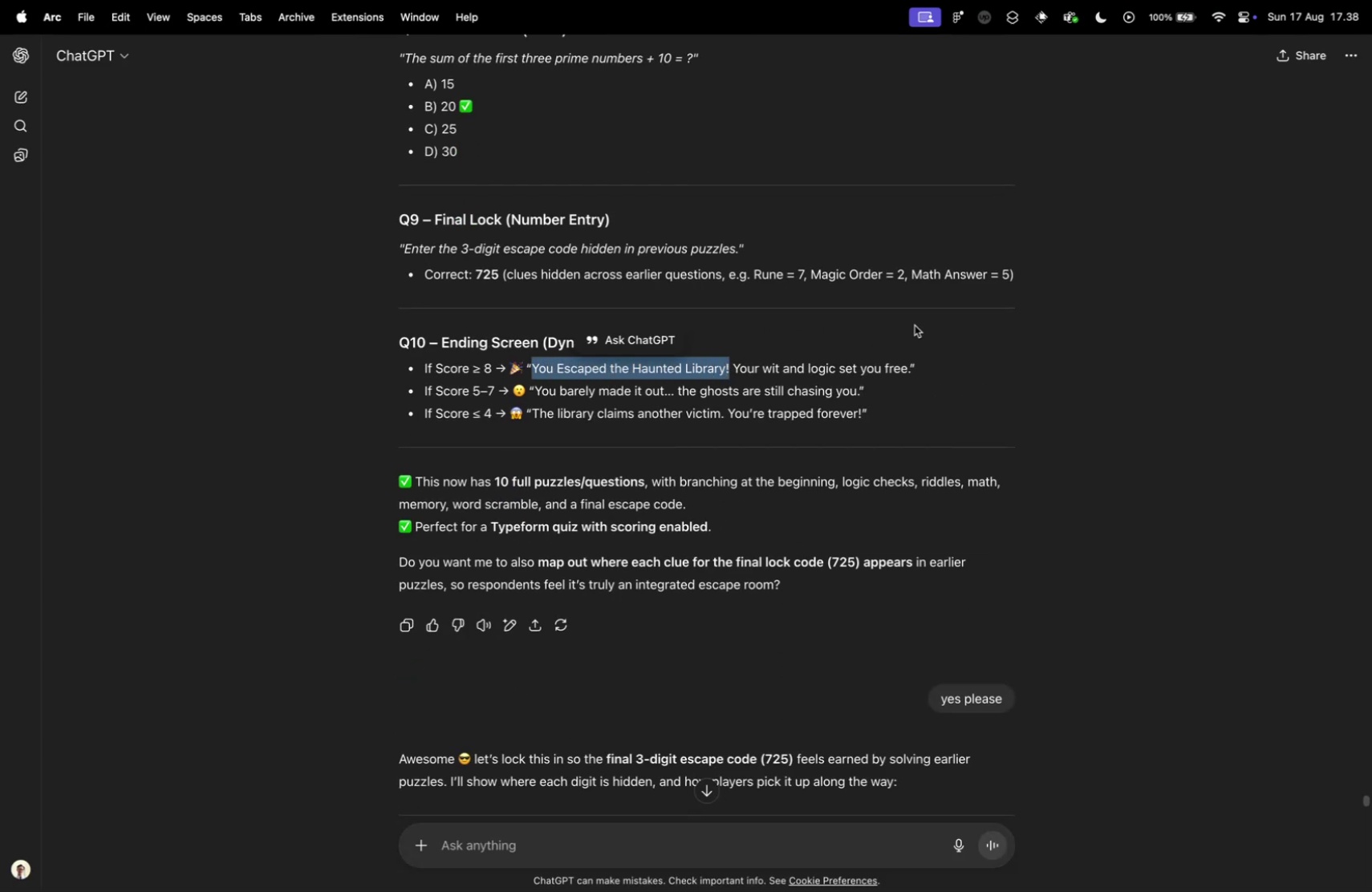 
key(Control+ControlLeft)
 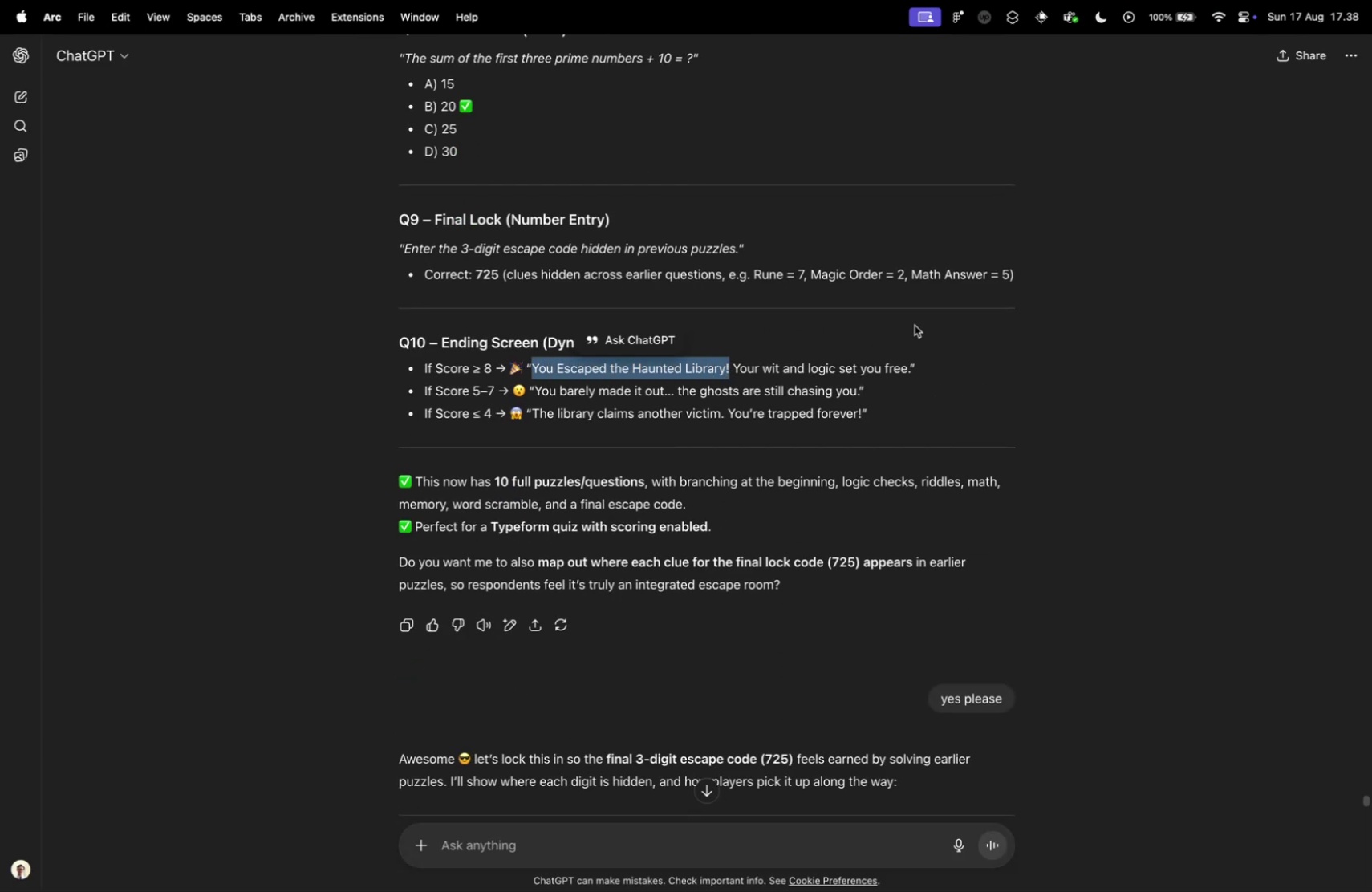 
key(Control+Tab)
 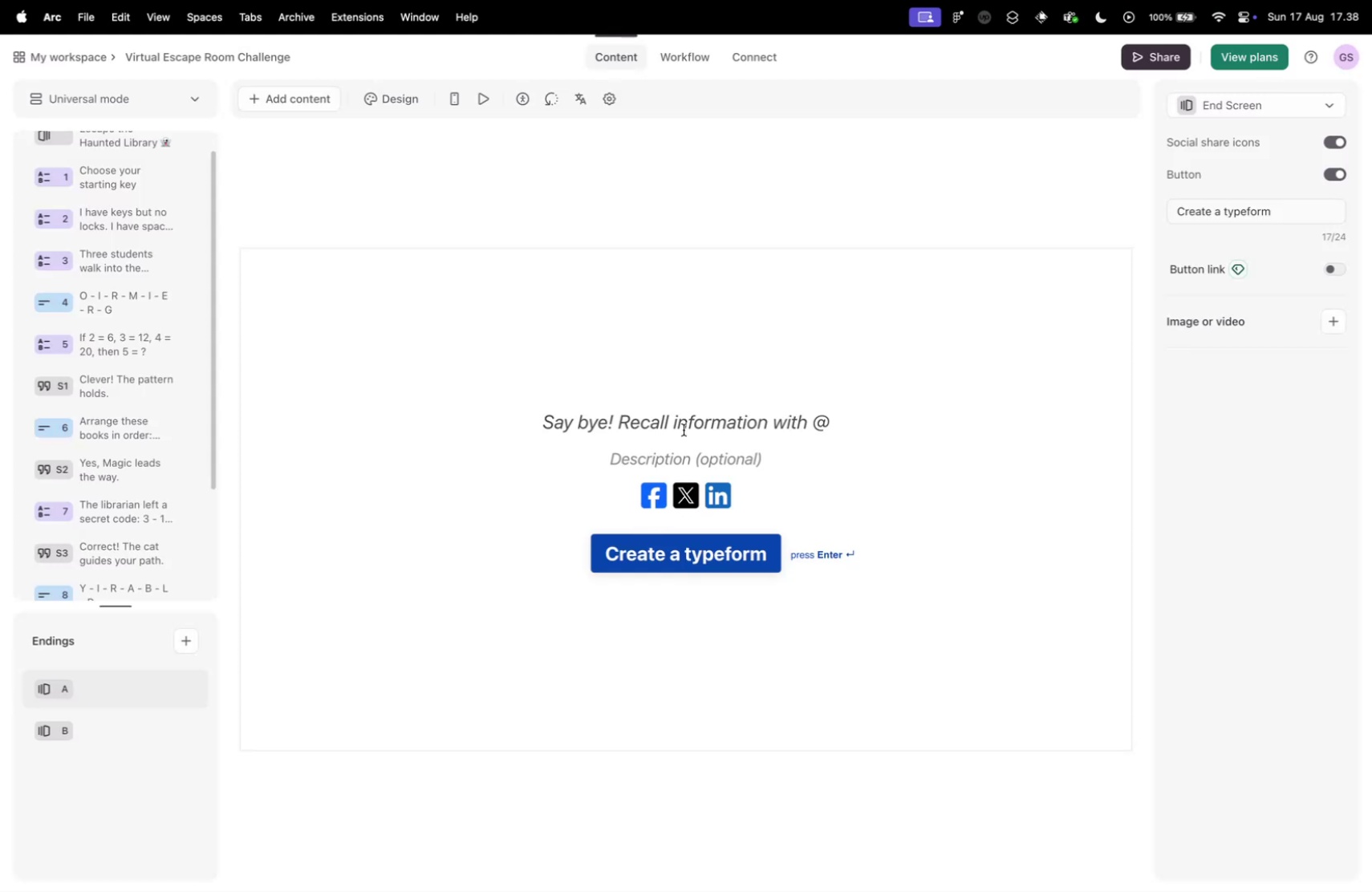 
left_click([676, 423])
 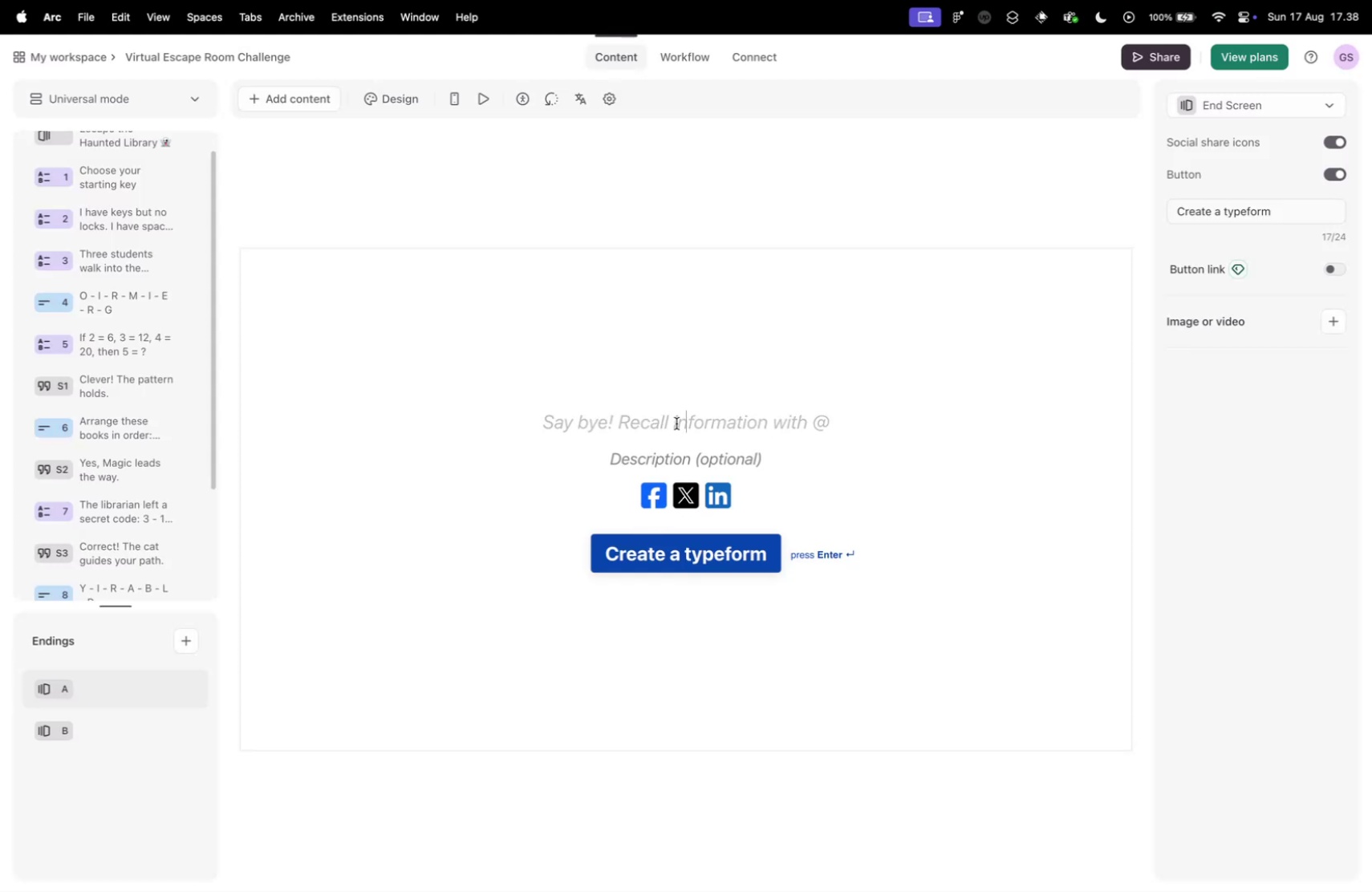 
key(Meta+V)
 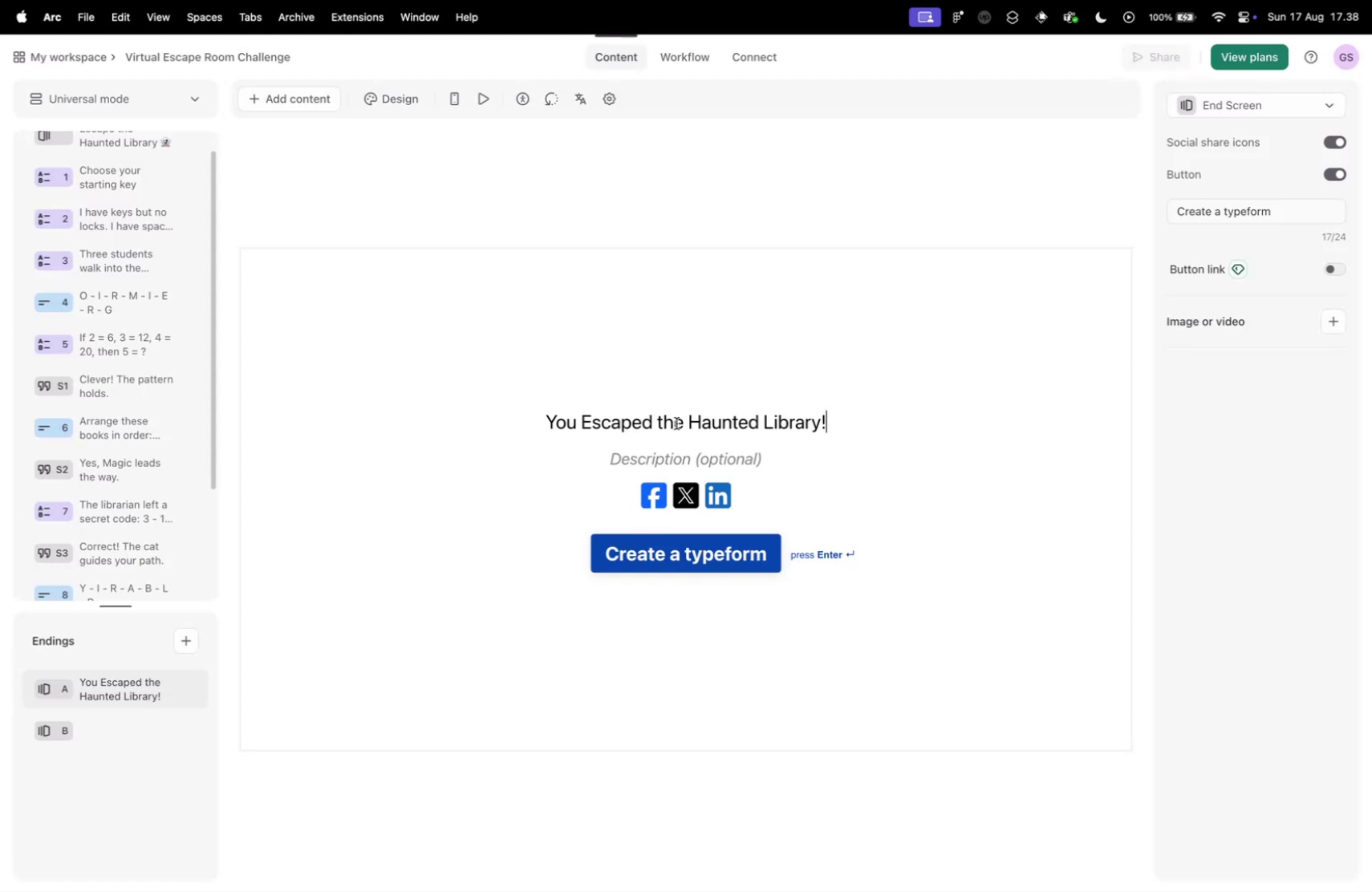 
key(Control+ControlLeft)
 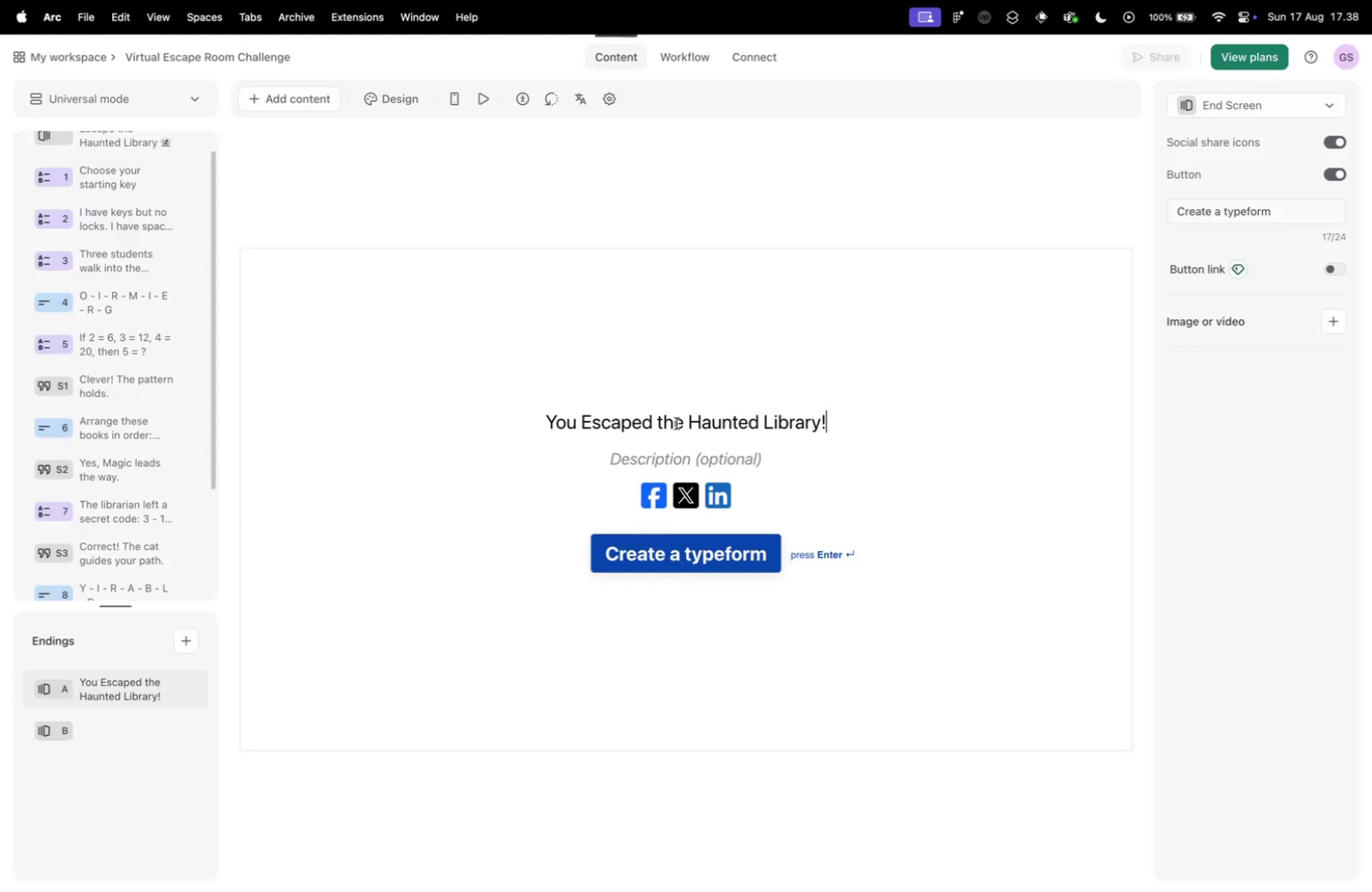 
key(Control+Tab)
 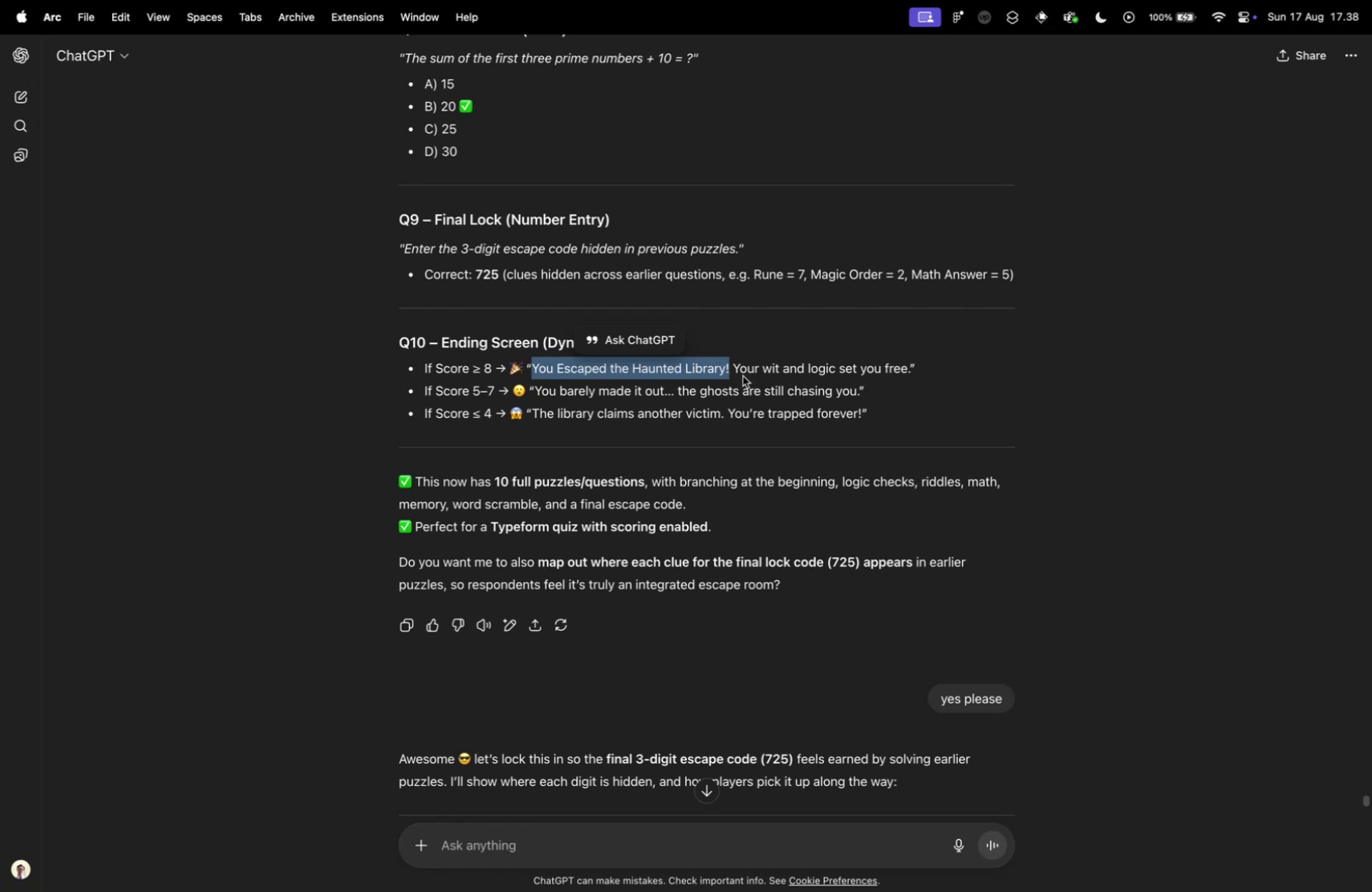 
left_click_drag(start_coordinate=[735, 368], to_coordinate=[912, 372])
 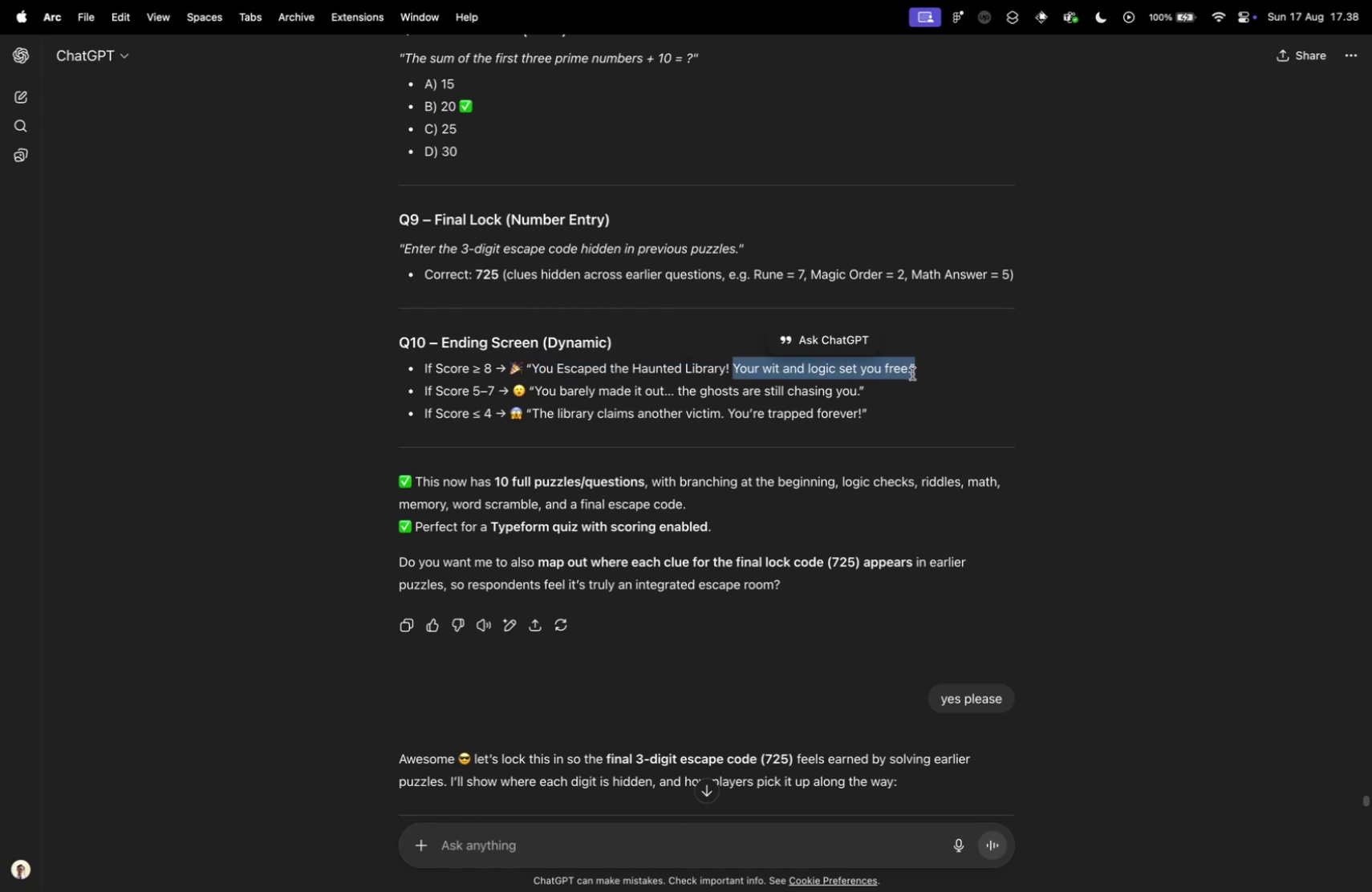 
key(Meta+CommandLeft)
 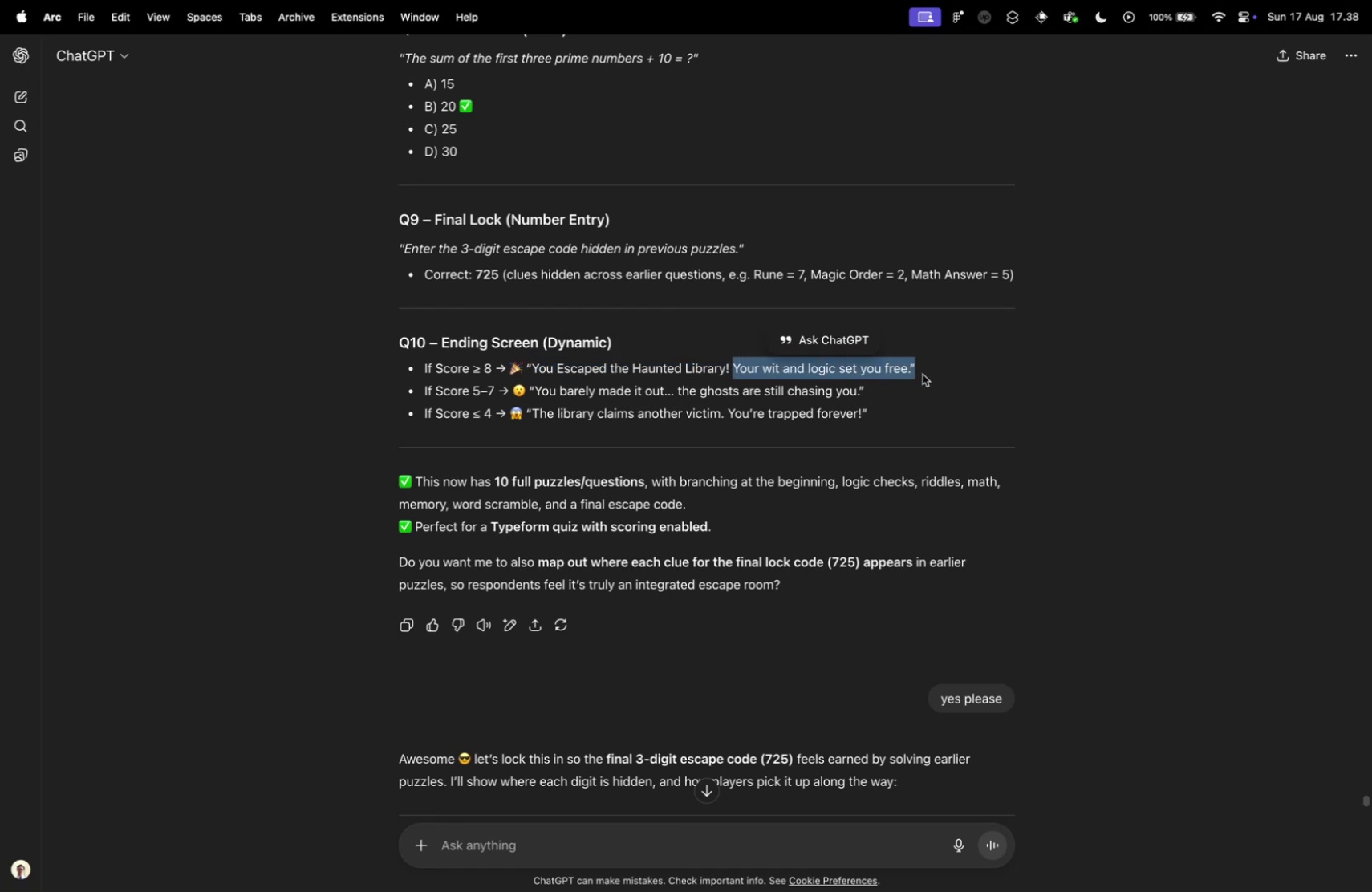 
key(Meta+C)
 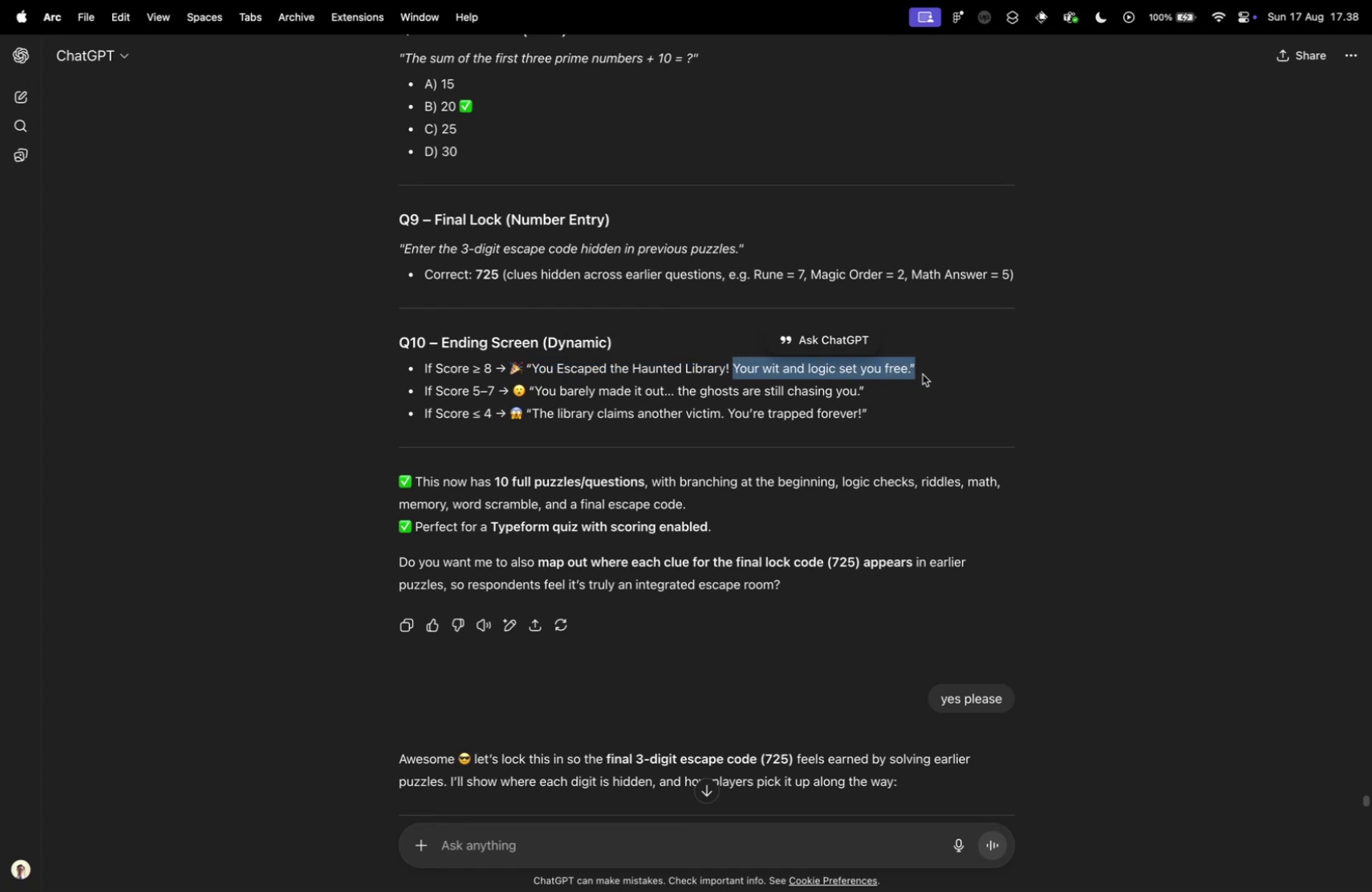 
key(Control+ControlLeft)
 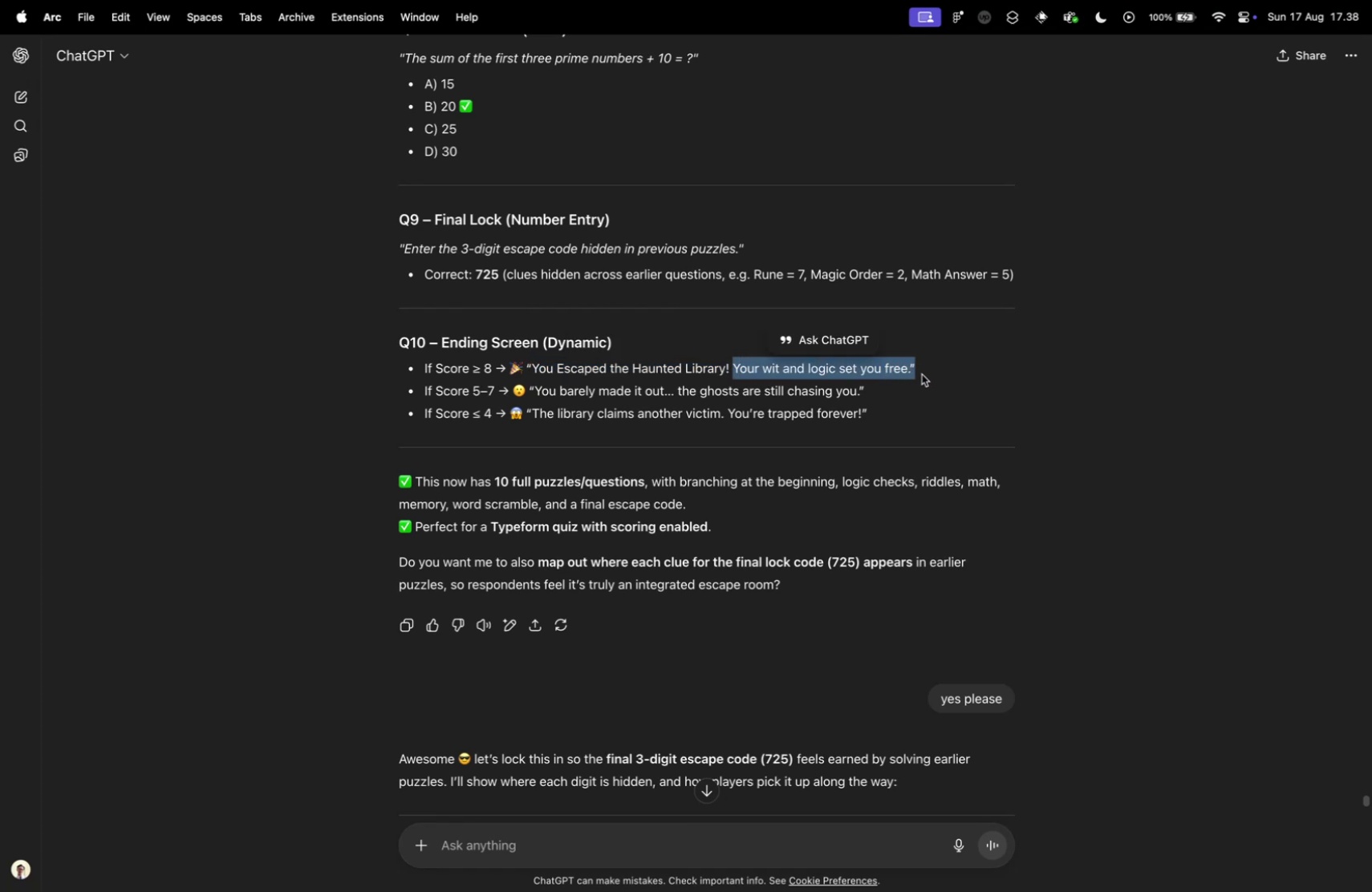 
key(Control+Tab)
 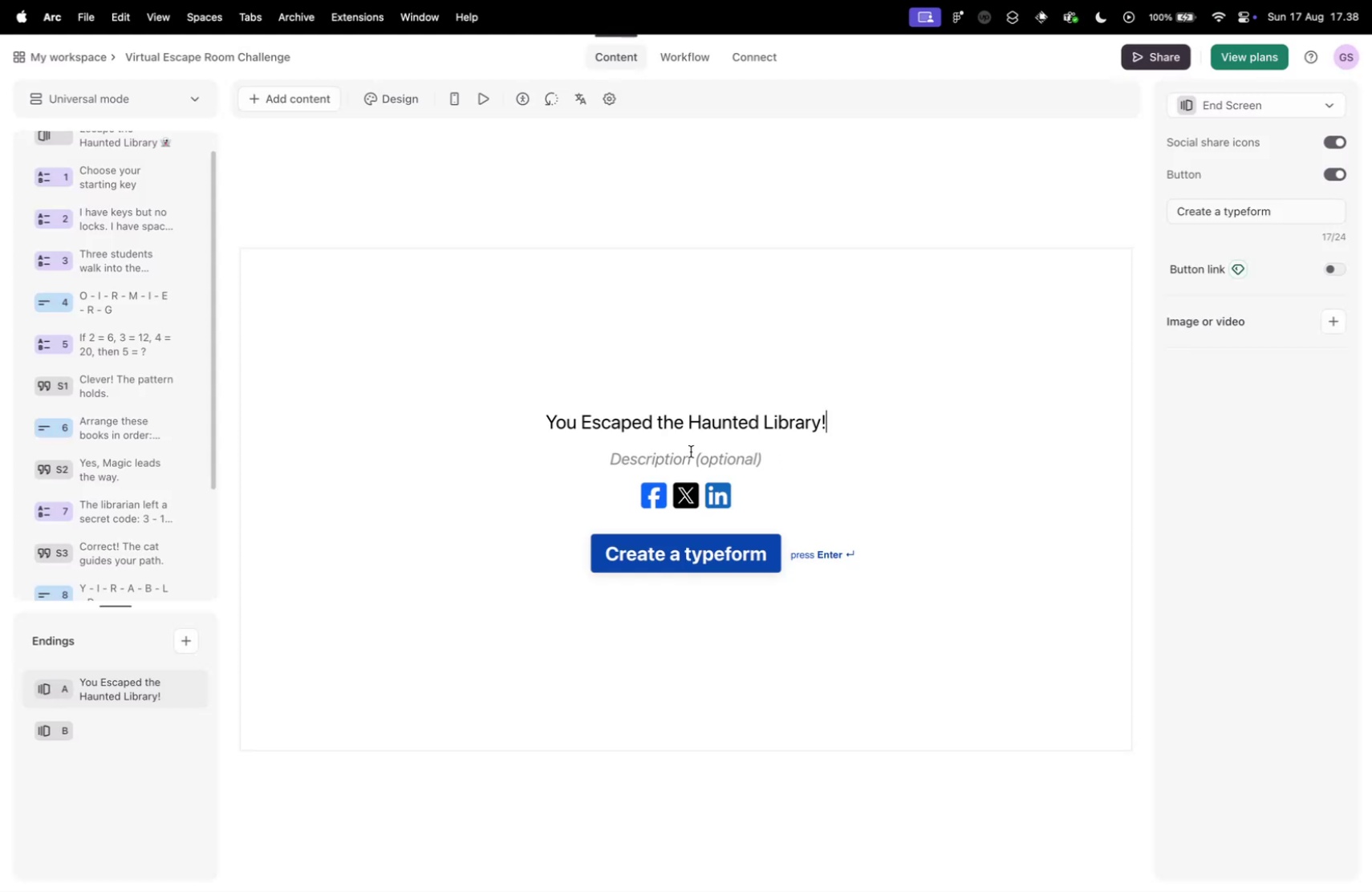 
left_click([691, 451])
 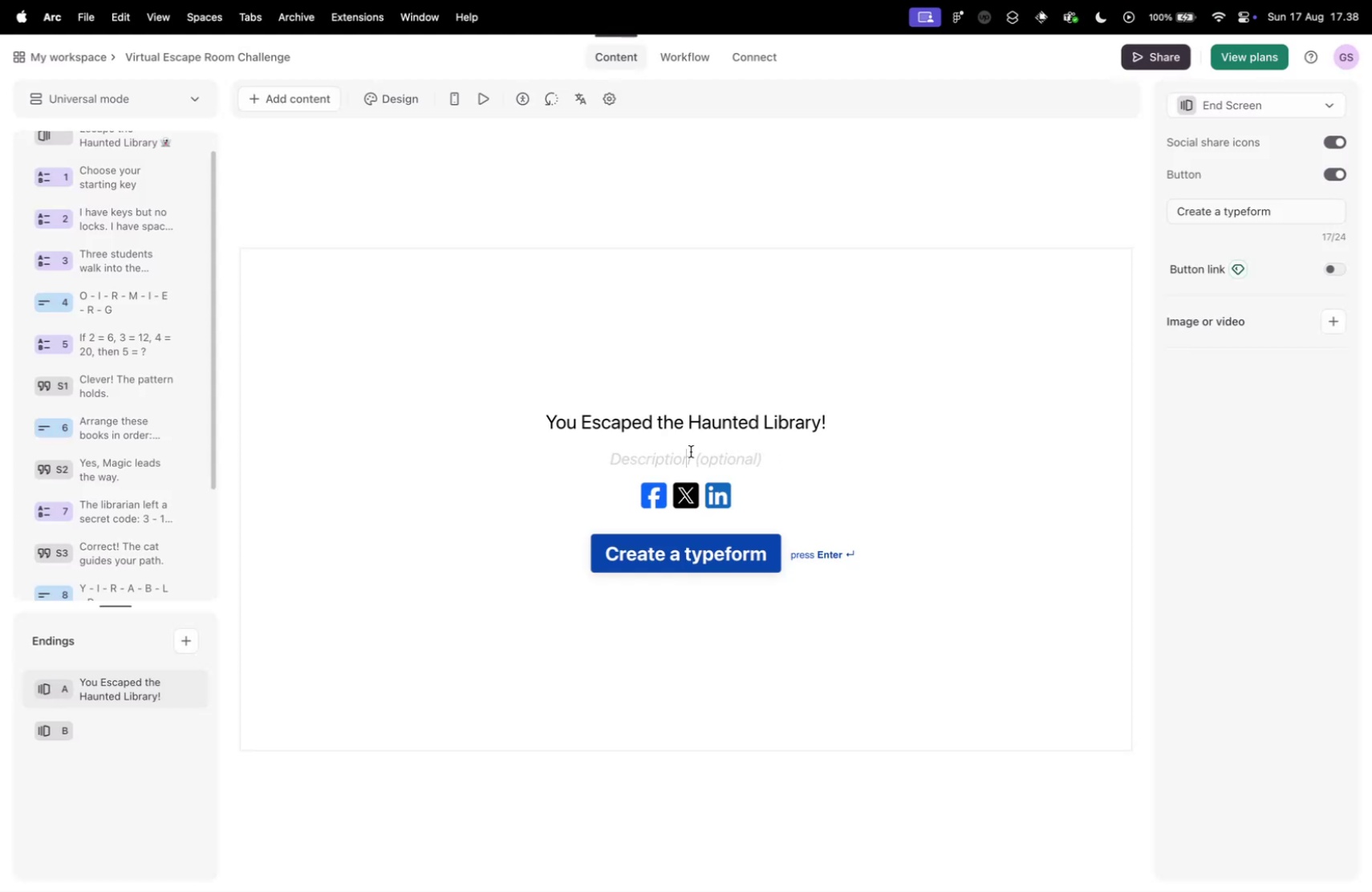 
key(Meta+V)
 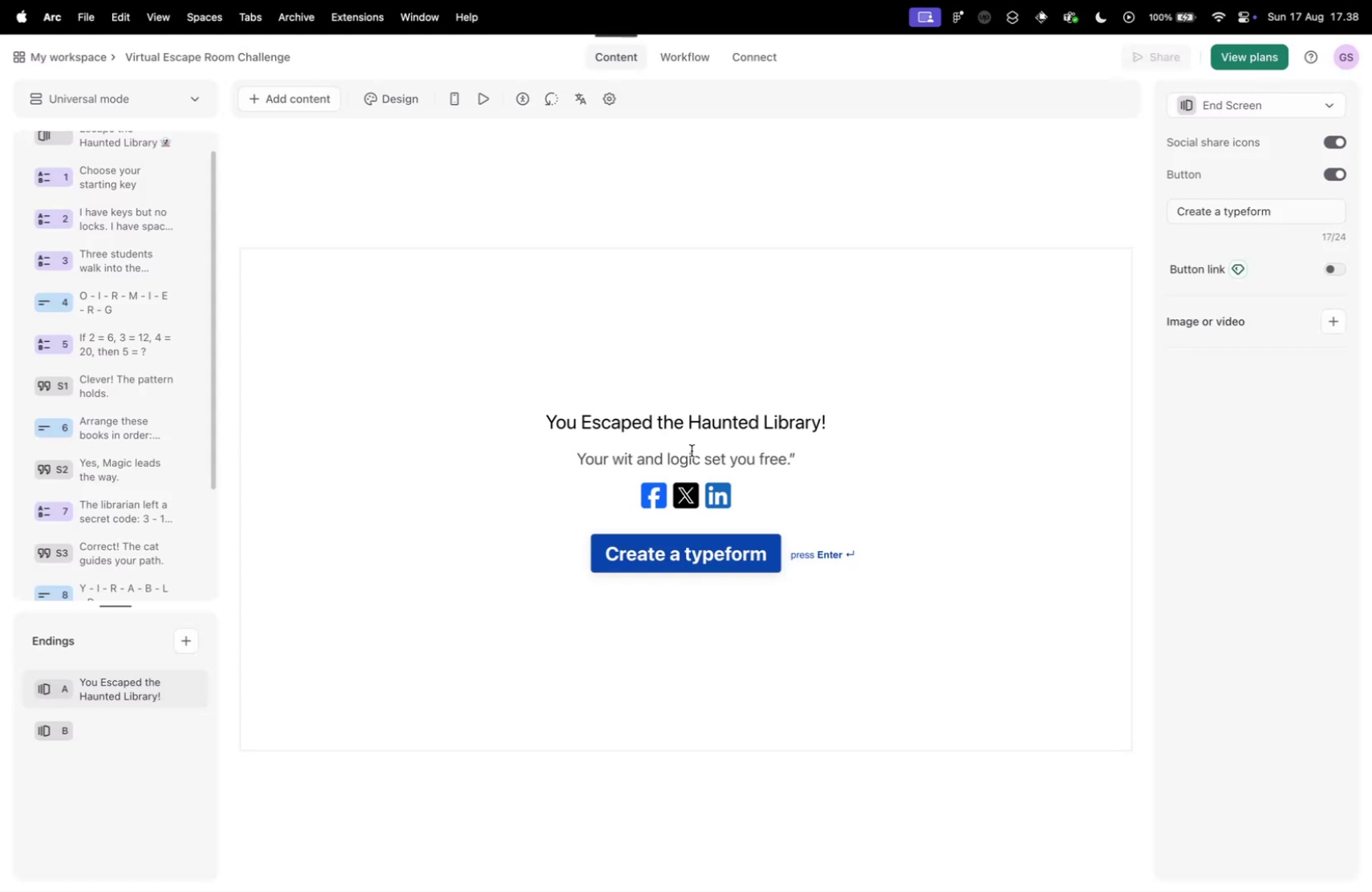 
key(Backspace)
 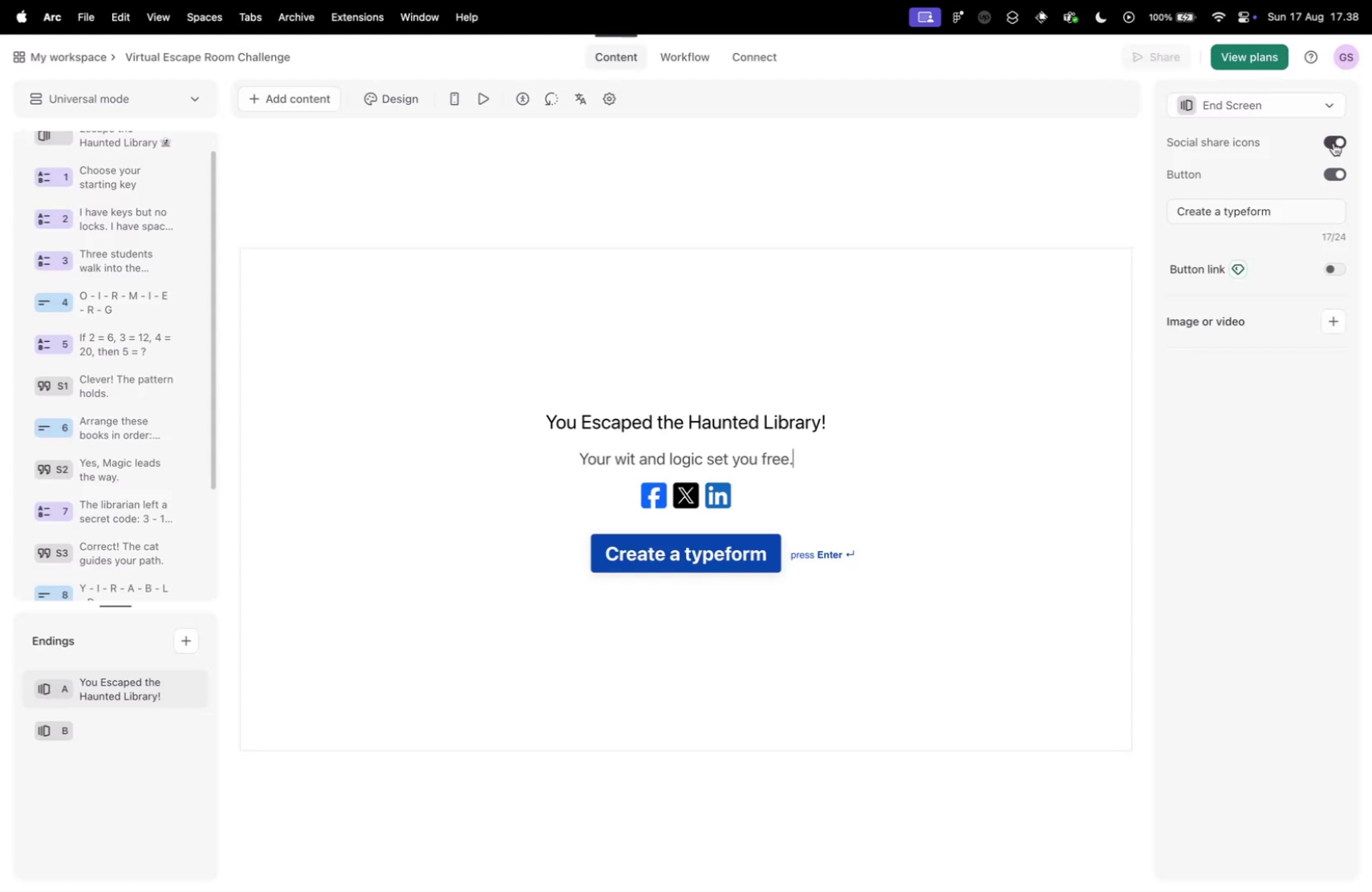 
left_click([1341, 171])
 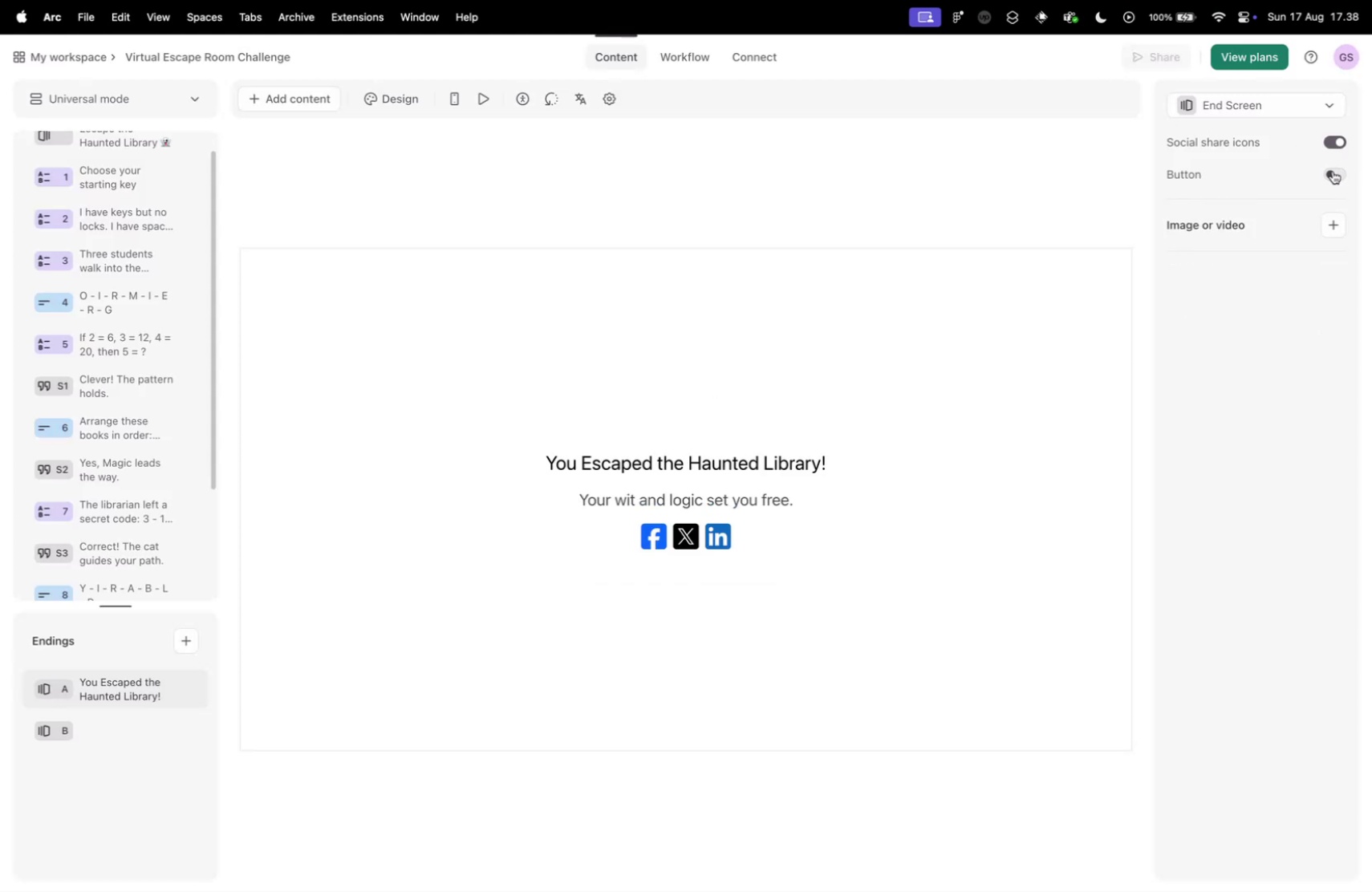 
key(Control+ControlLeft)
 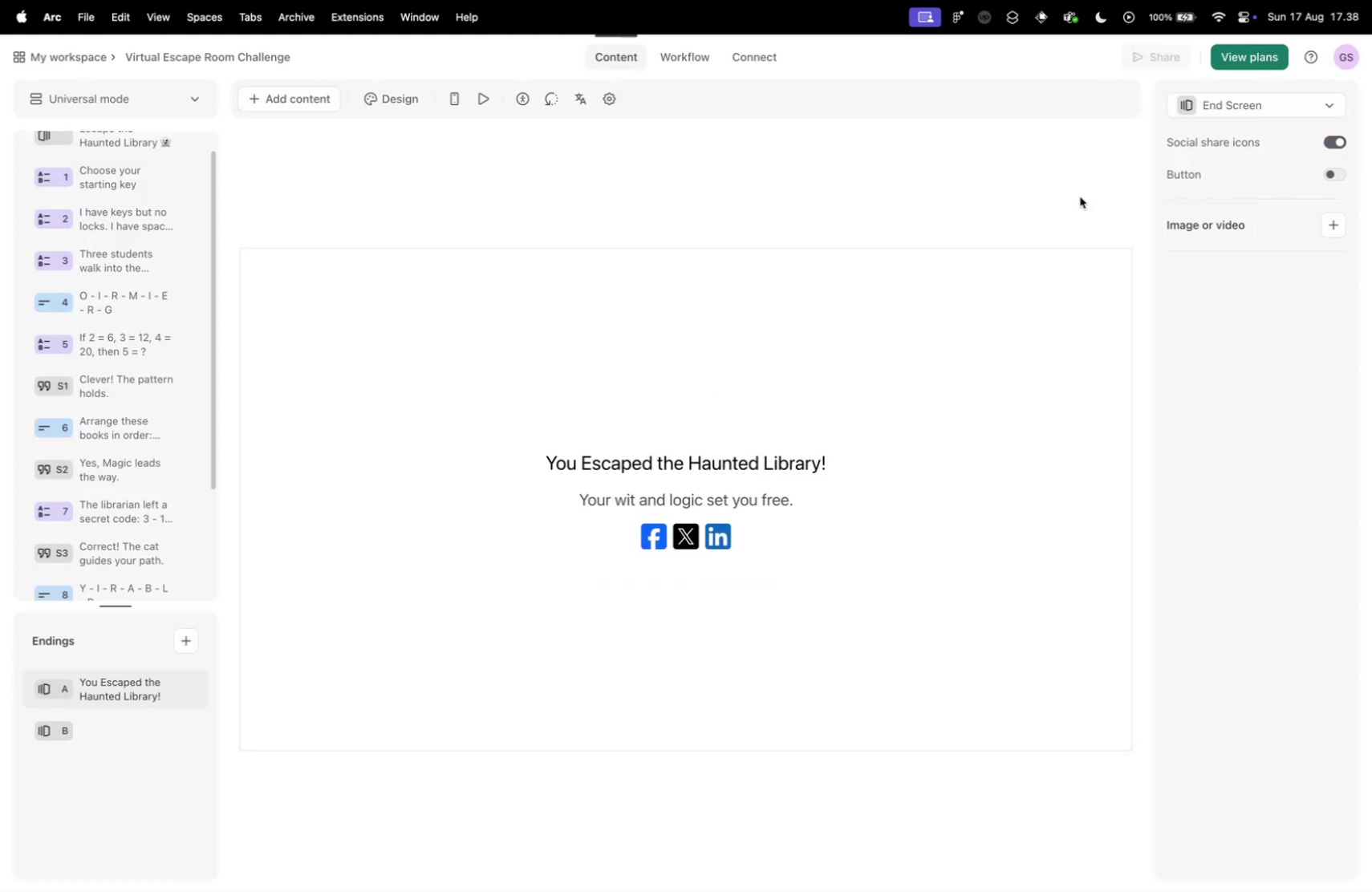 
key(Control+Tab)
 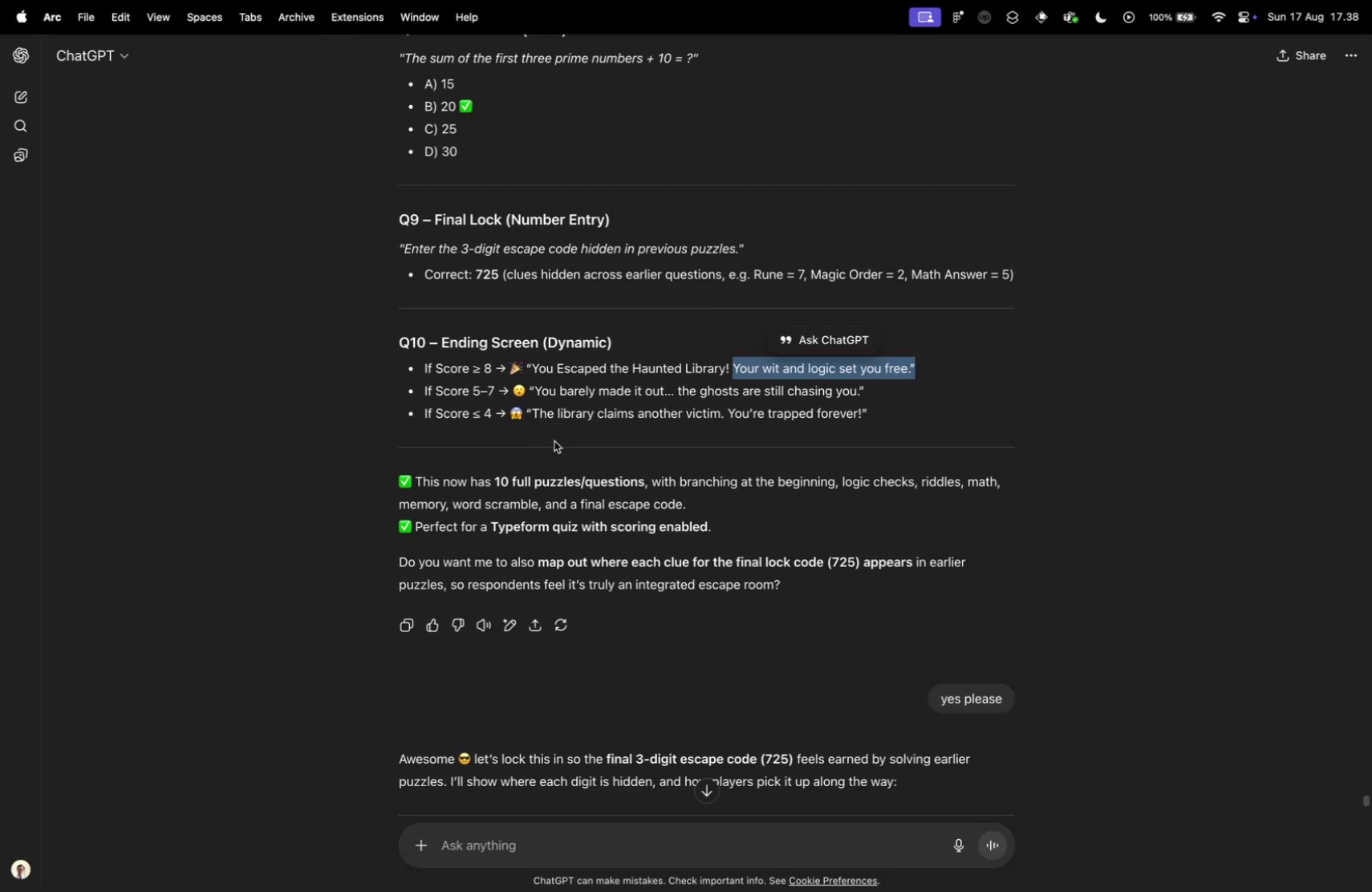 
left_click_drag(start_coordinate=[538, 390], to_coordinate=[677, 388])
 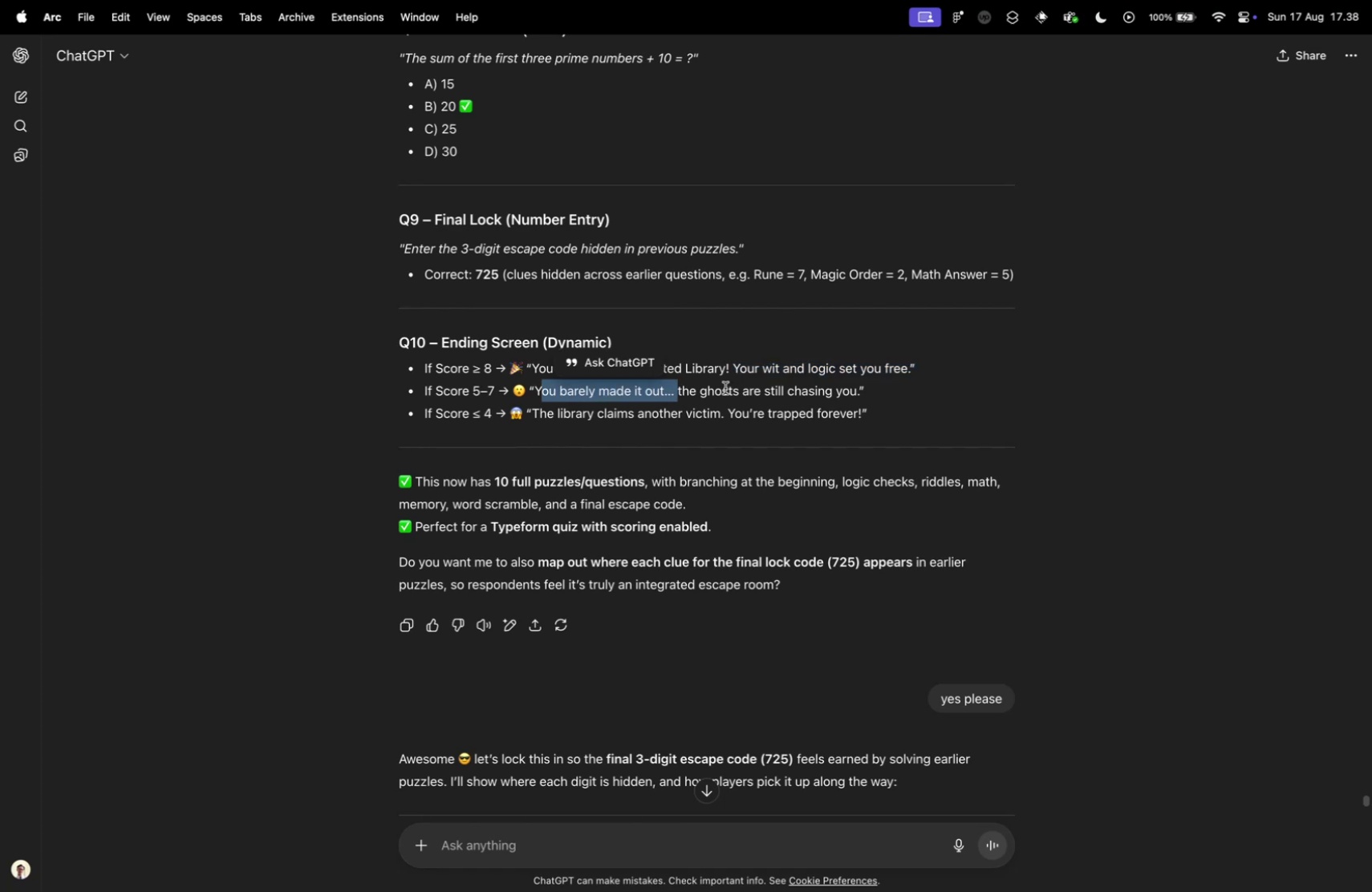 
key(Meta+C)
 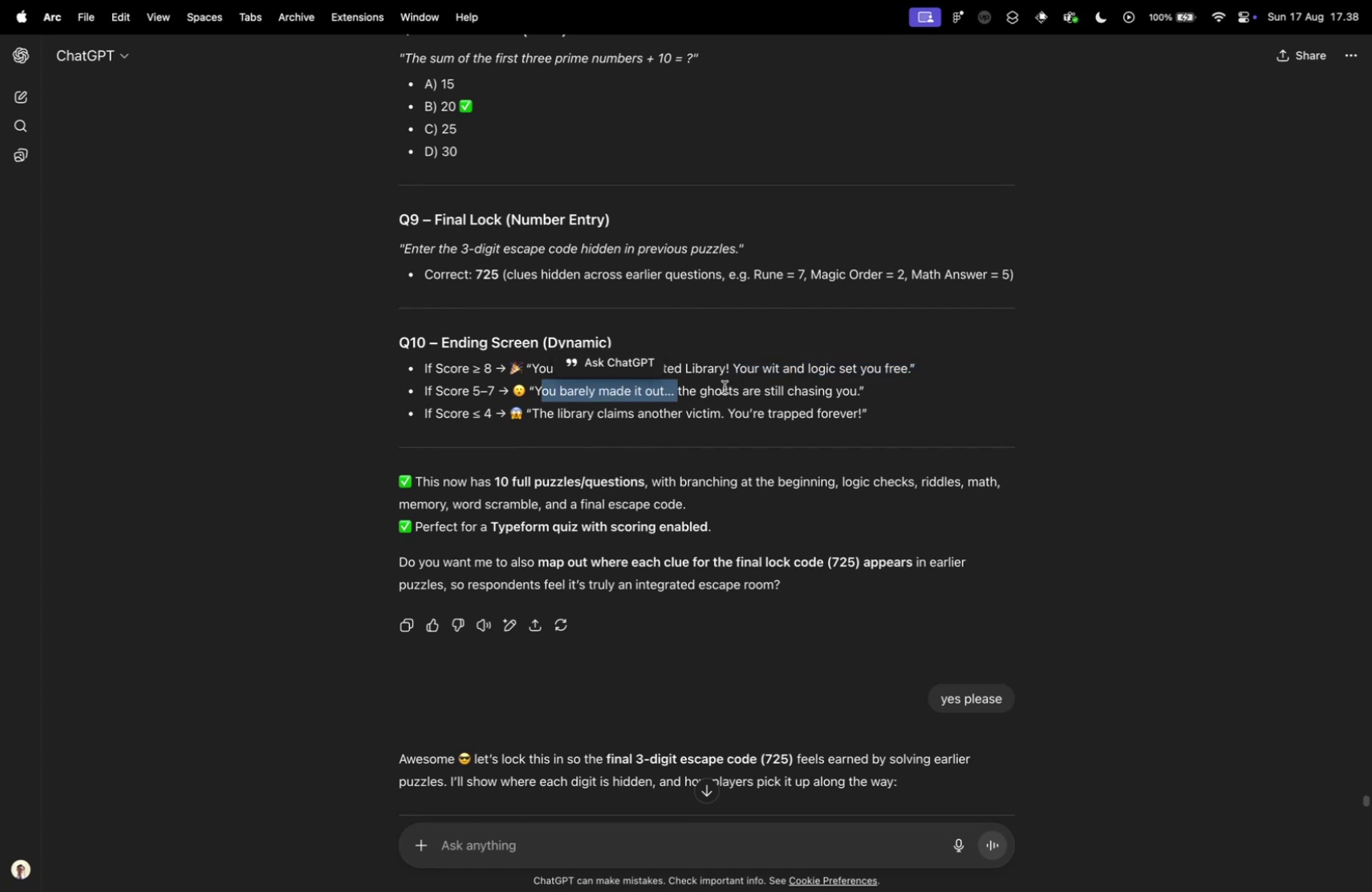 
key(Control+ControlLeft)
 